 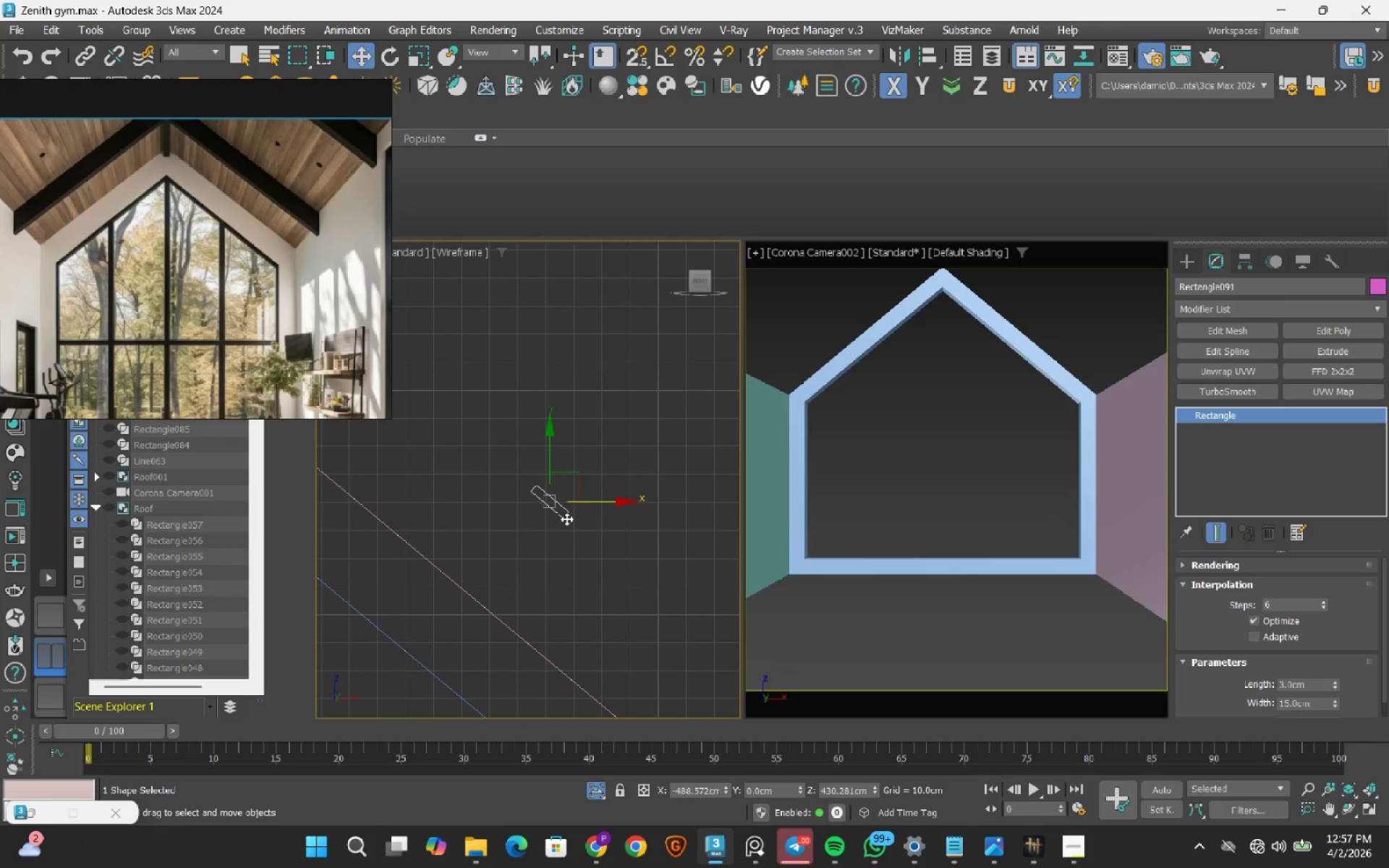 
scroll: coordinate [577, 534], scroll_direction: down, amount: 2.0
 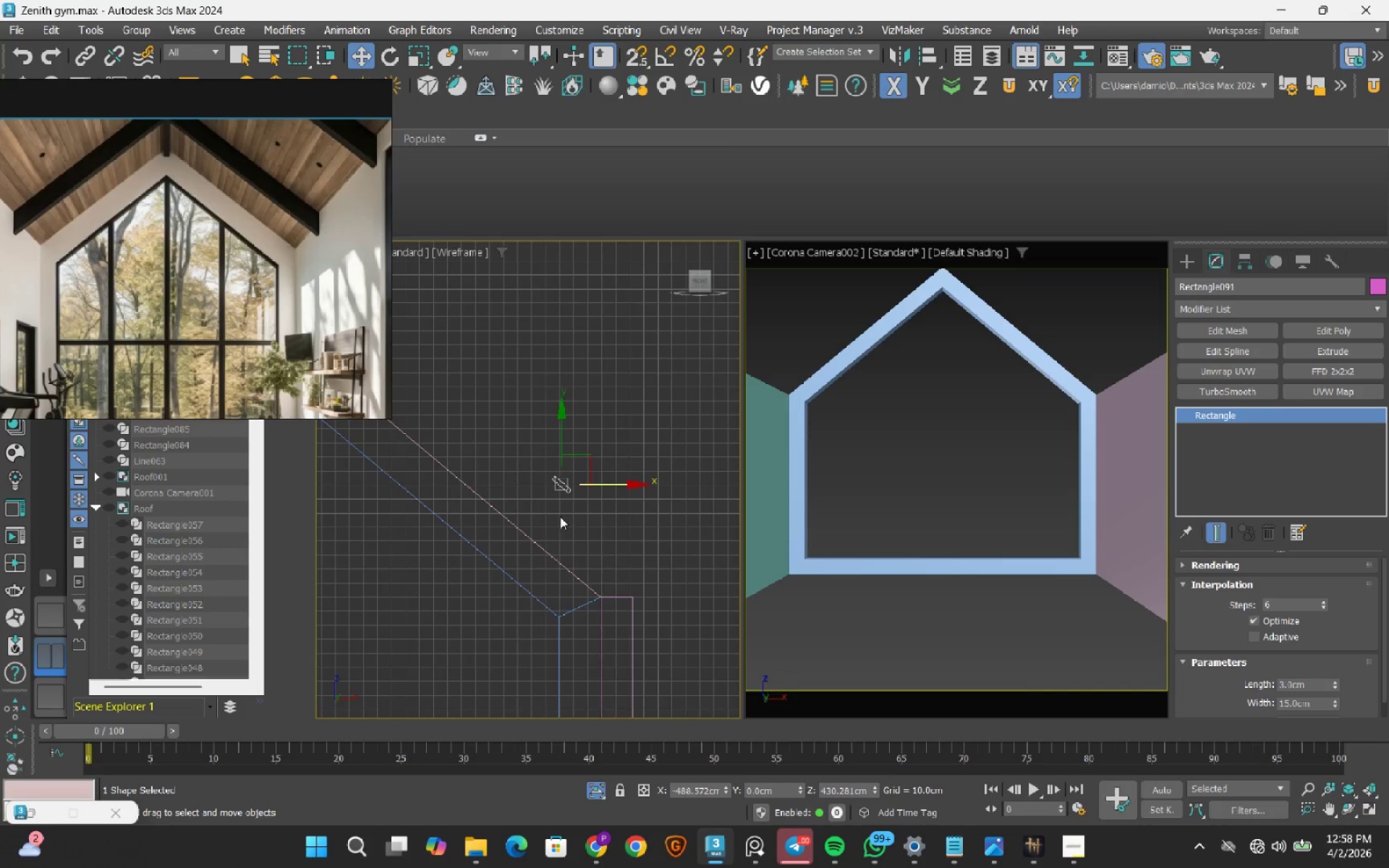 
scroll: coordinate [595, 469], scroll_direction: up, amount: 2.0
 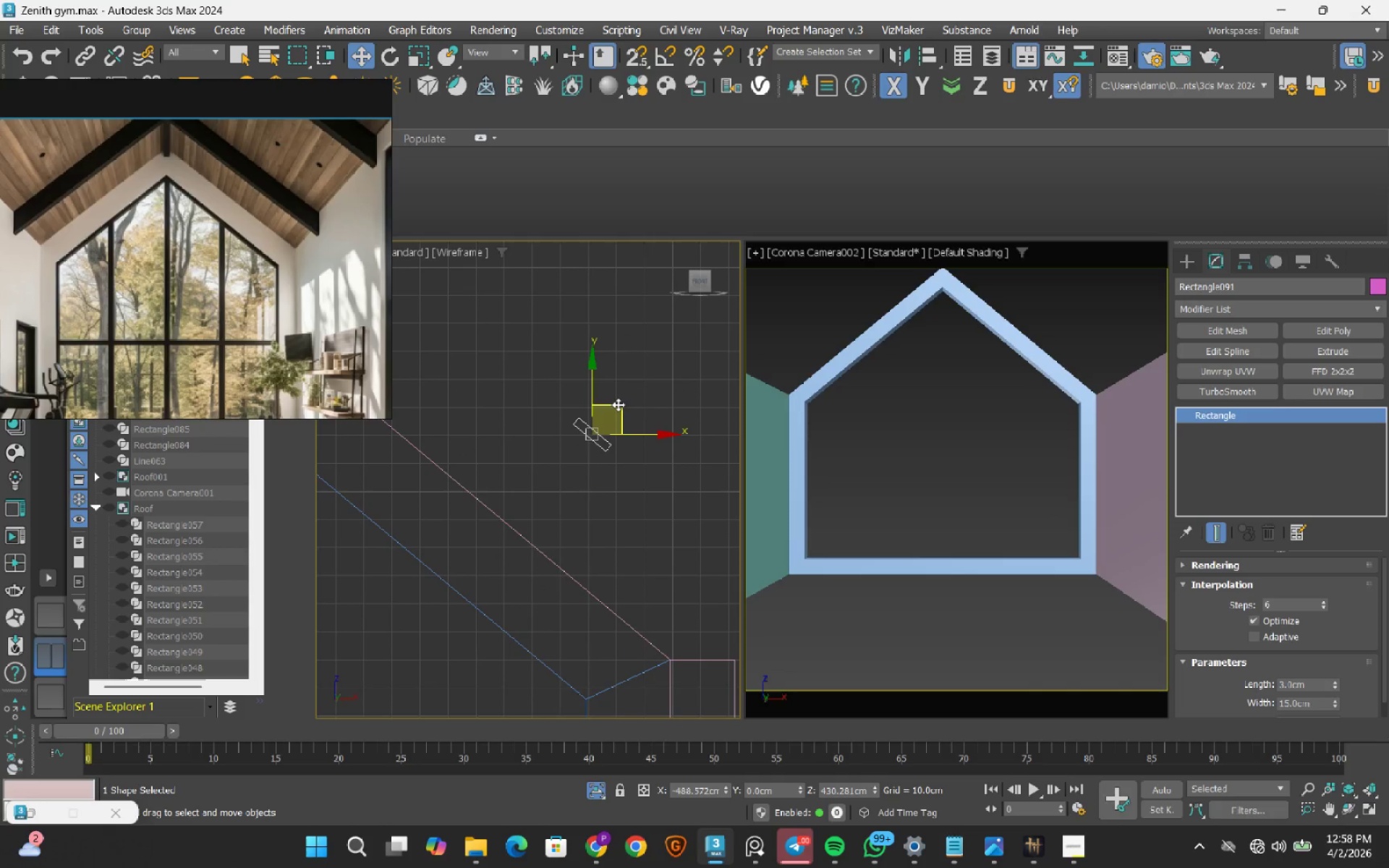 
left_click_drag(start_coordinate=[618, 404], to_coordinate=[581, 572])
 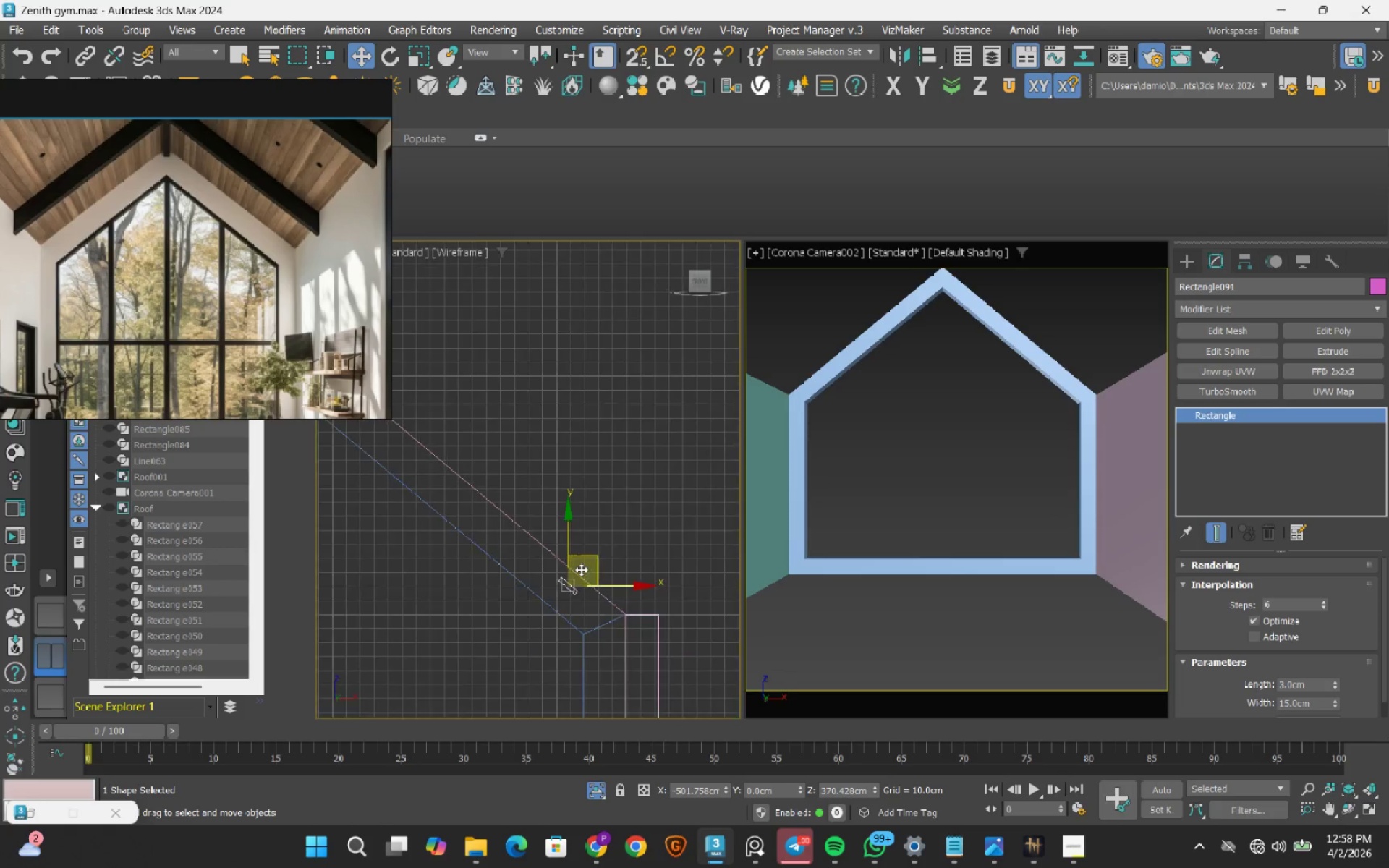 
scroll: coordinate [581, 569], scroll_direction: down, amount: 3.0
 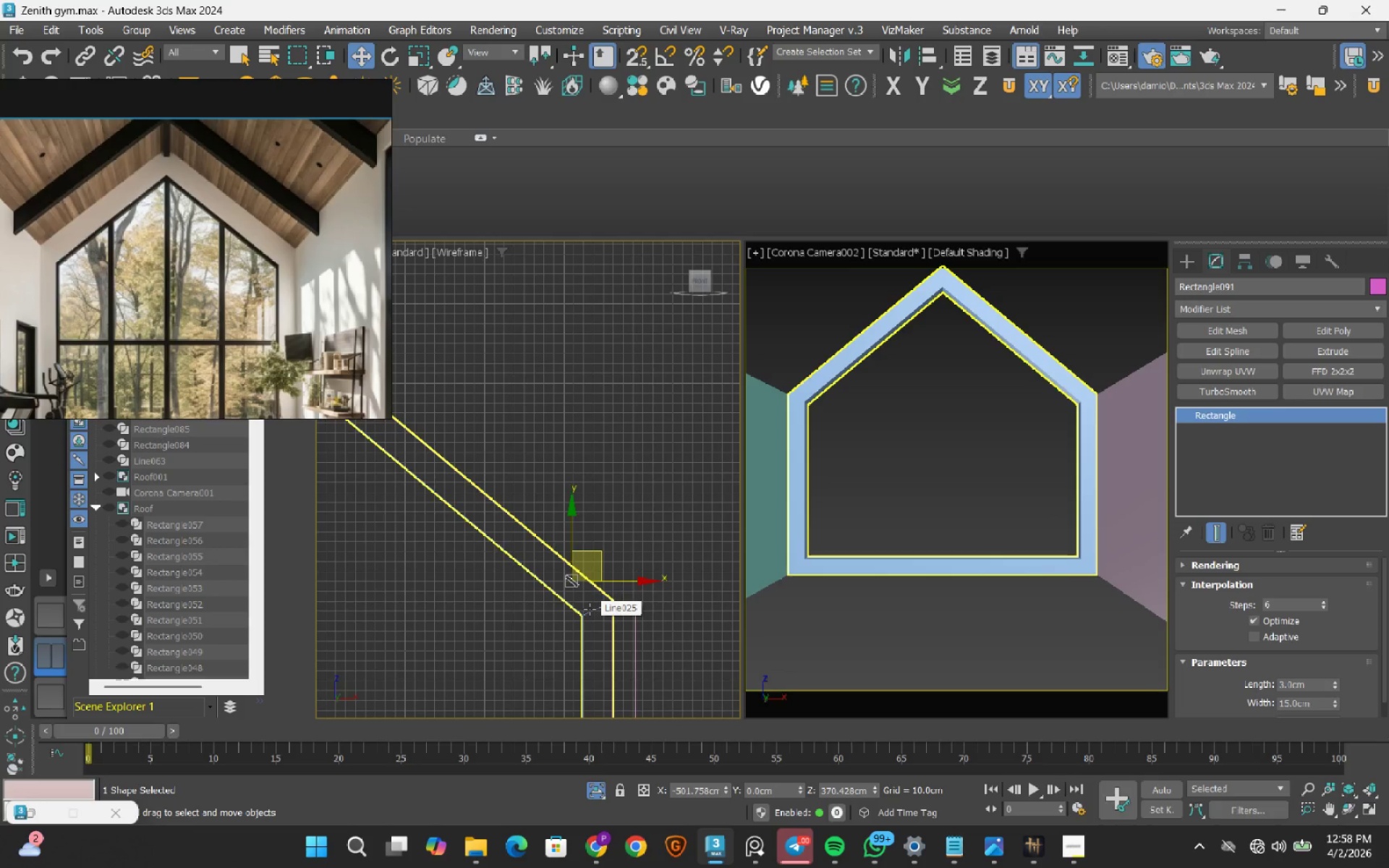 
scroll: coordinate [590, 609], scroll_direction: up, amount: 3.0
 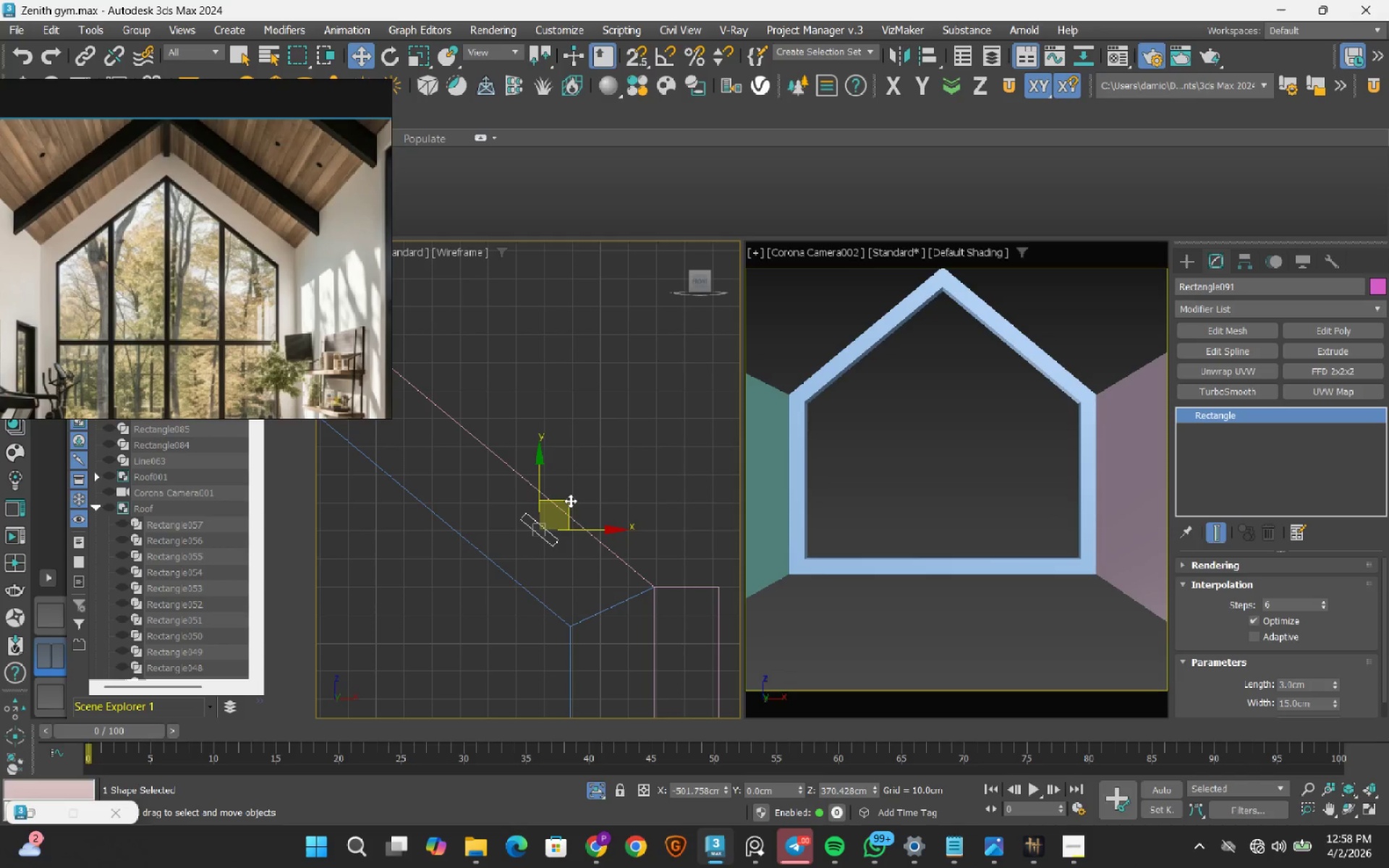 
left_click_drag(start_coordinate=[568, 504], to_coordinate=[655, 554])
 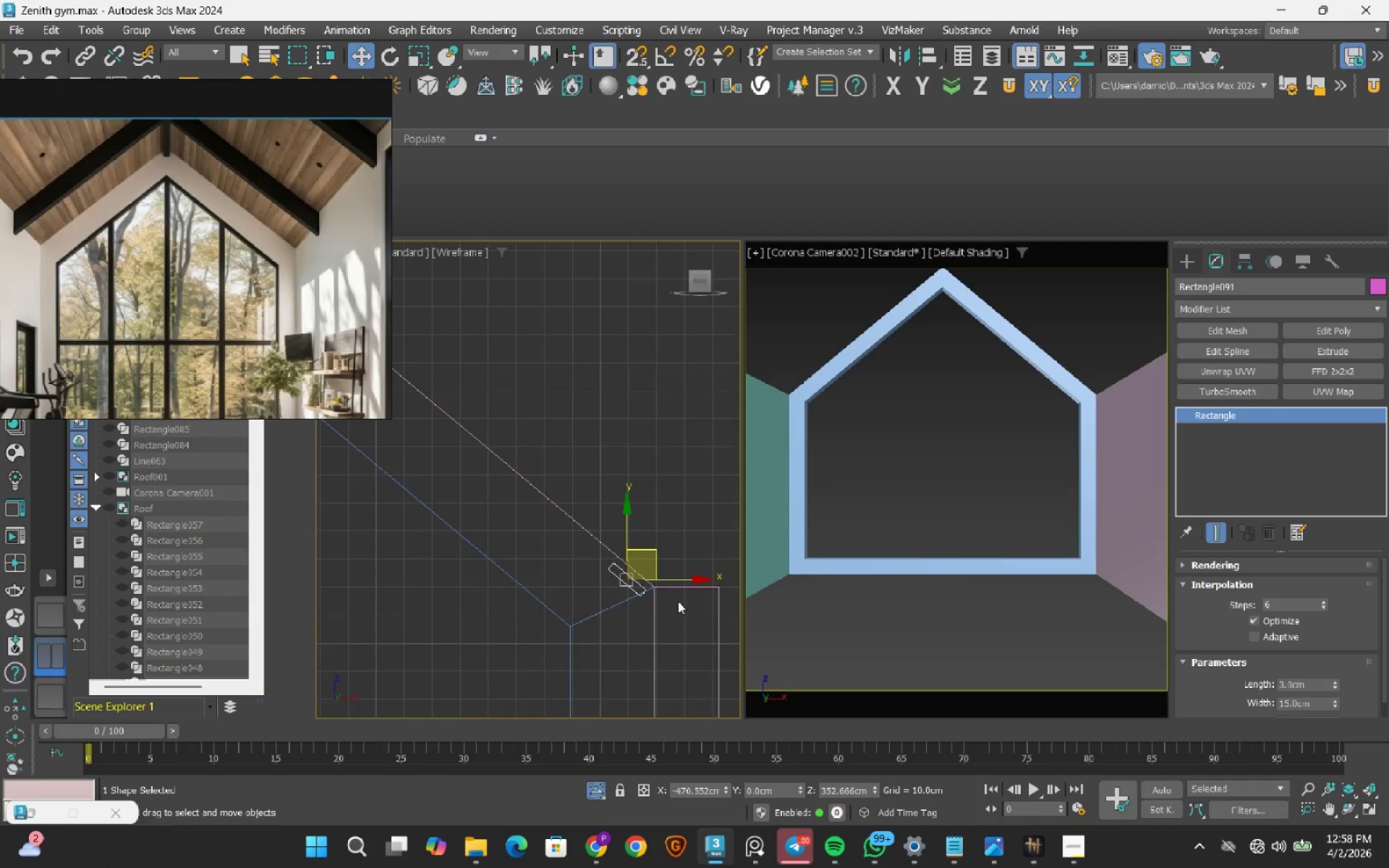 
scroll: coordinate [550, 566], scroll_direction: up, amount: 6.0
 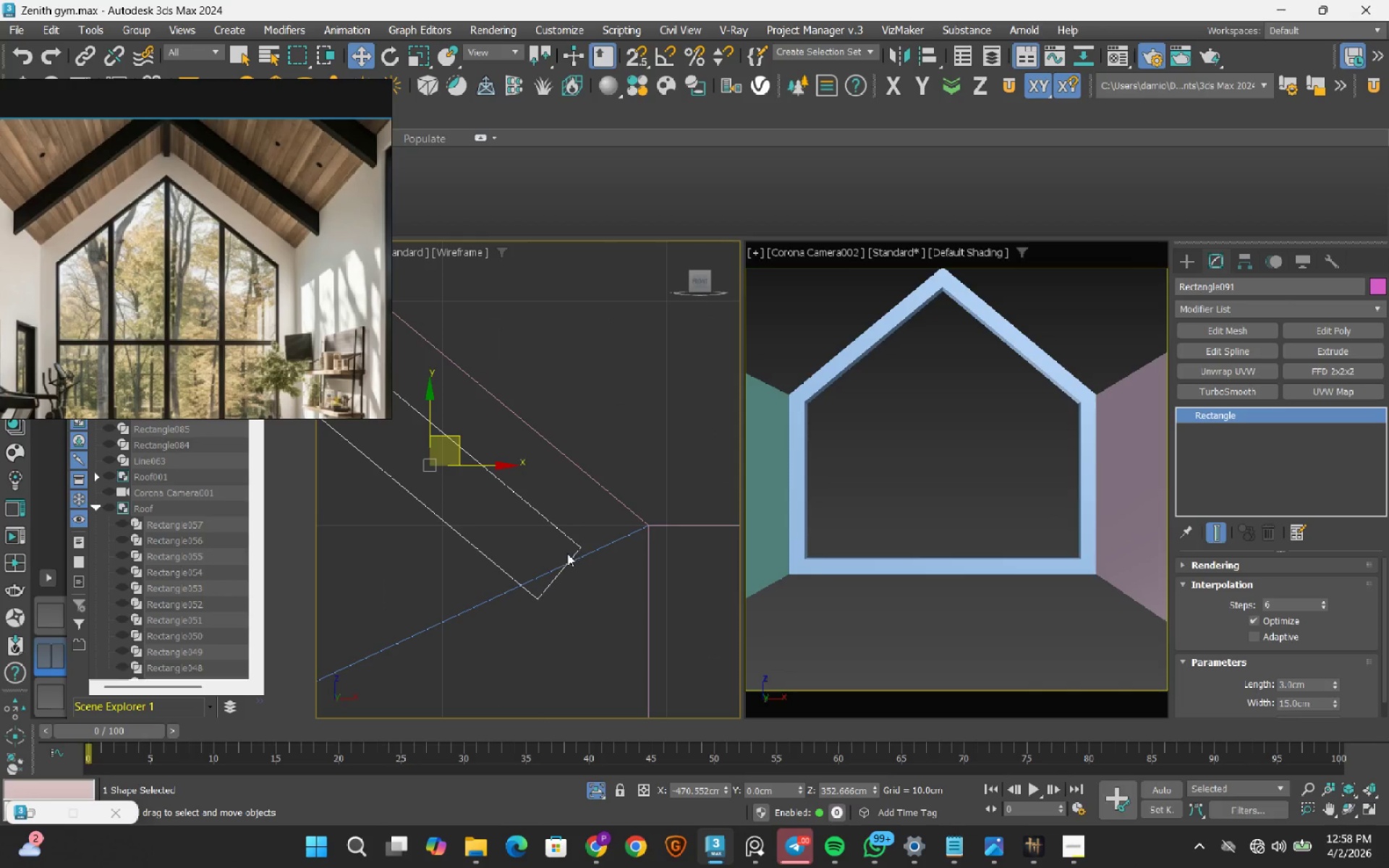 
key(S)
 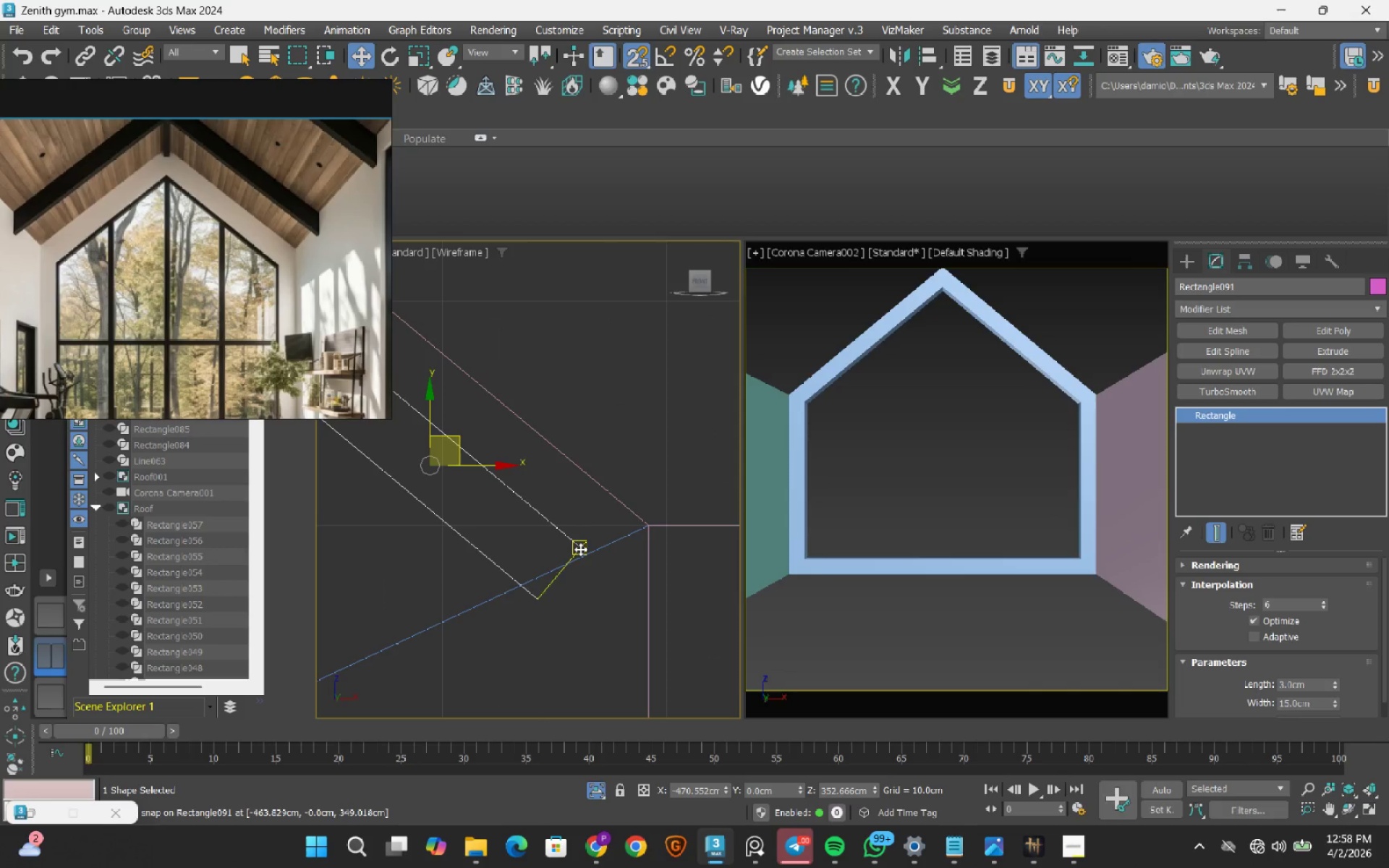 
left_click_drag(start_coordinate=[580, 549], to_coordinate=[640, 529])
 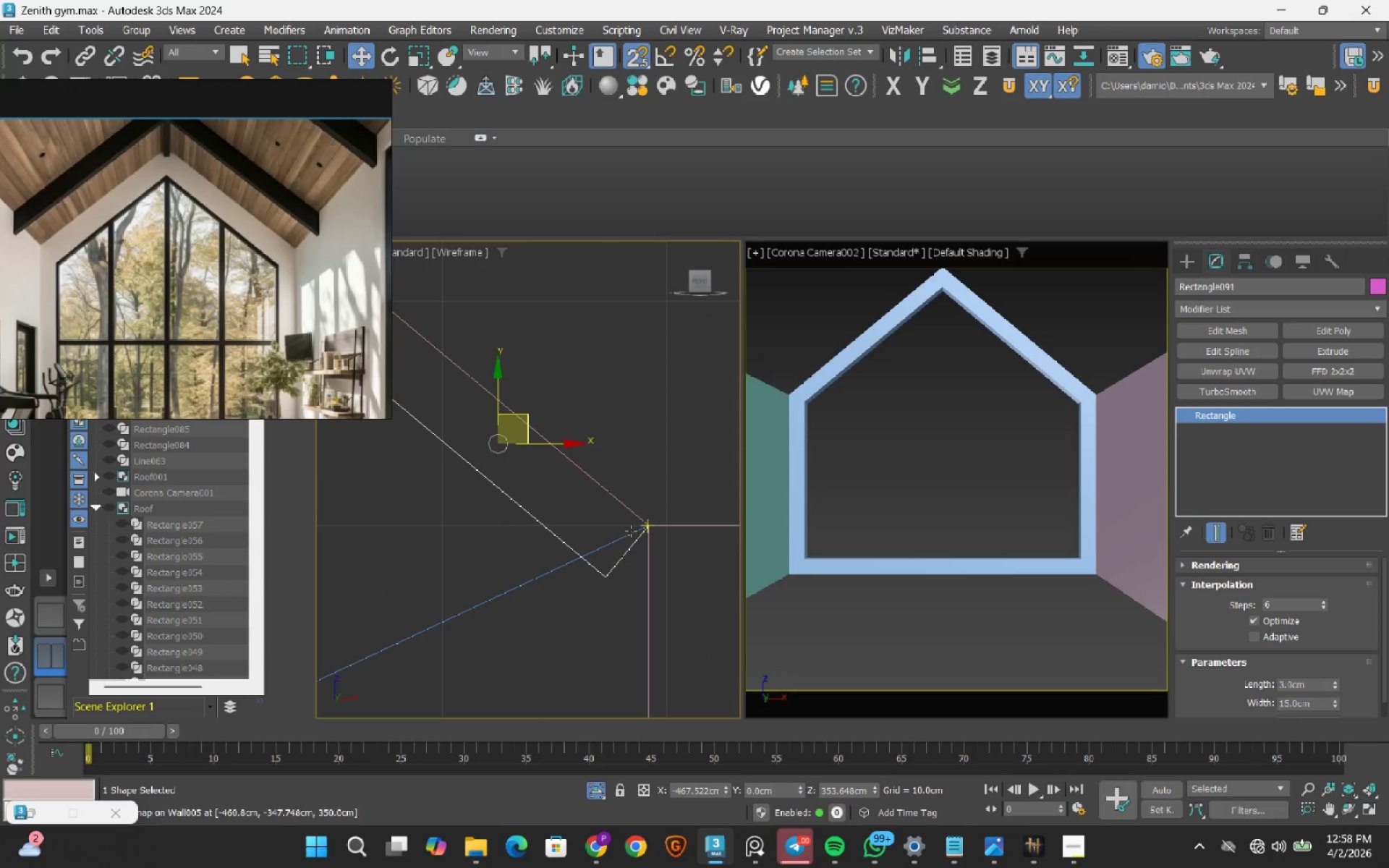 
key(S)
 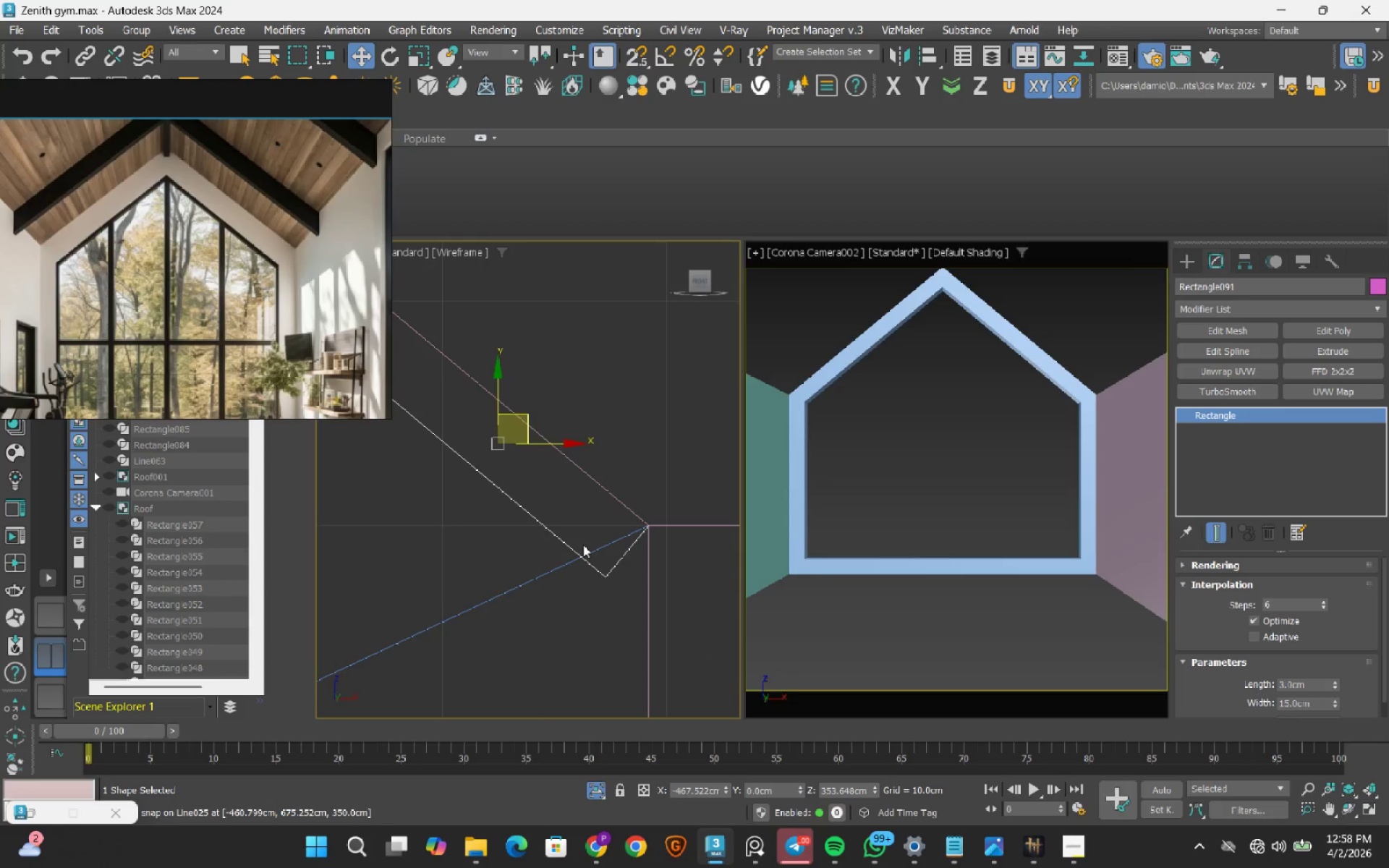 
scroll: coordinate [579, 548], scroll_direction: down, amount: 3.0
 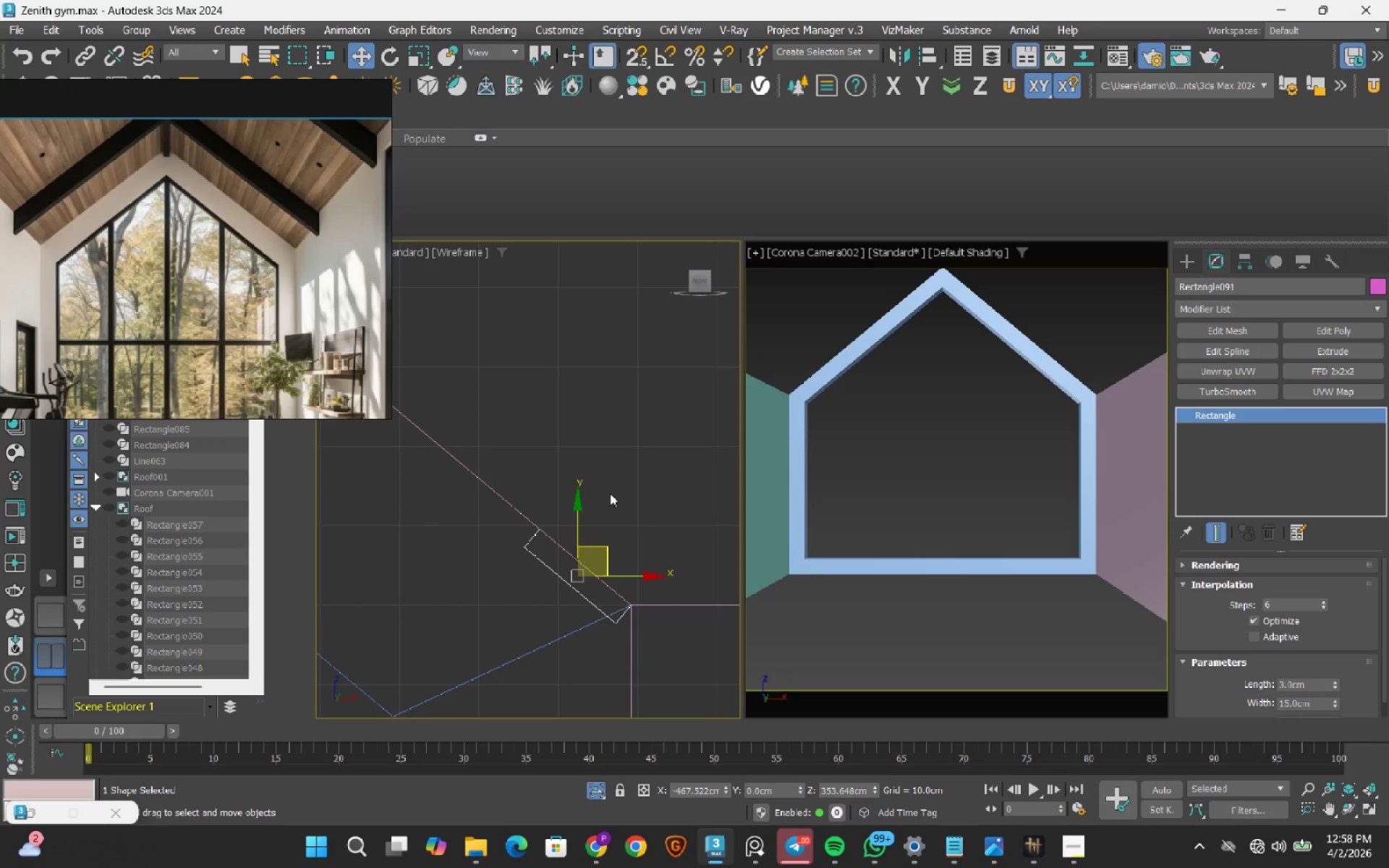 
wait(7.35)
 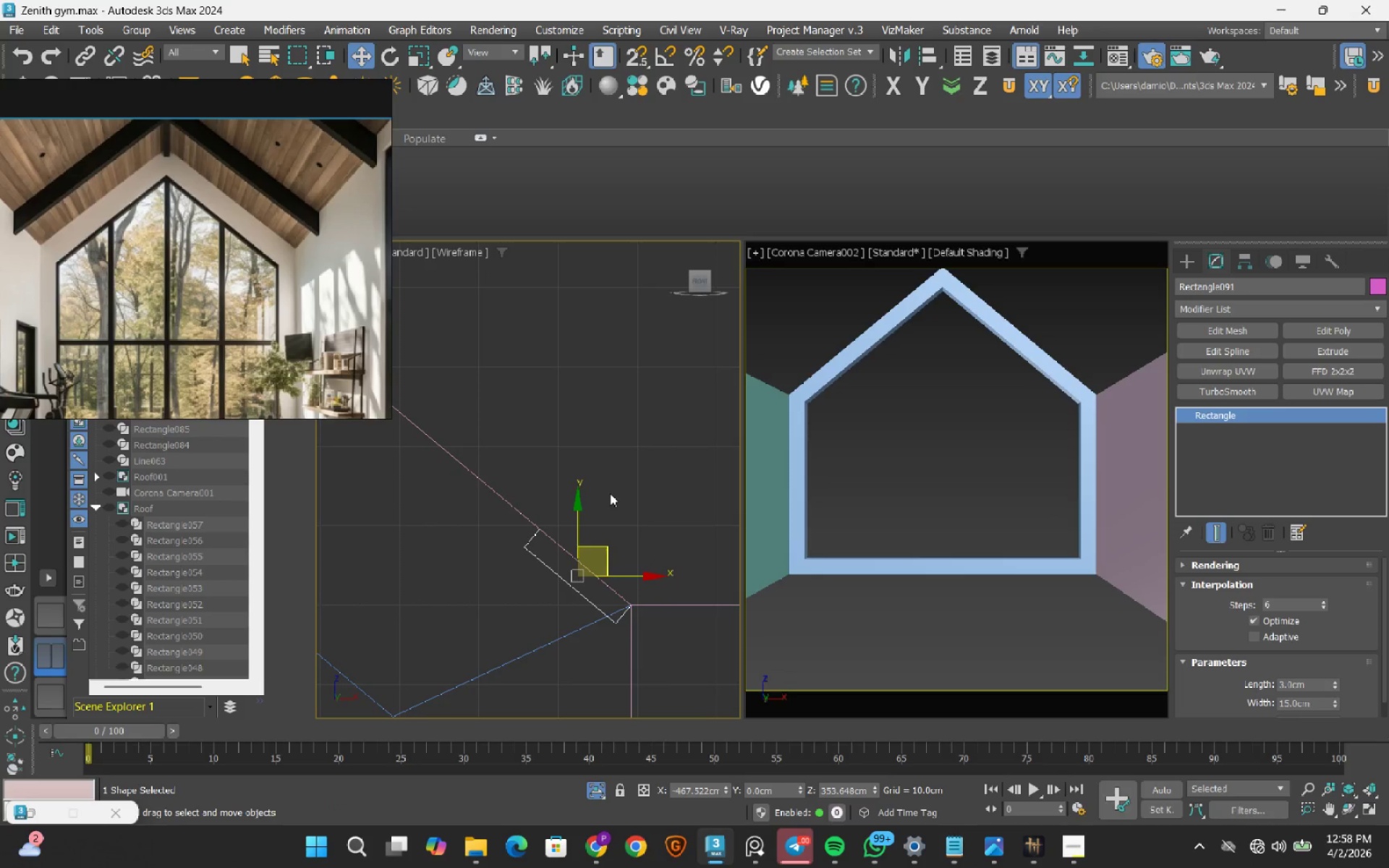 
left_click([501, 51])
 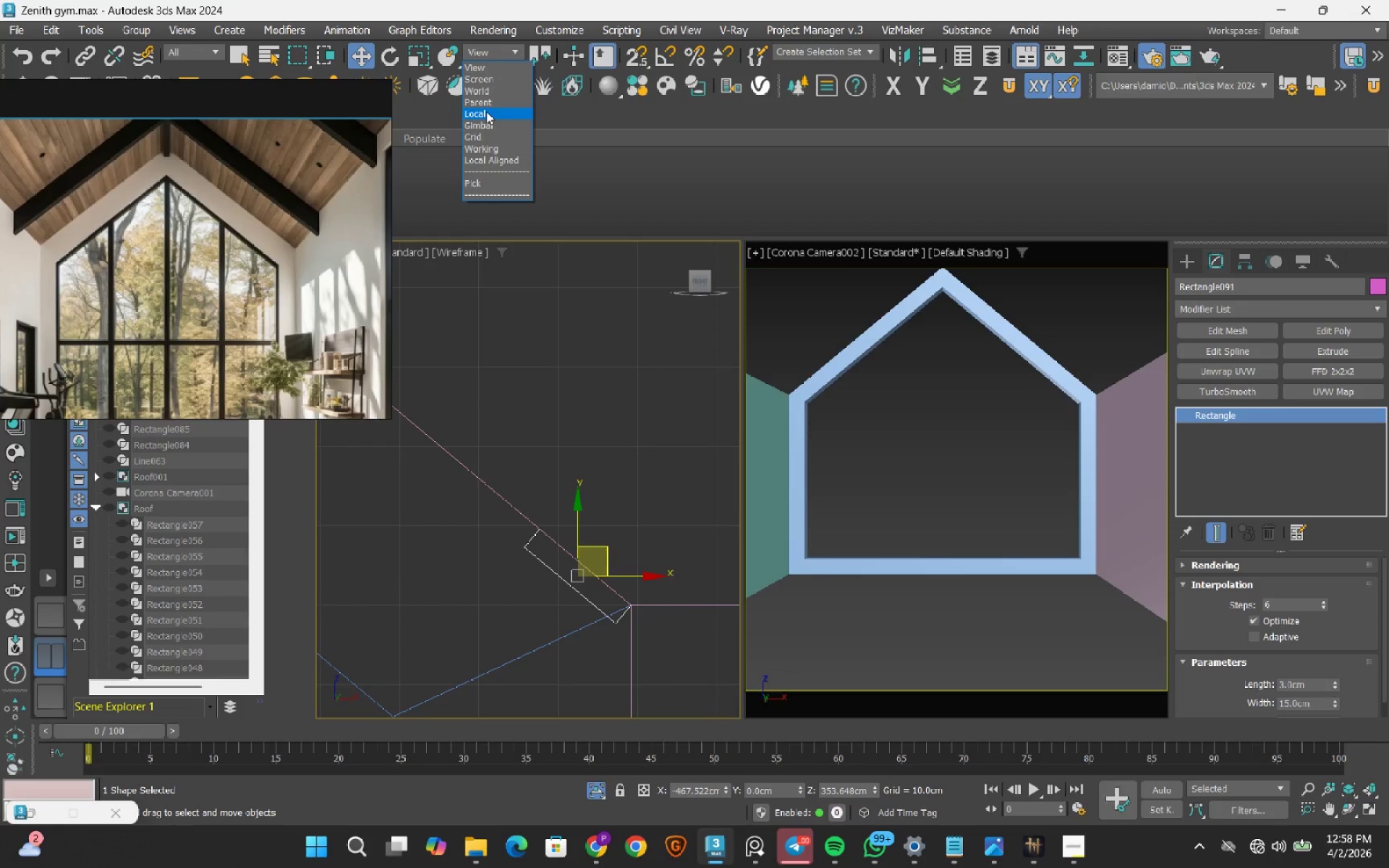 
left_click([486, 112])
 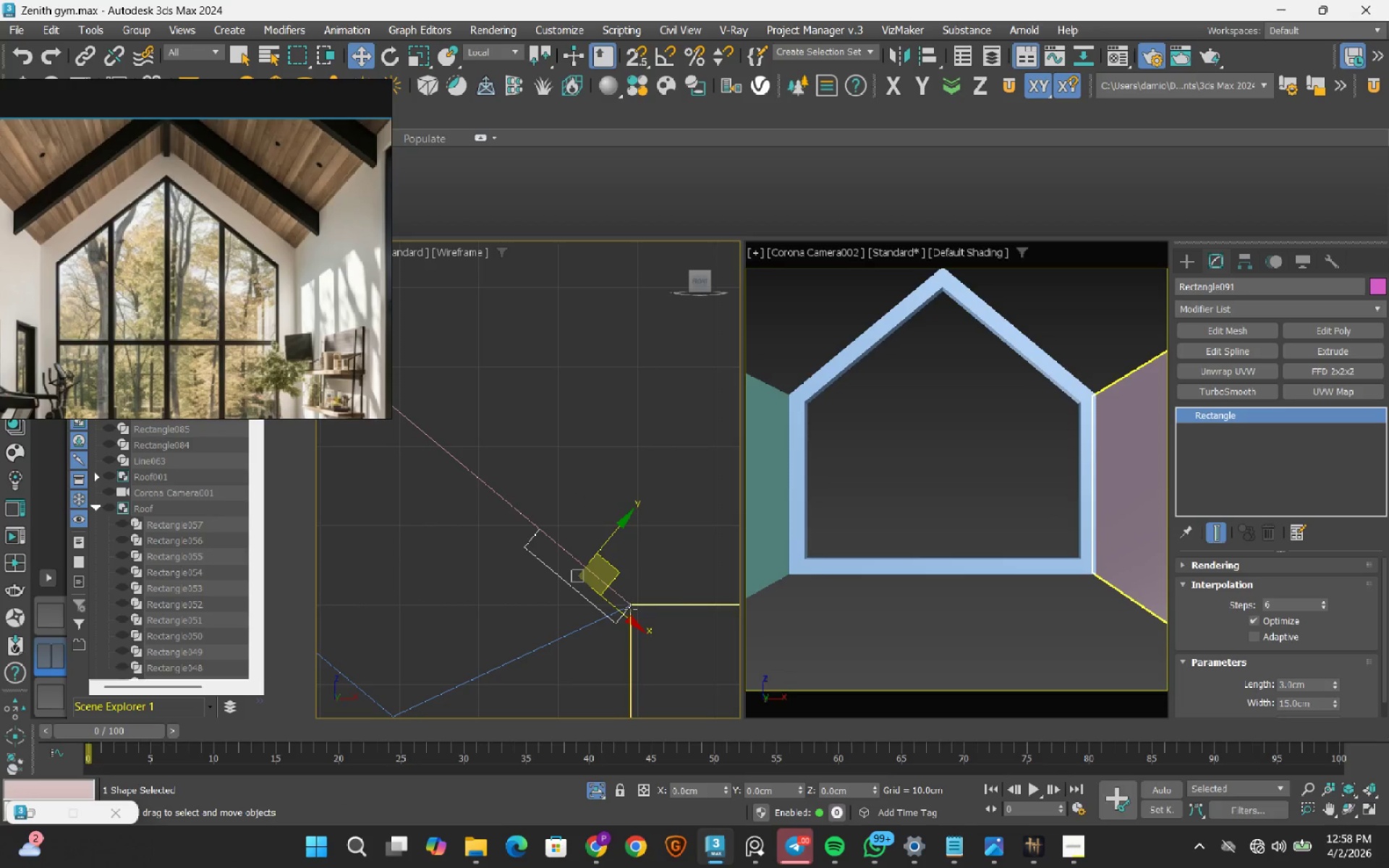 
hold_key(key=ShiftLeft, duration=1.5)
 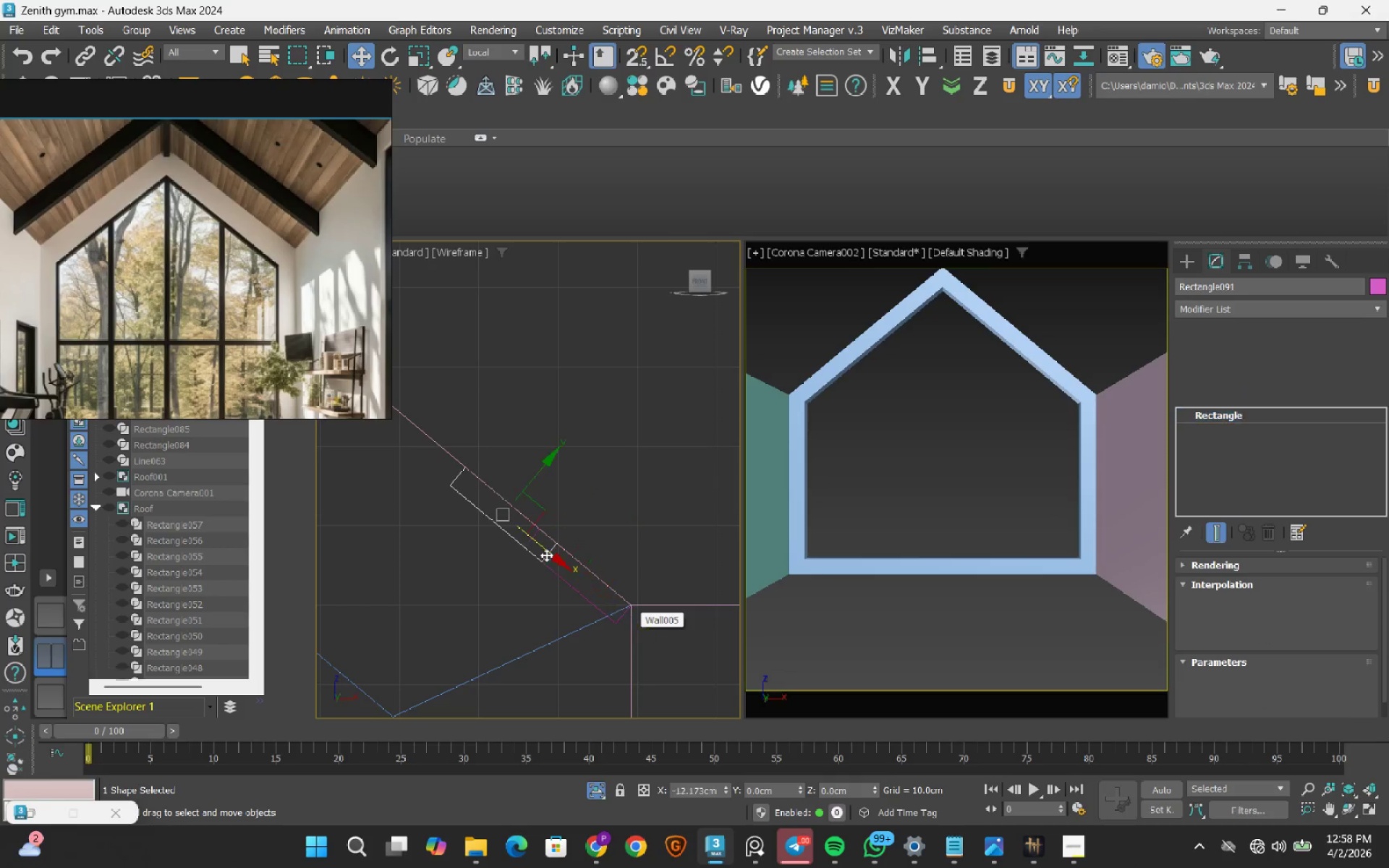 
hold_key(key=ShiftLeft, duration=1.41)
left_click_drag(start_coordinate=[630, 621], to_coordinate=[523, 533])
 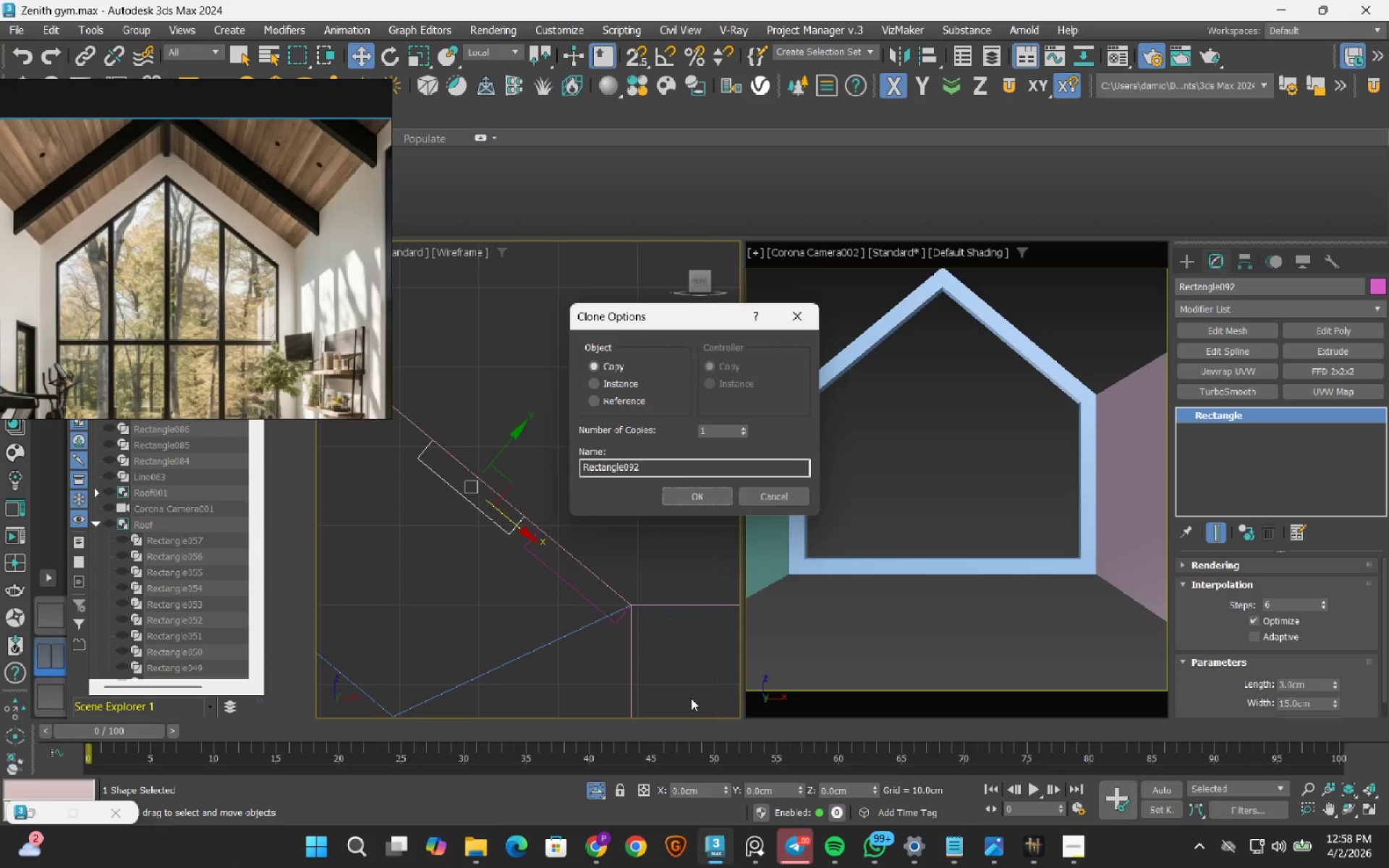 
left_click([598, 850])
 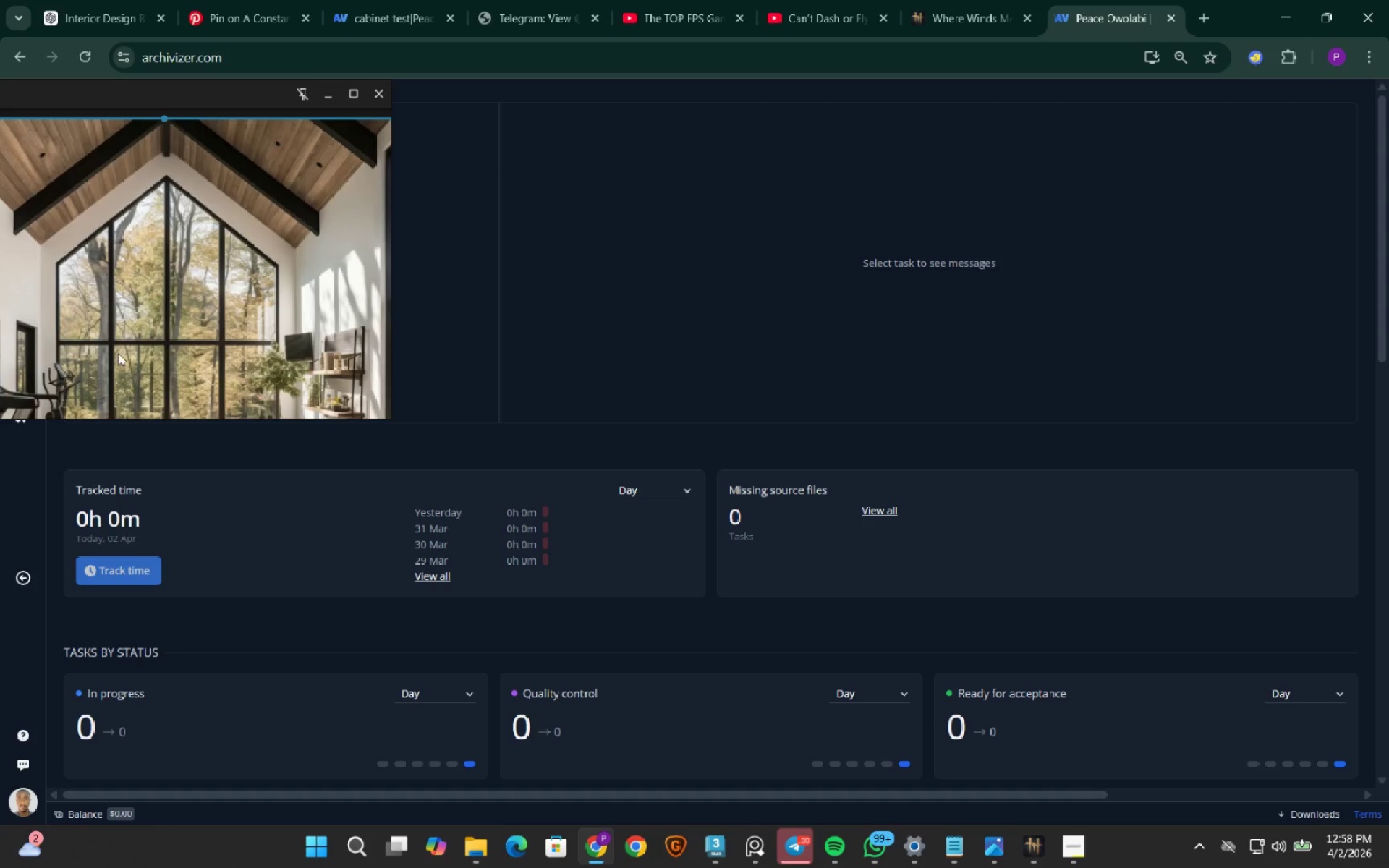 
left_click([20, 804])
 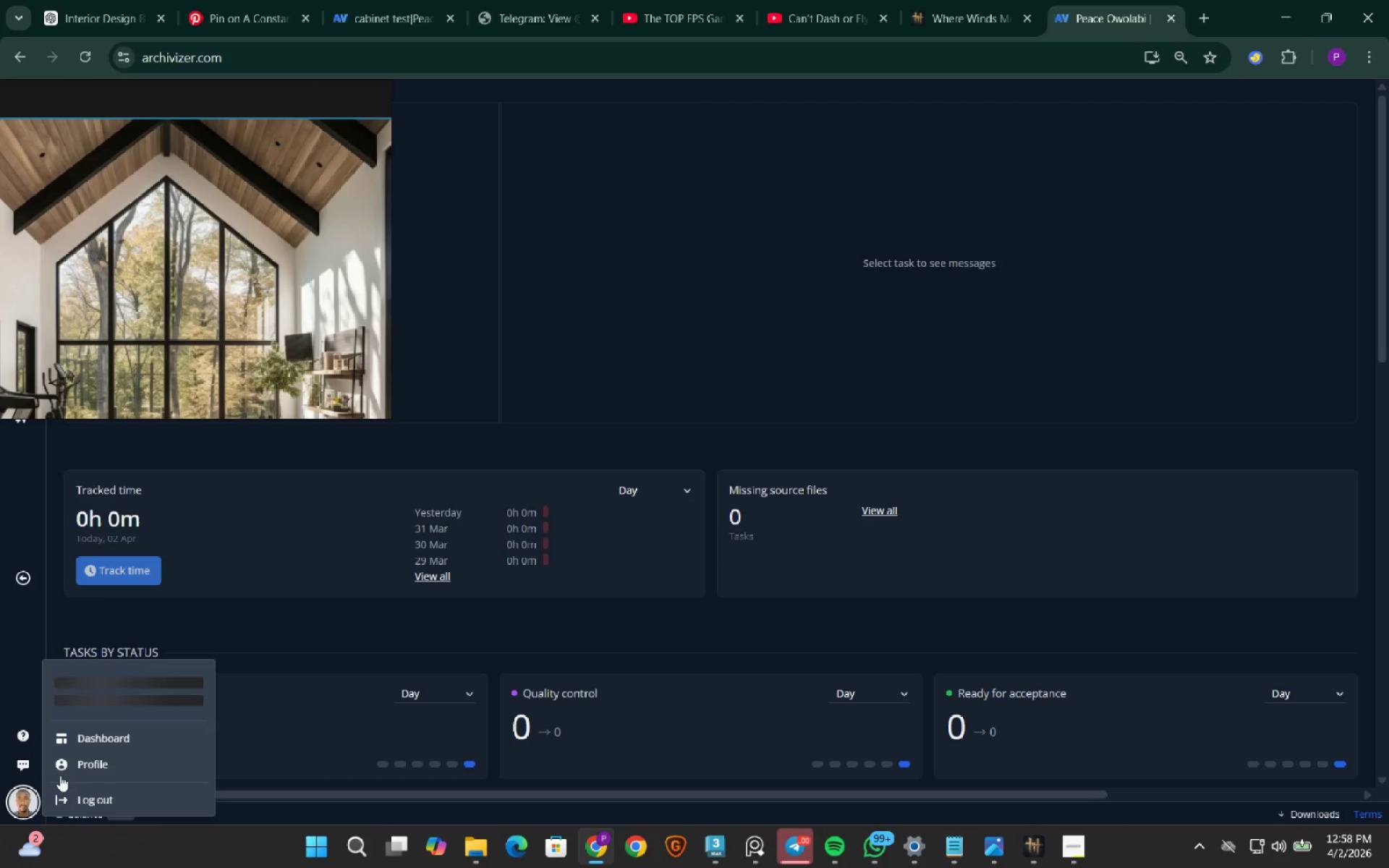 
left_click([88, 758])
 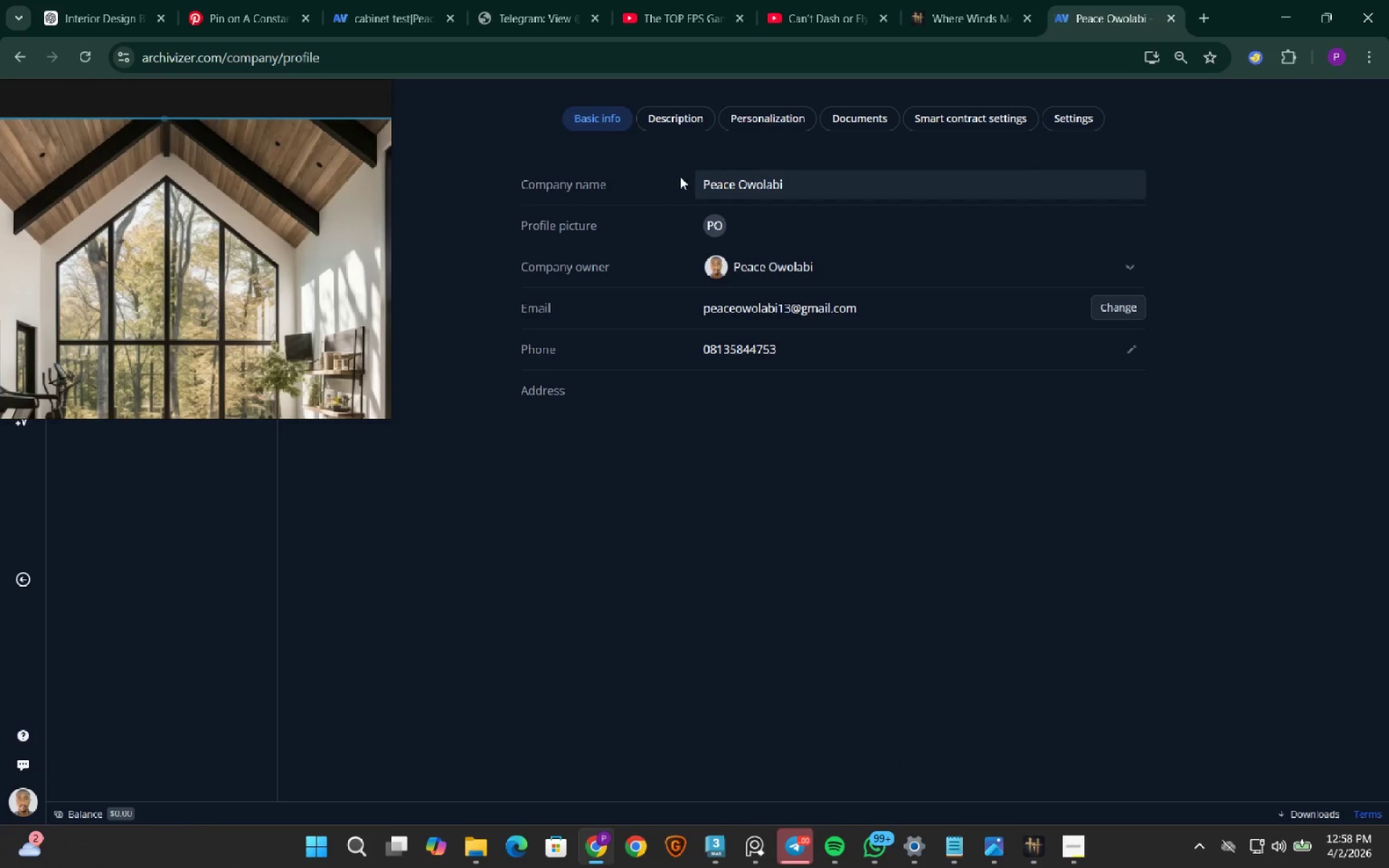 
left_click([777, 107])
 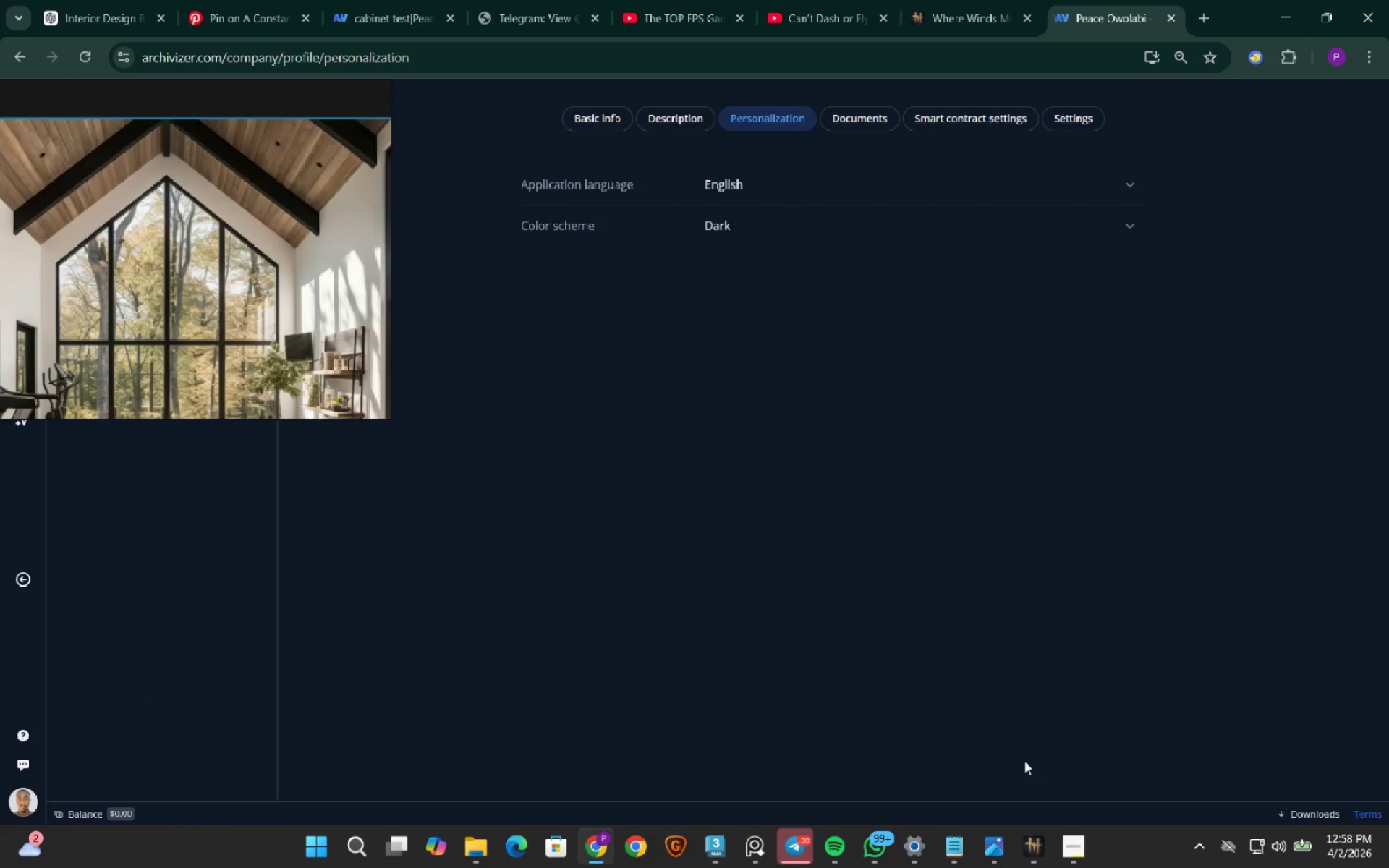 
left_click([1040, 847])
 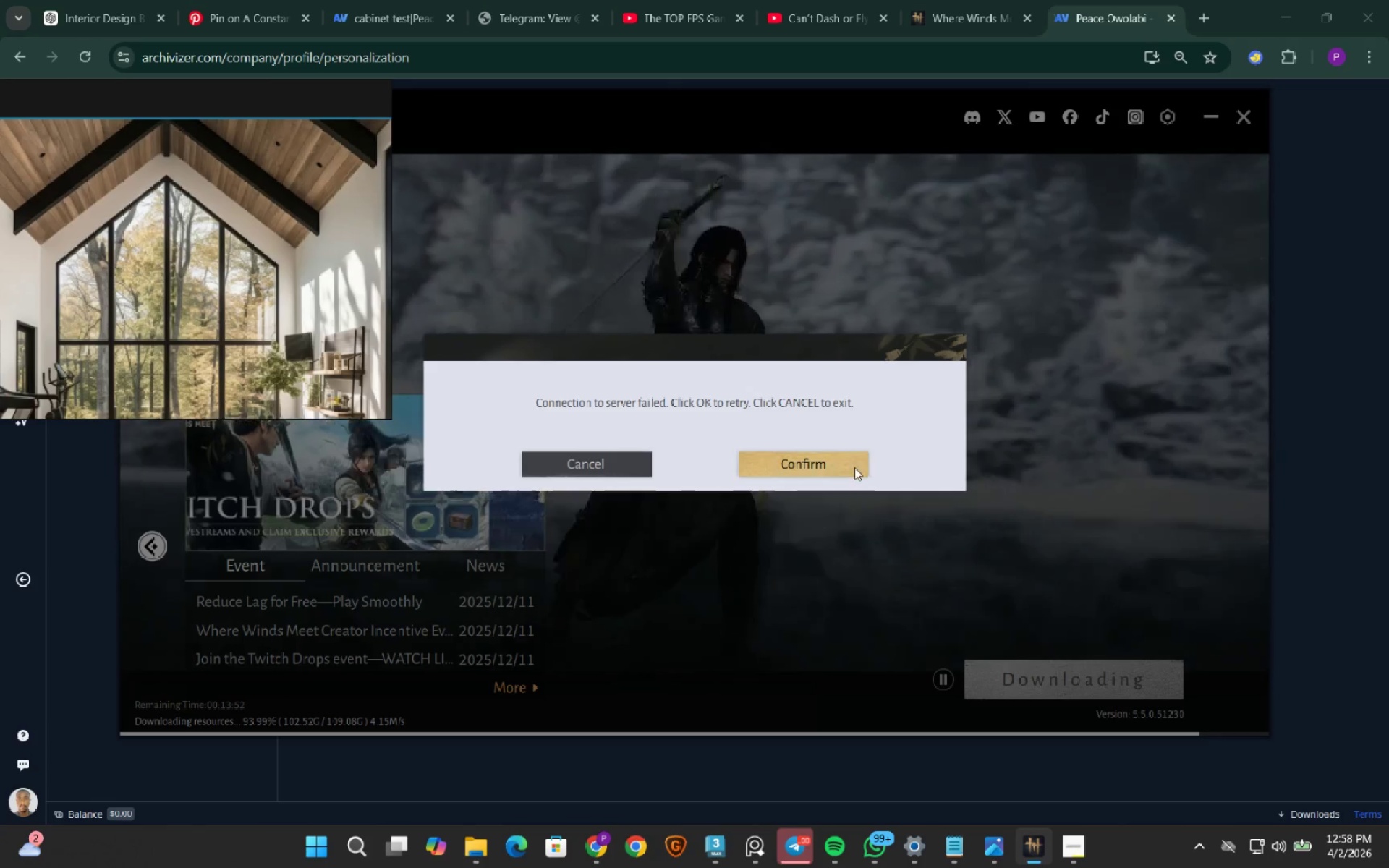 
left_click([850, 462])
 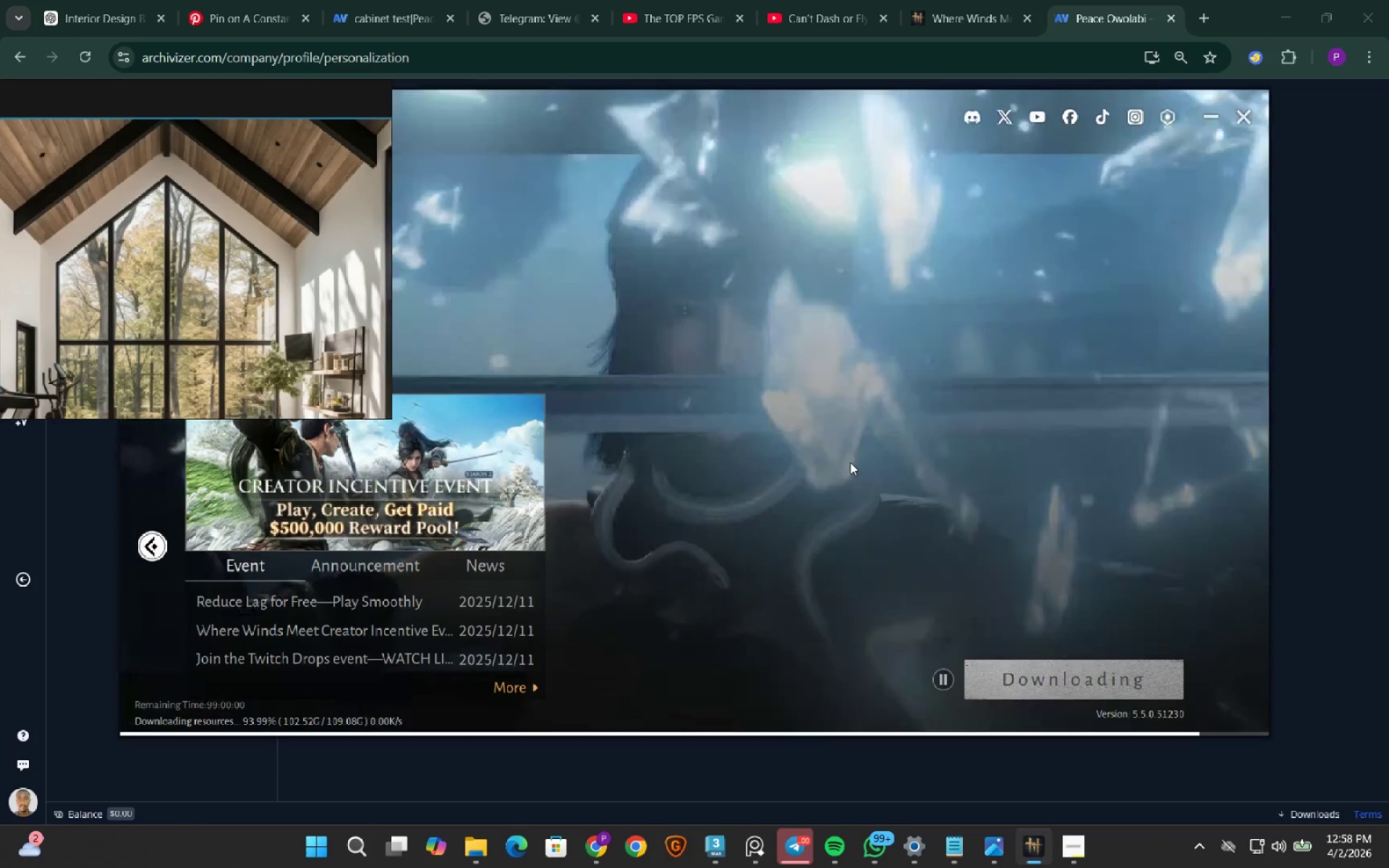 
wait(6.71)
 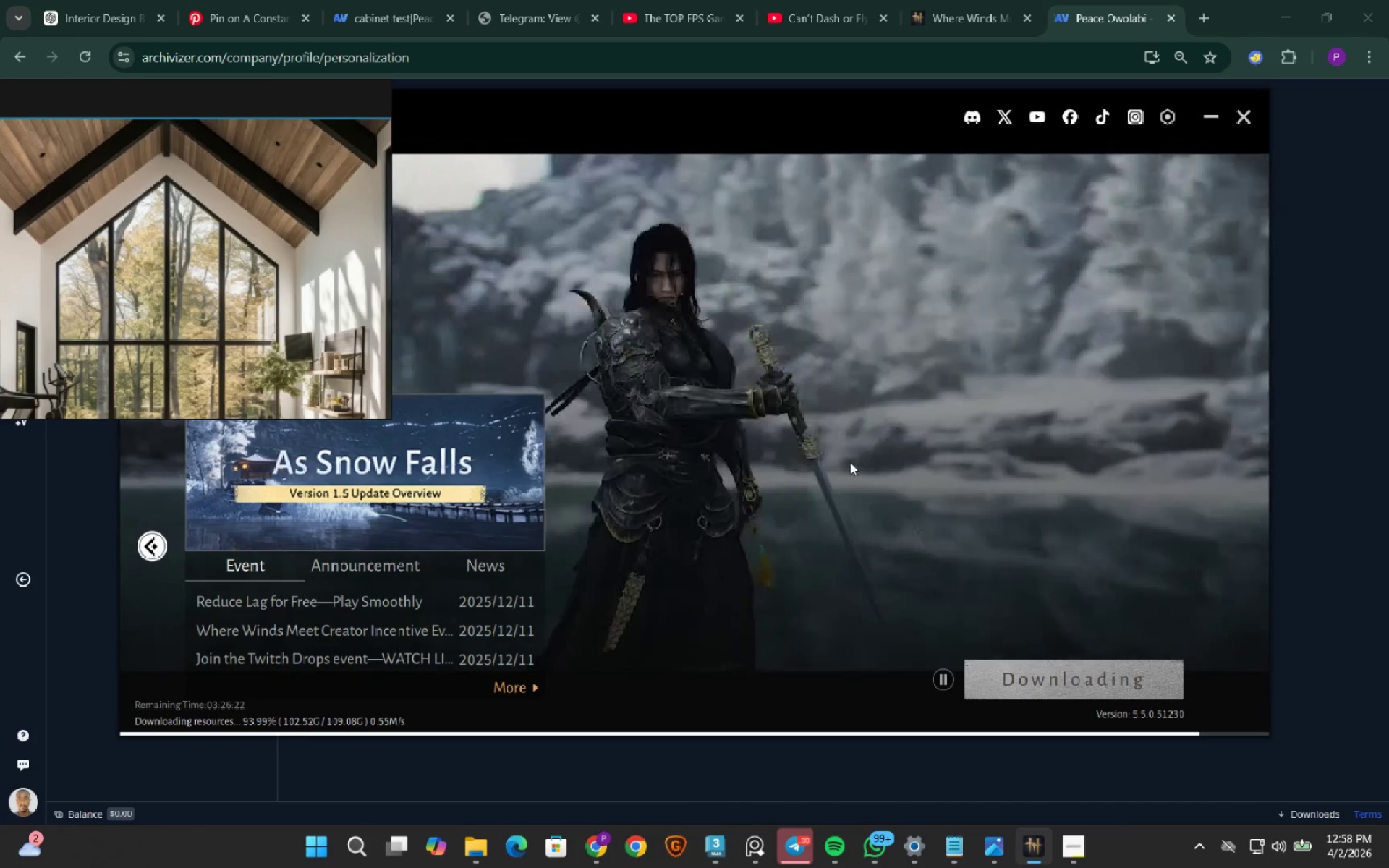 
mouse_move([1220, 112])
 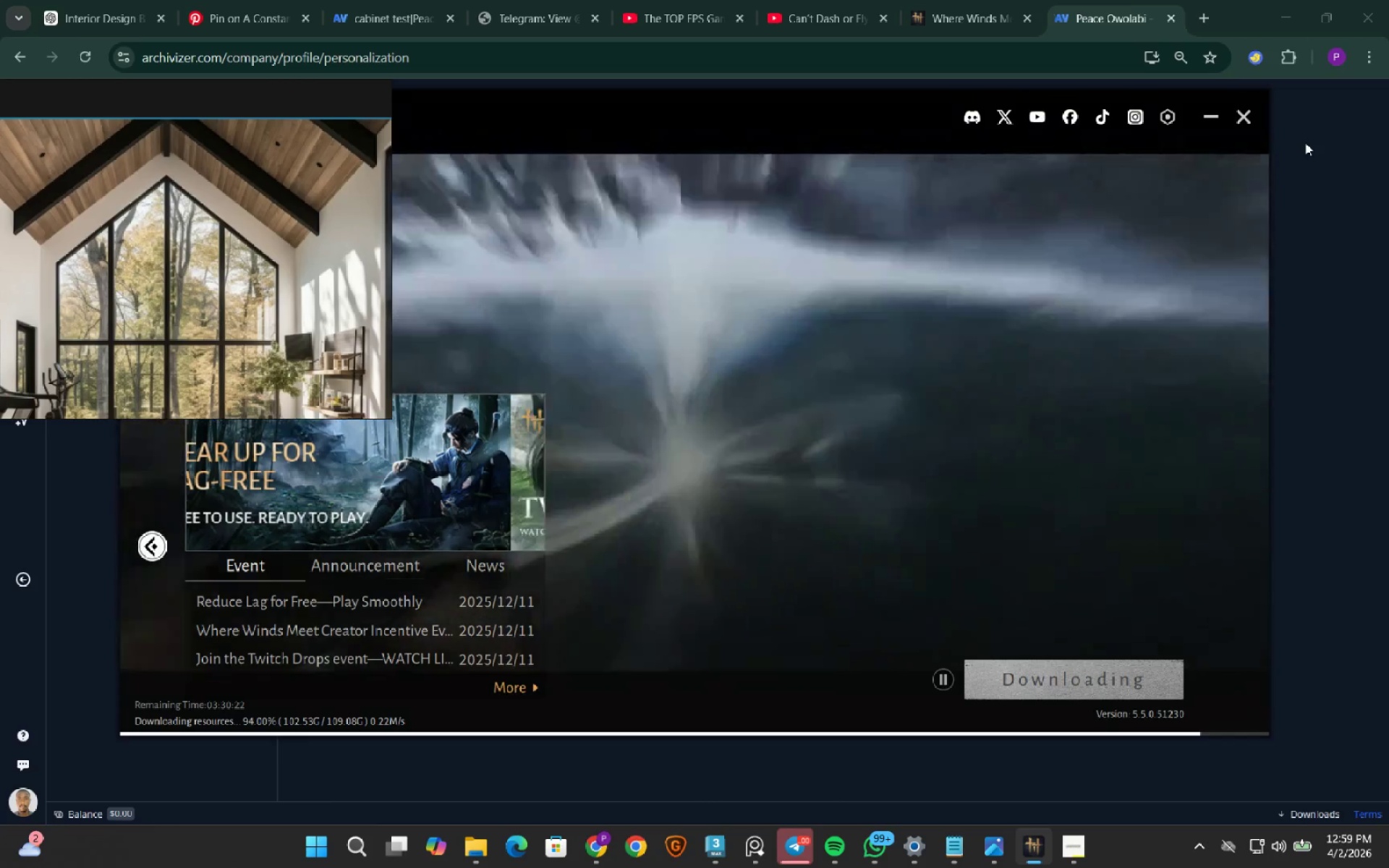 
left_click([1305, 142])
 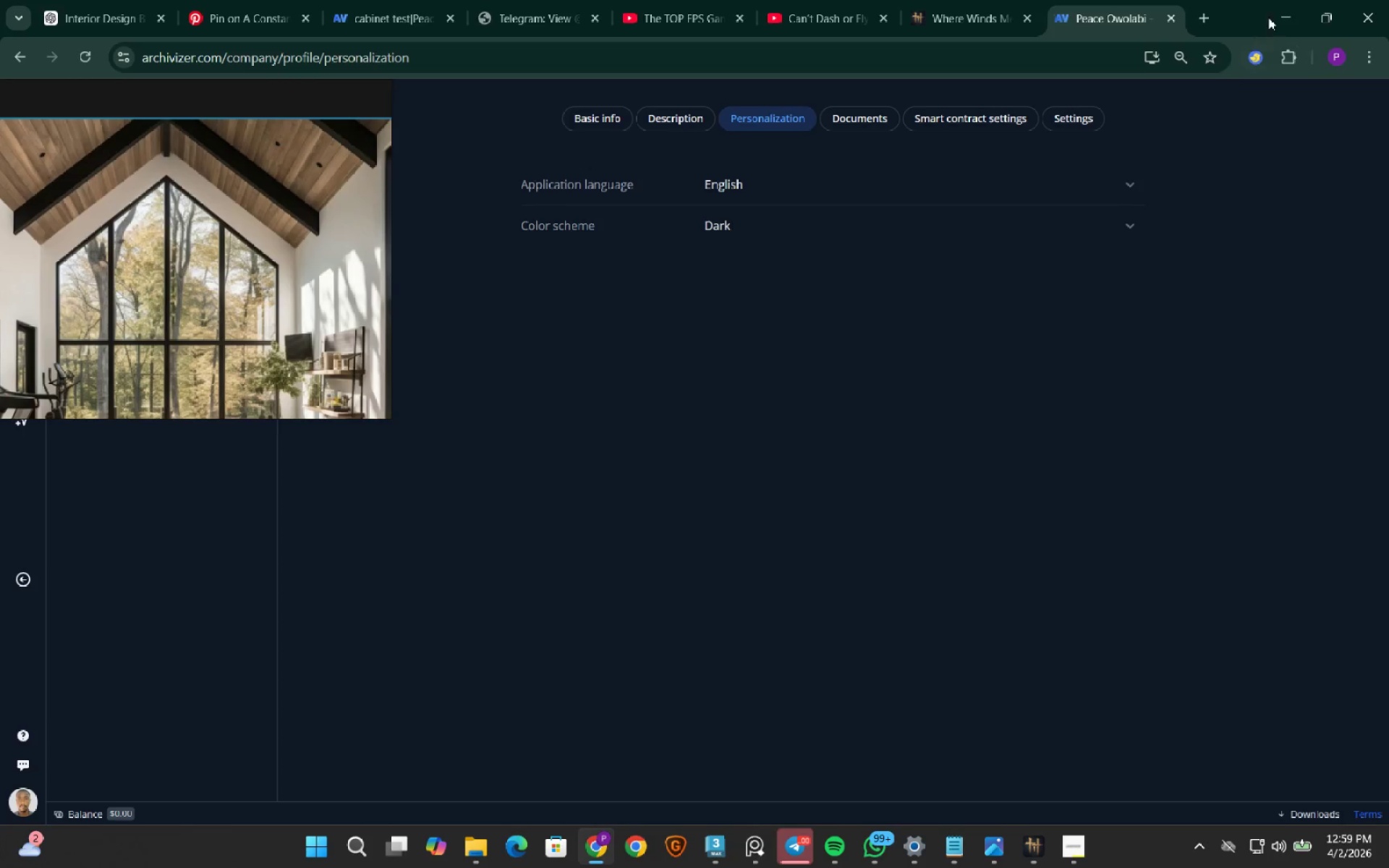 
left_click([1286, 6])
 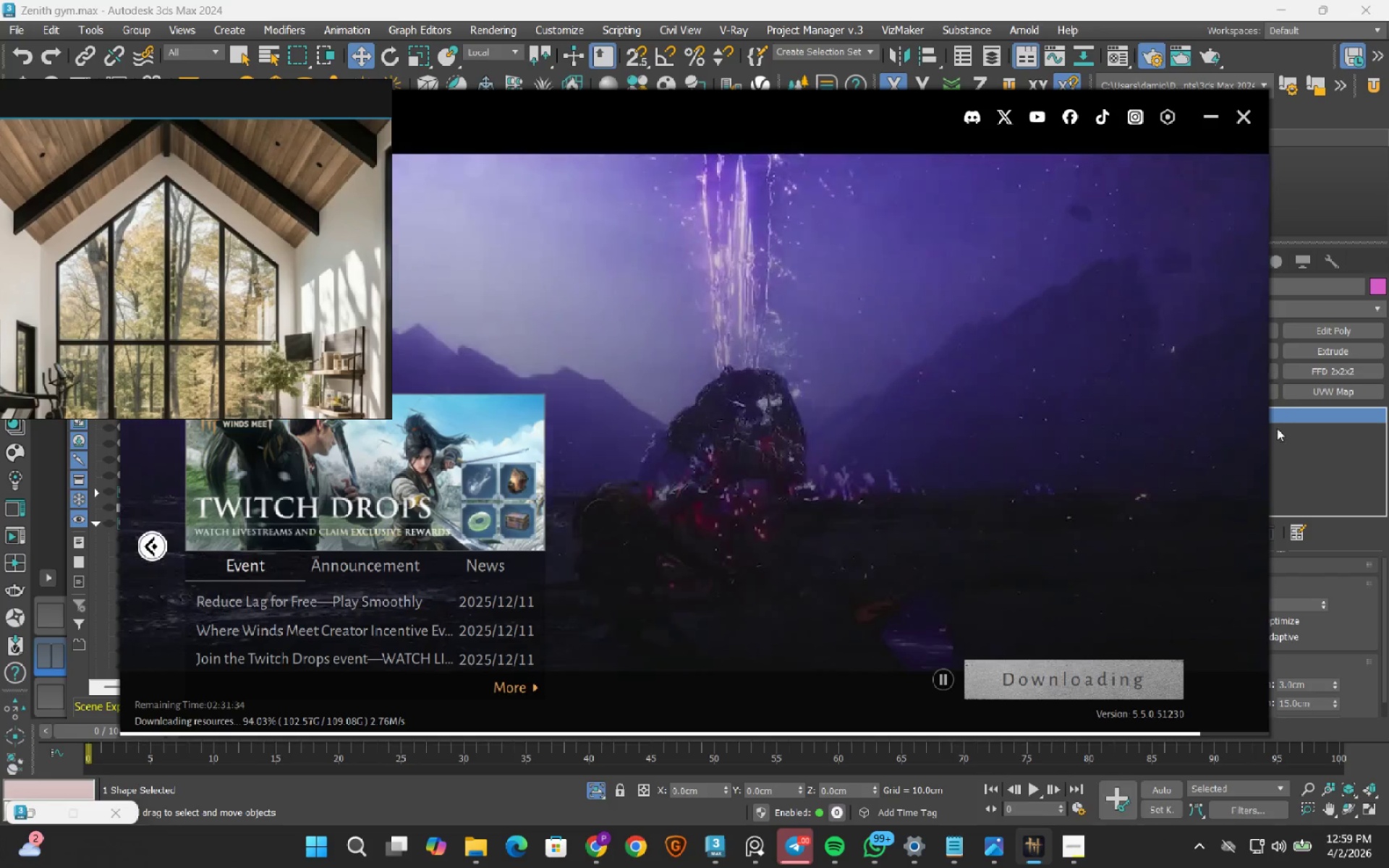 
left_click([1291, 467])
 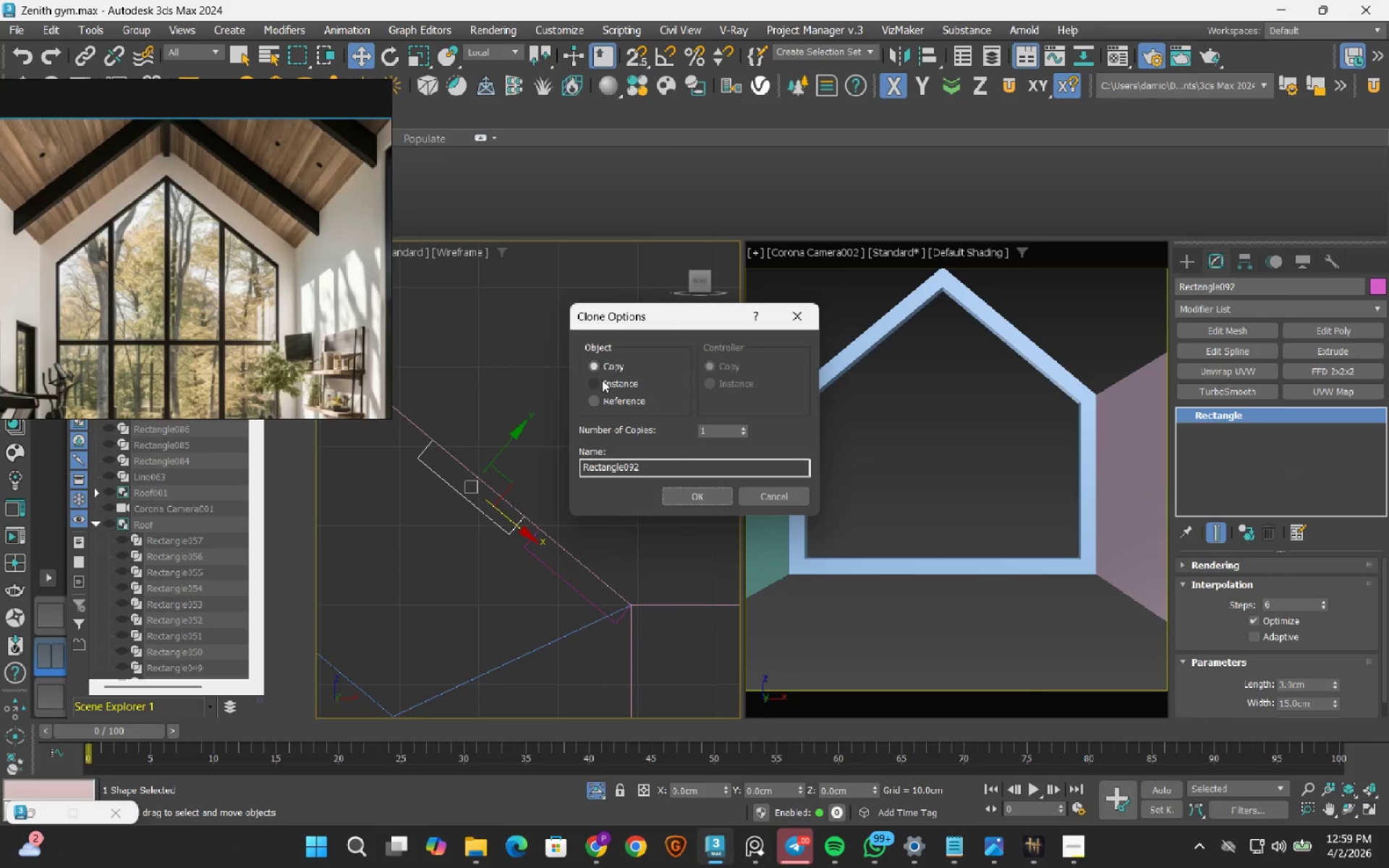 
left_click([692, 491])
 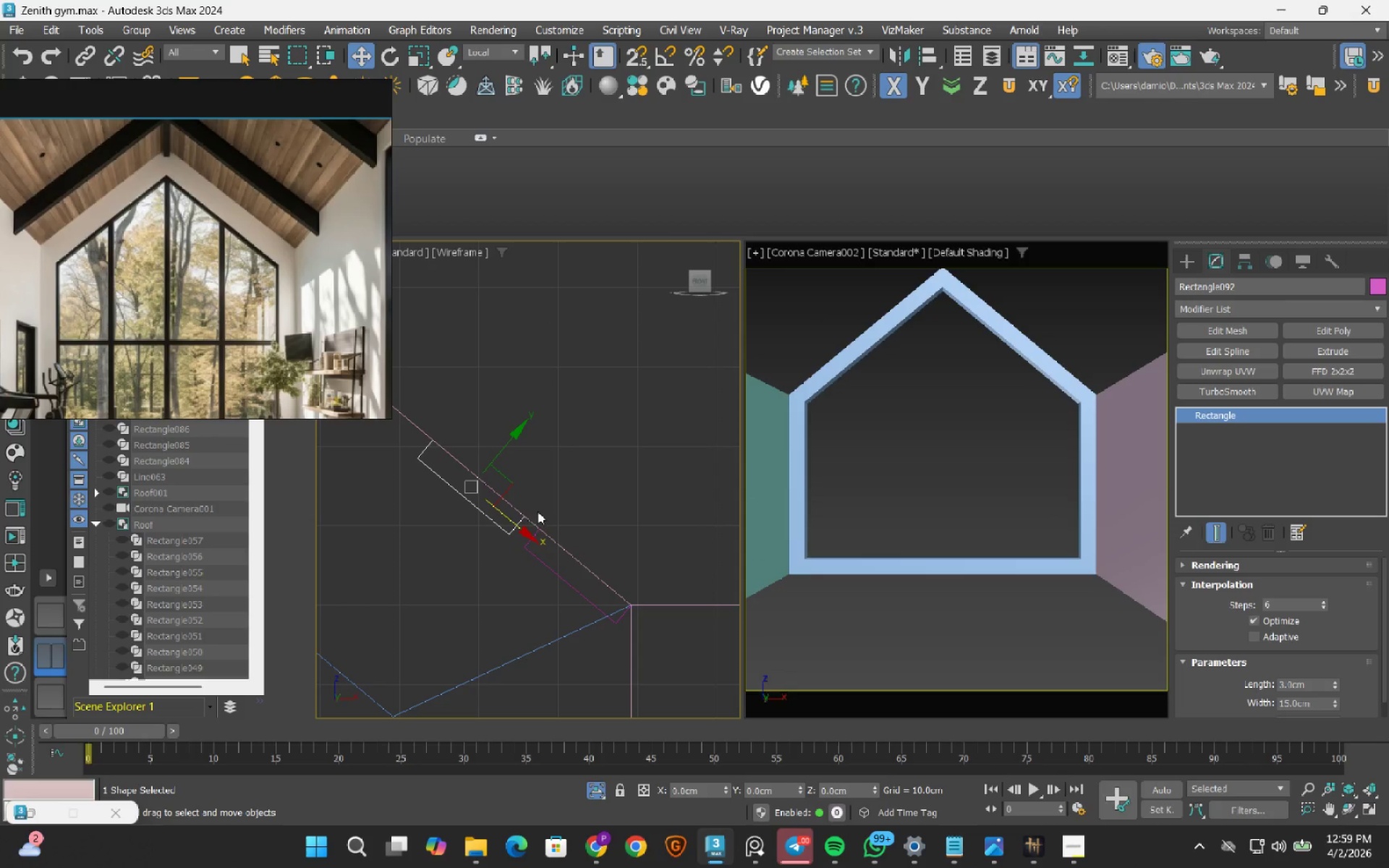 
scroll: coordinate [502, 524], scroll_direction: up, amount: 2.0
 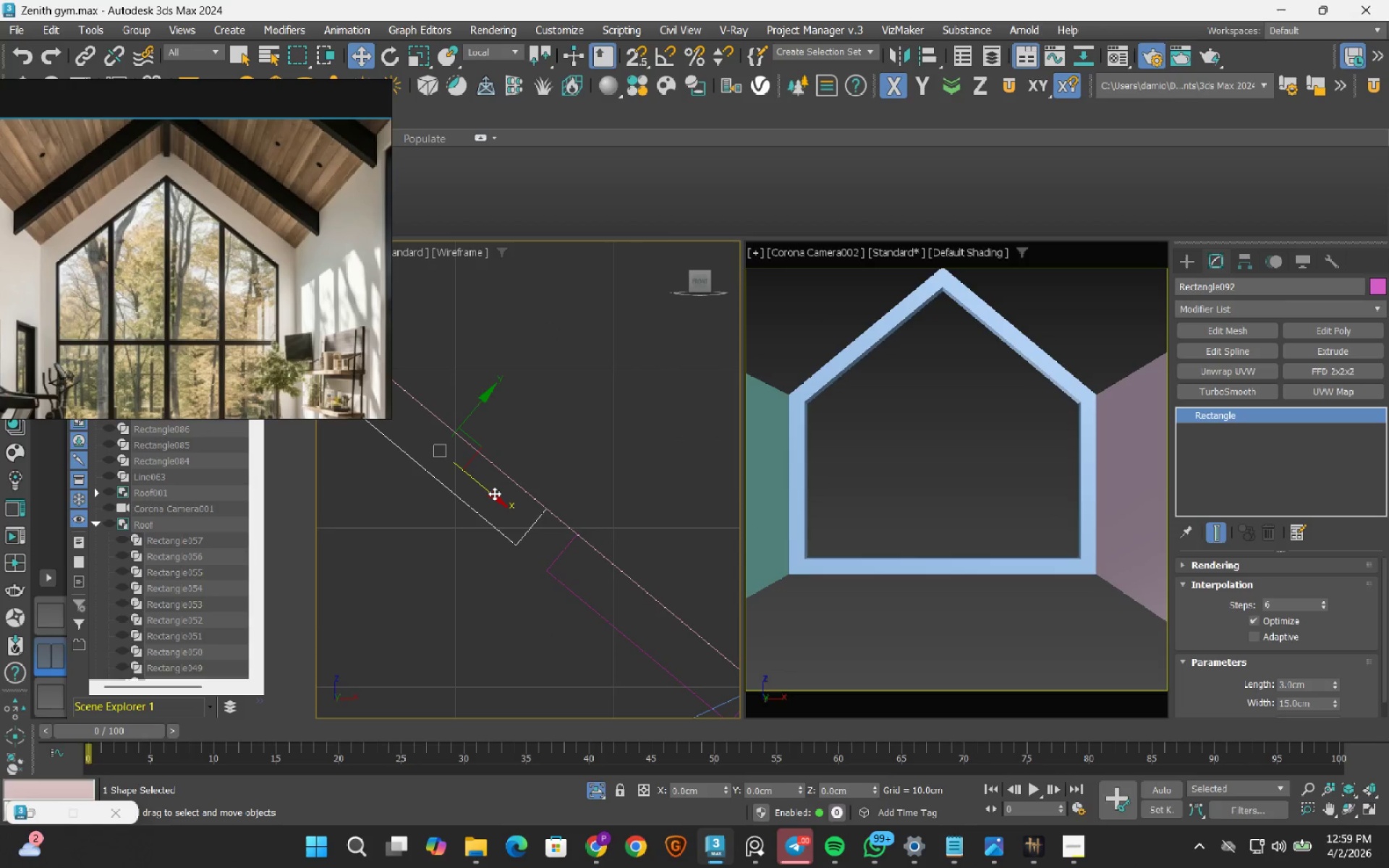 
left_click_drag(start_coordinate=[494, 493], to_coordinate=[500, 497])
 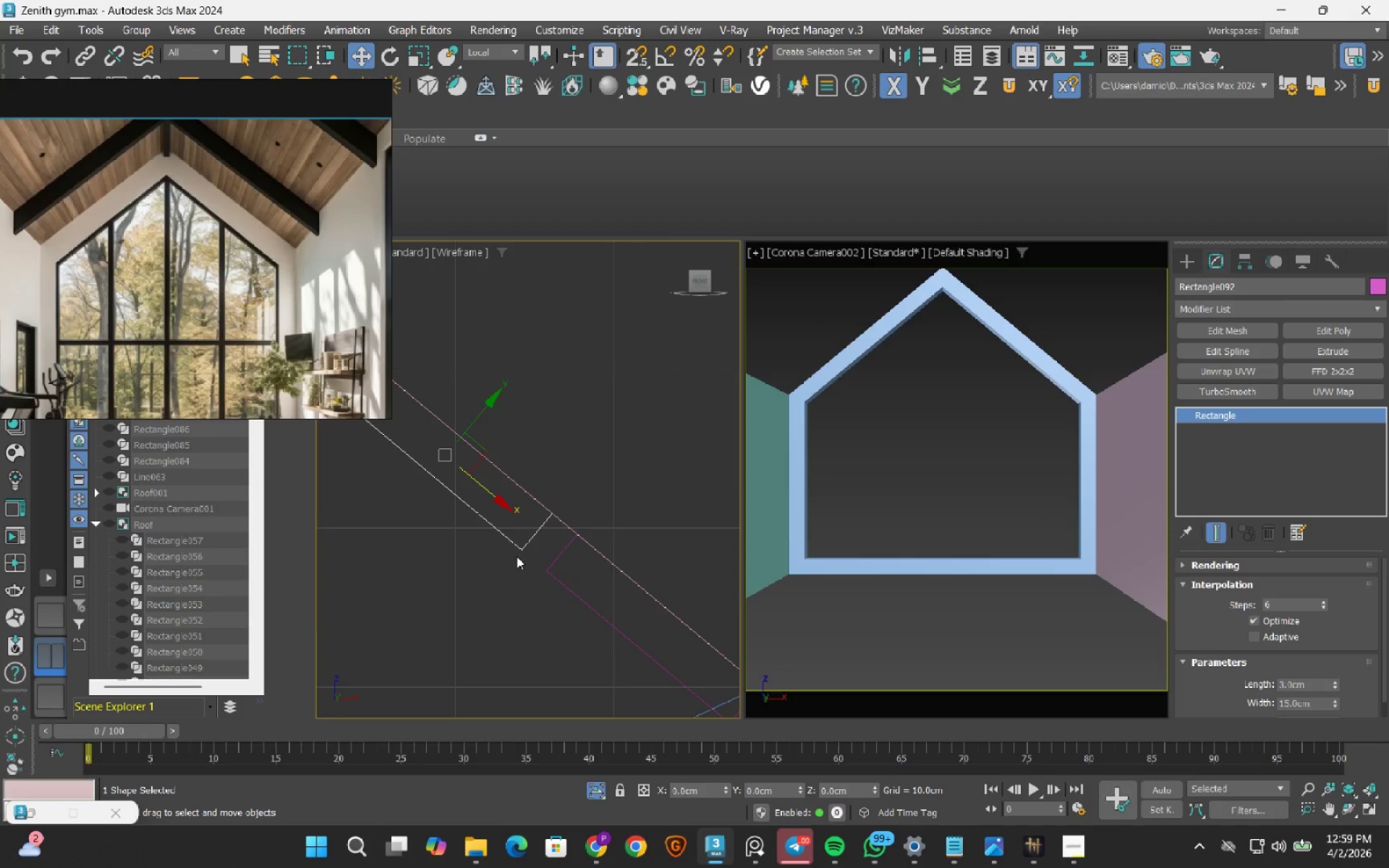 
key(S)
 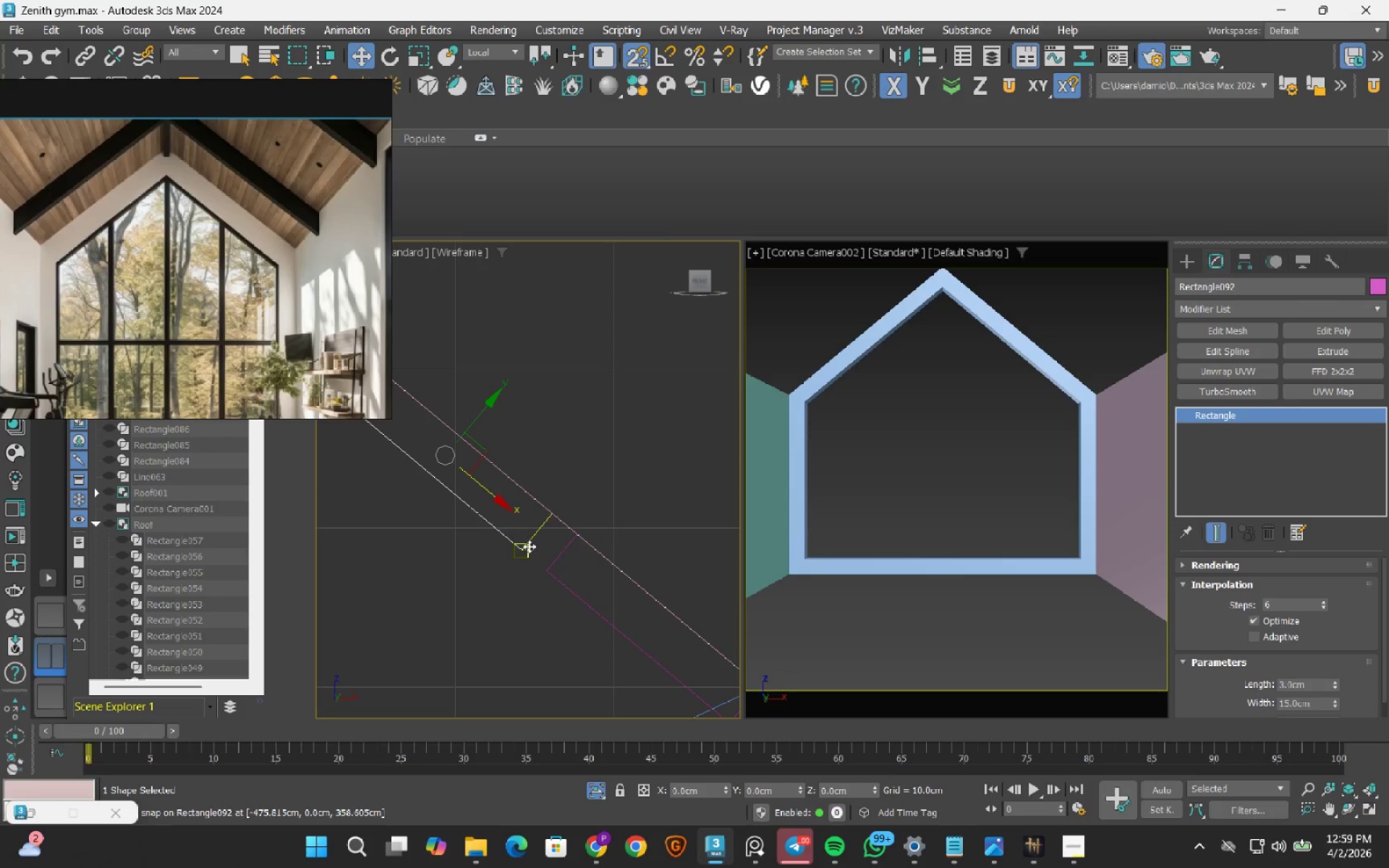 
left_click_drag(start_coordinate=[525, 543], to_coordinate=[545, 569])
 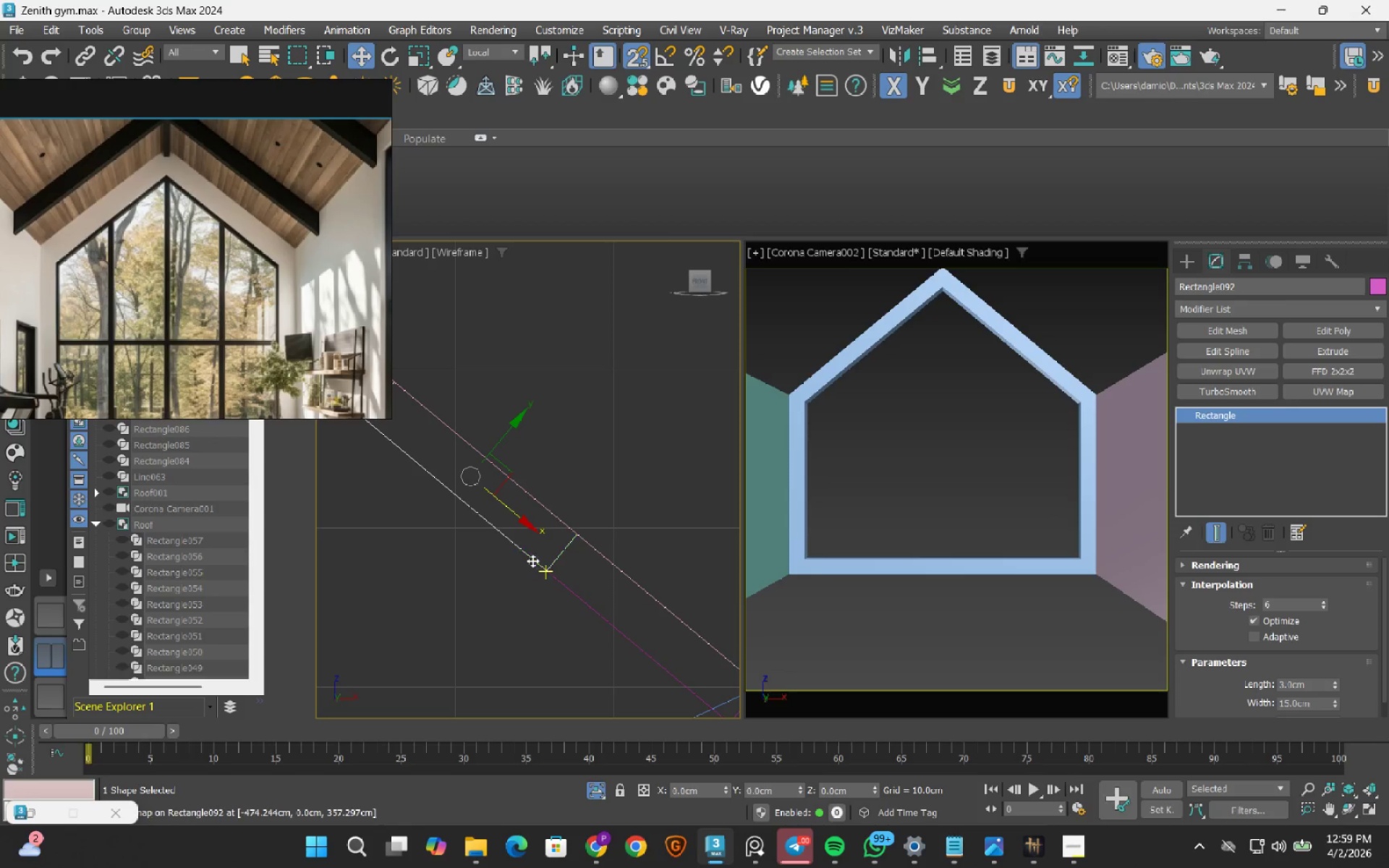 
scroll: coordinate [602, 634], scroll_direction: down, amount: 1.0
 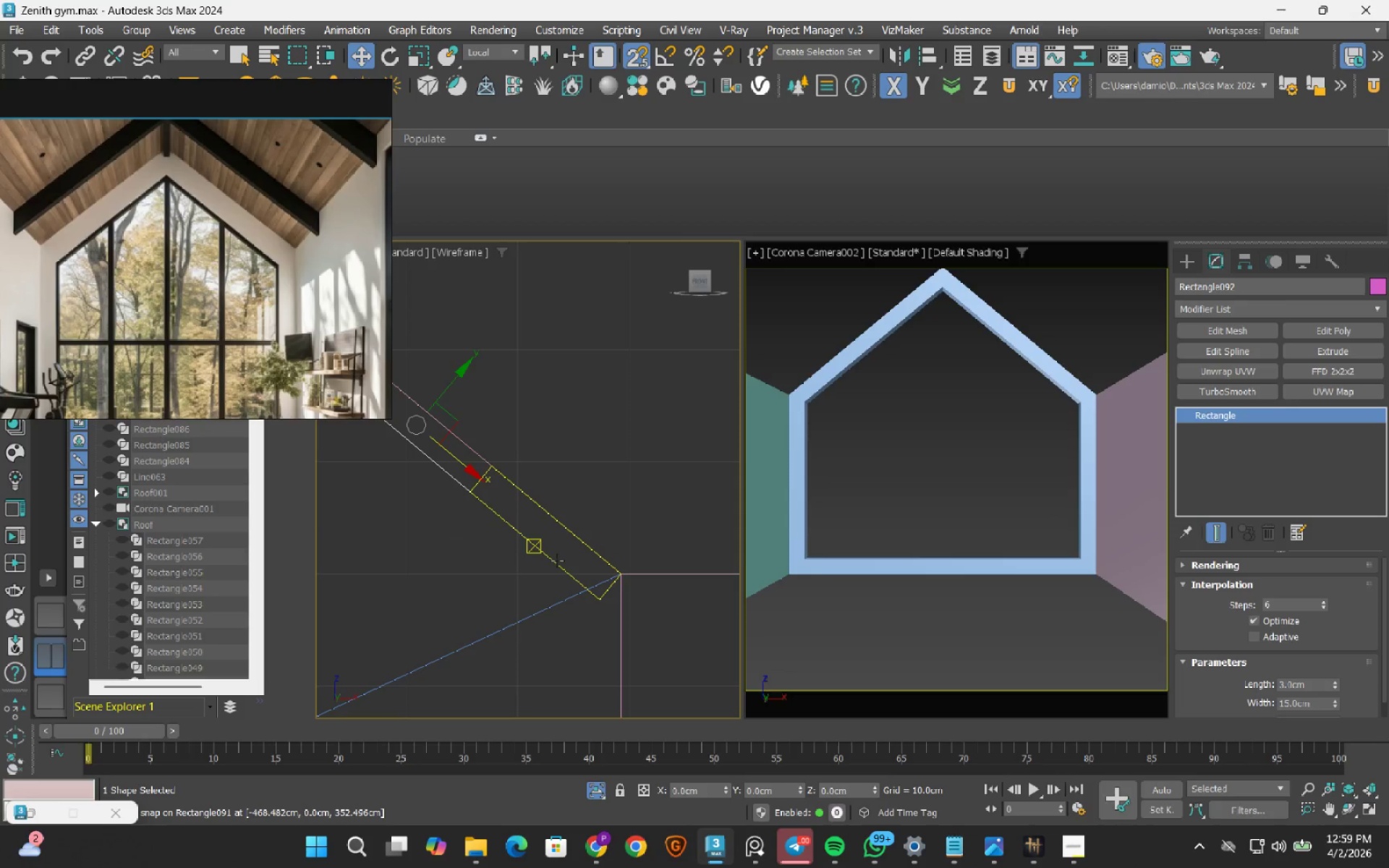 
left_click([557, 561])
 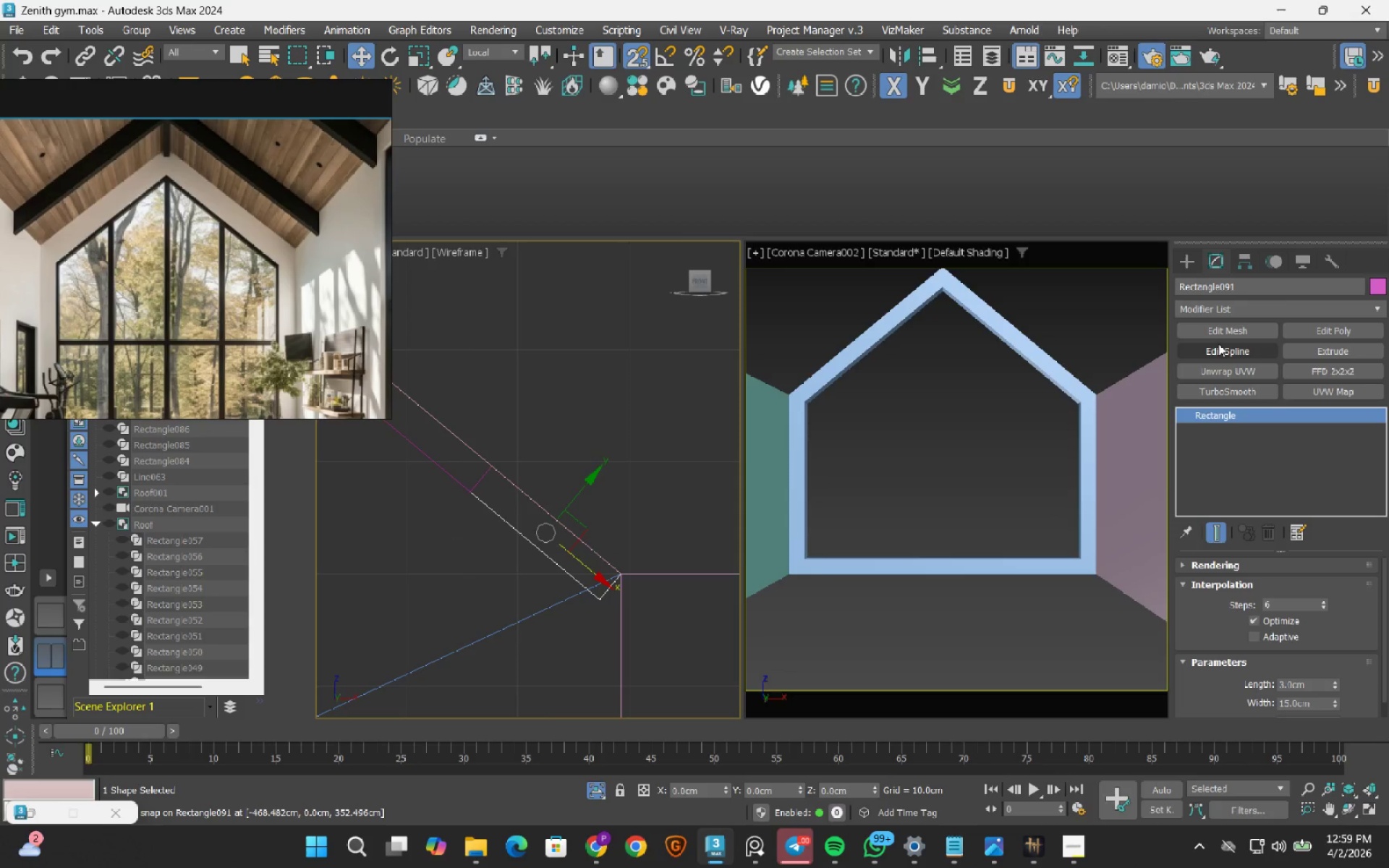 
left_click_drag(start_coordinate=[1216, 354], to_coordinate=[1212, 355])
 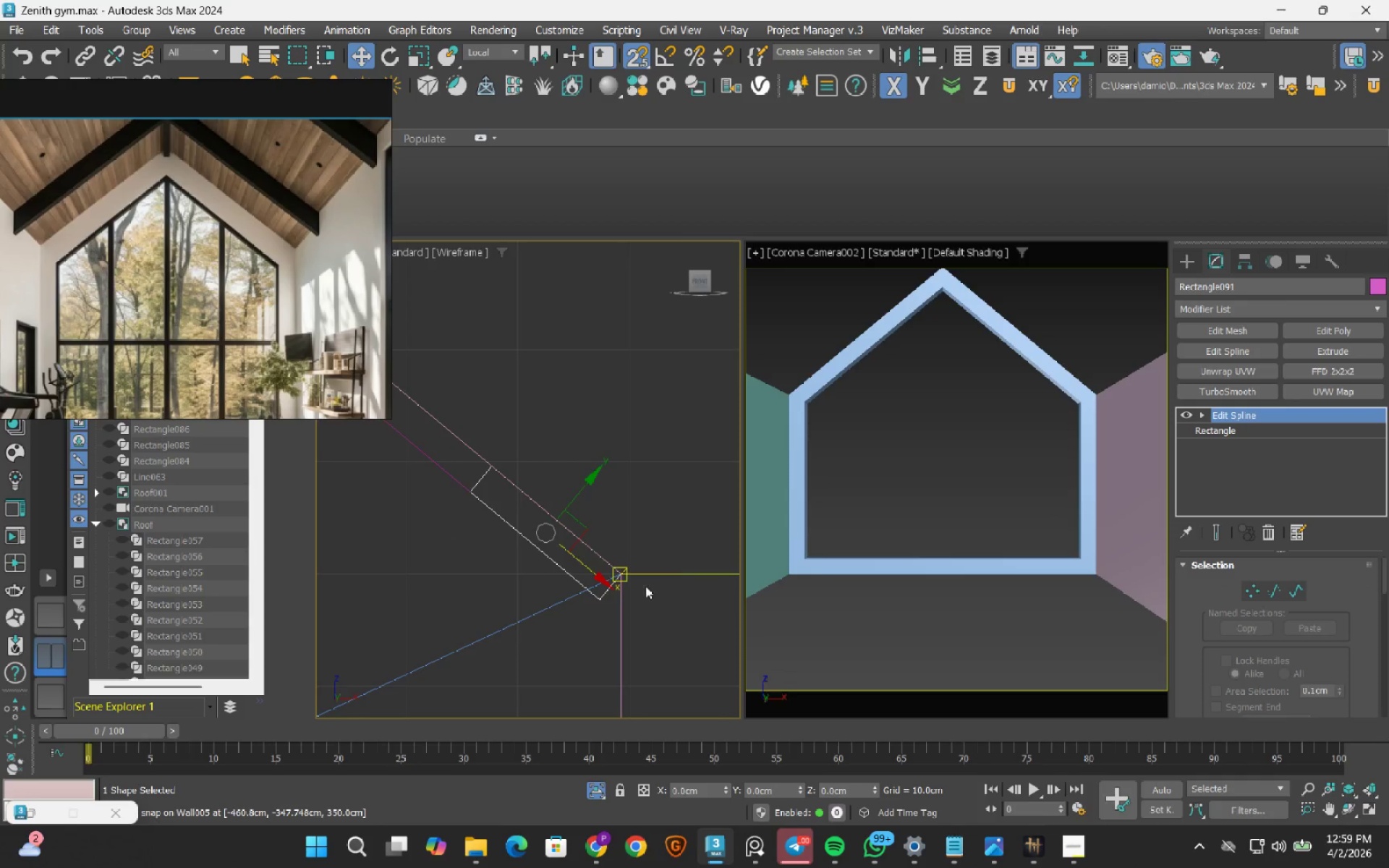 
scroll: coordinate [600, 608], scroll_direction: up, amount: 3.0
 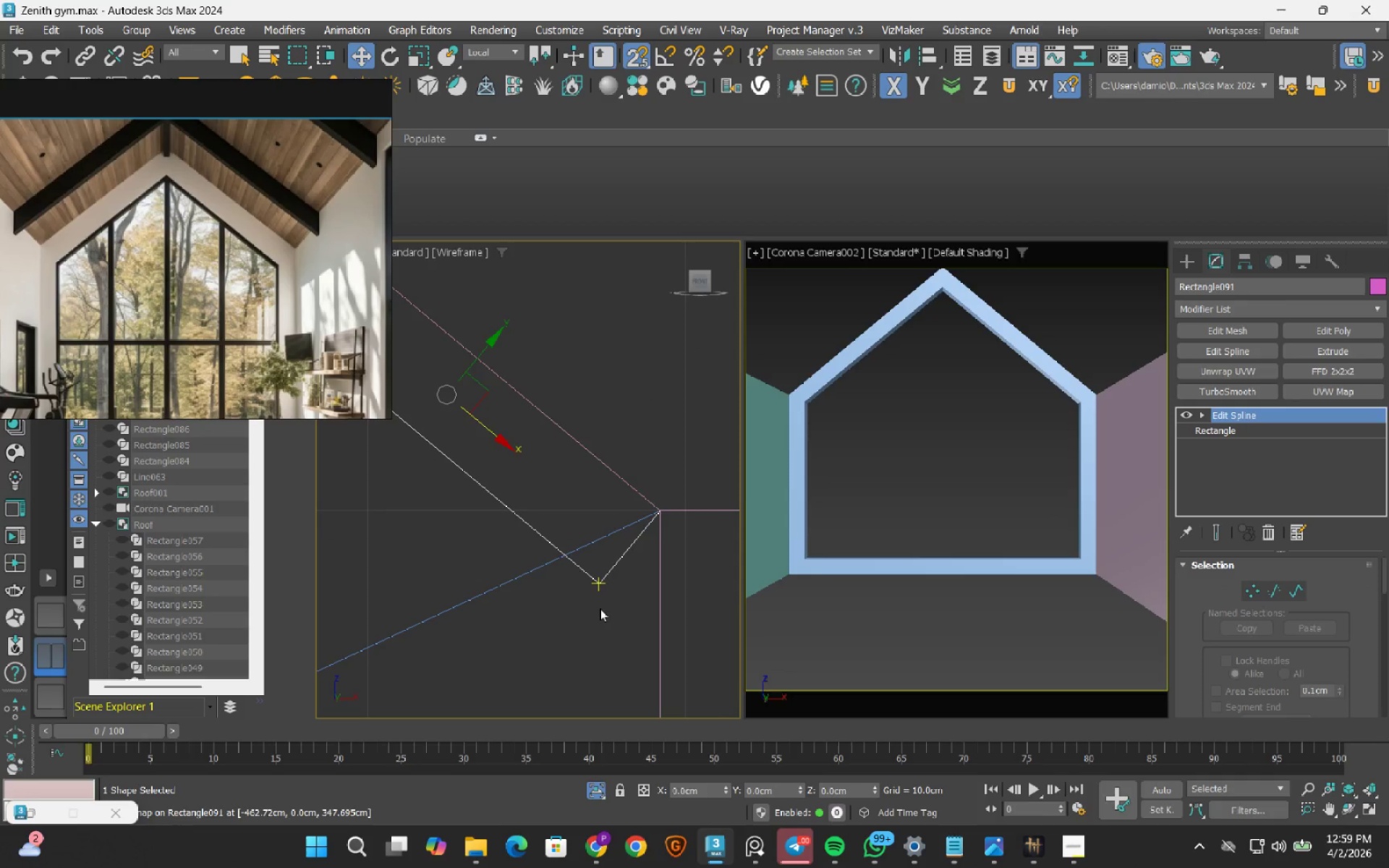 
key(1)
 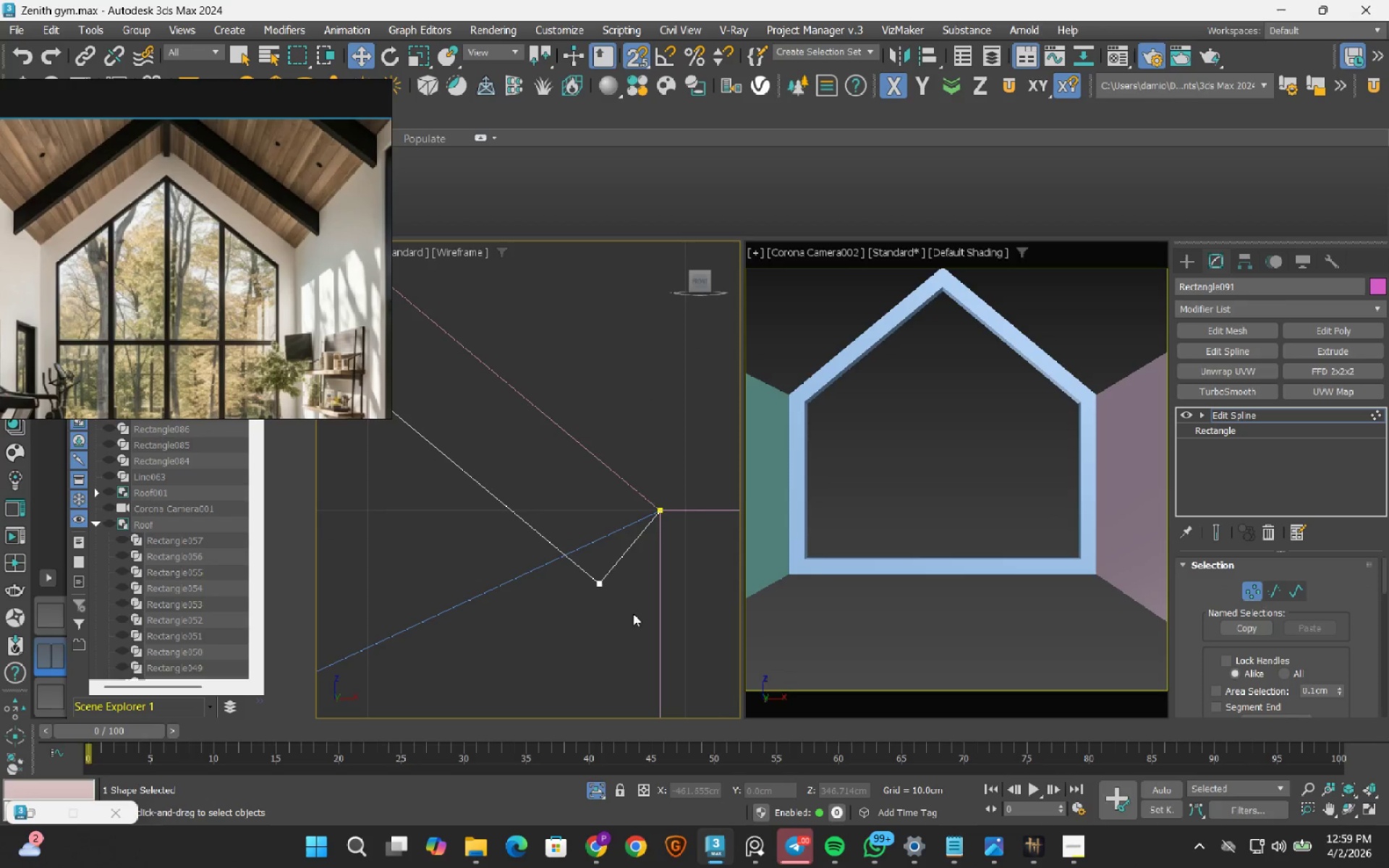 
left_click_drag(start_coordinate=[633, 613], to_coordinate=[528, 488])
 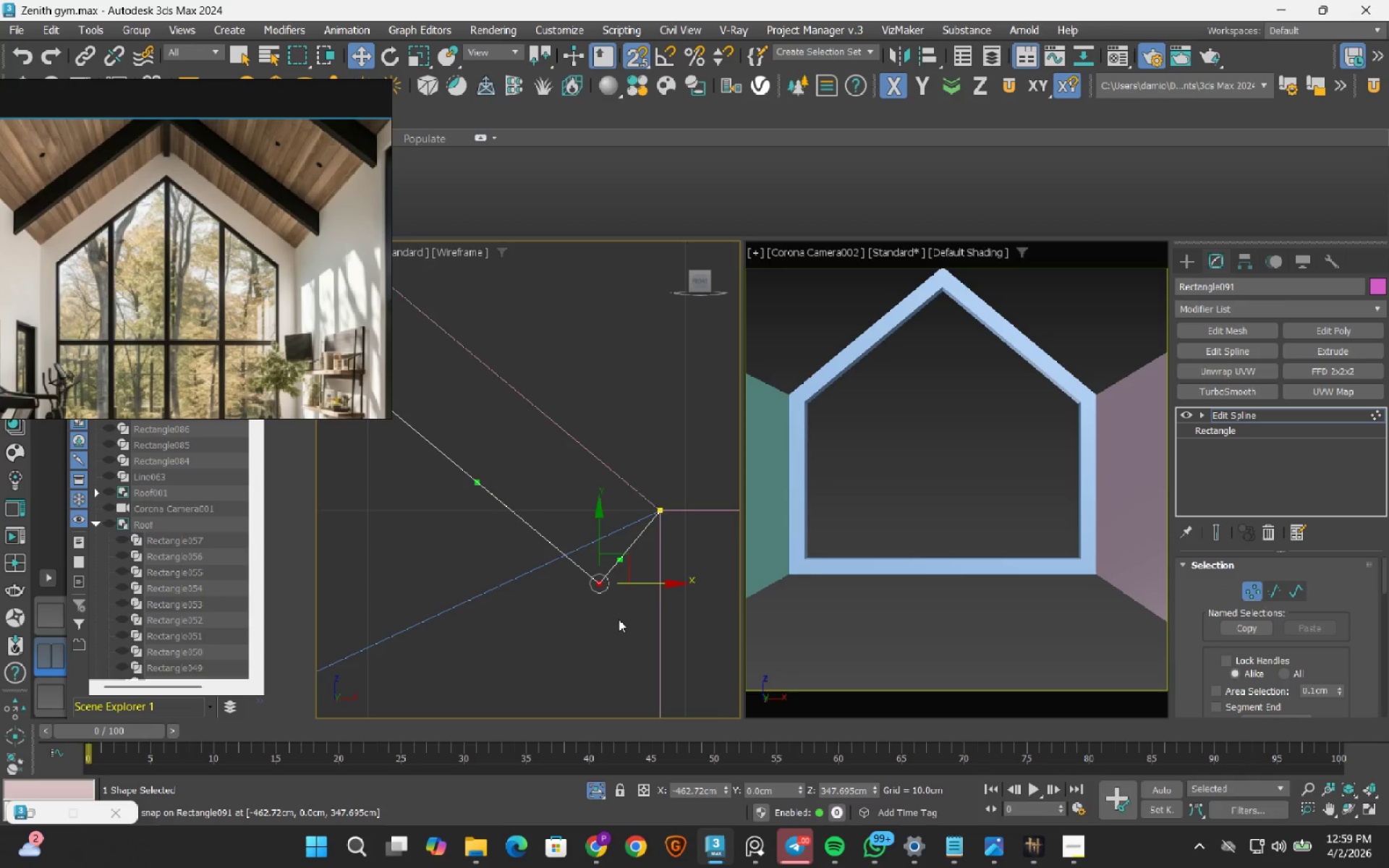 
scroll: coordinate [624, 619], scroll_direction: up, amount: 1.0
 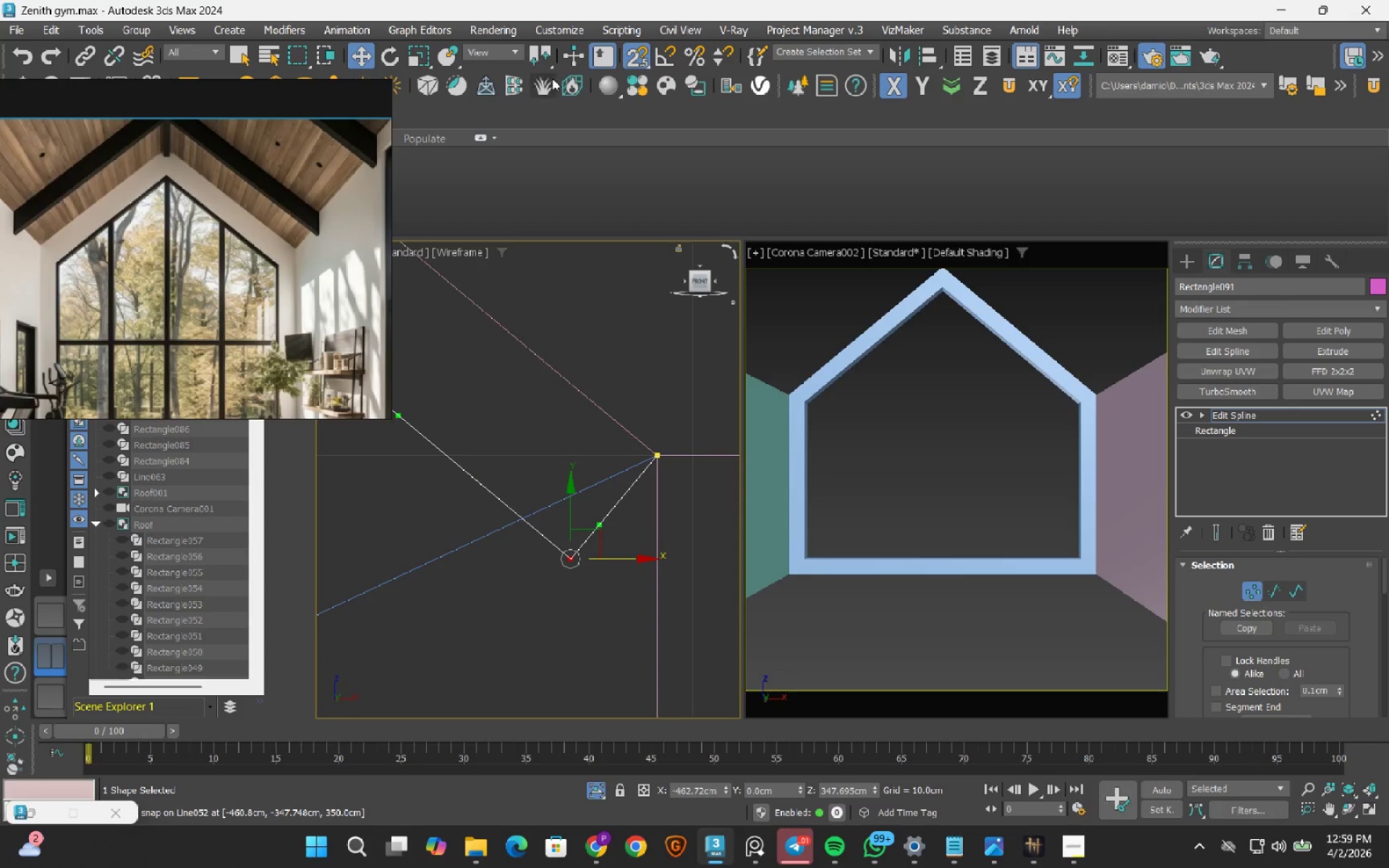 
left_click([503, 54])
 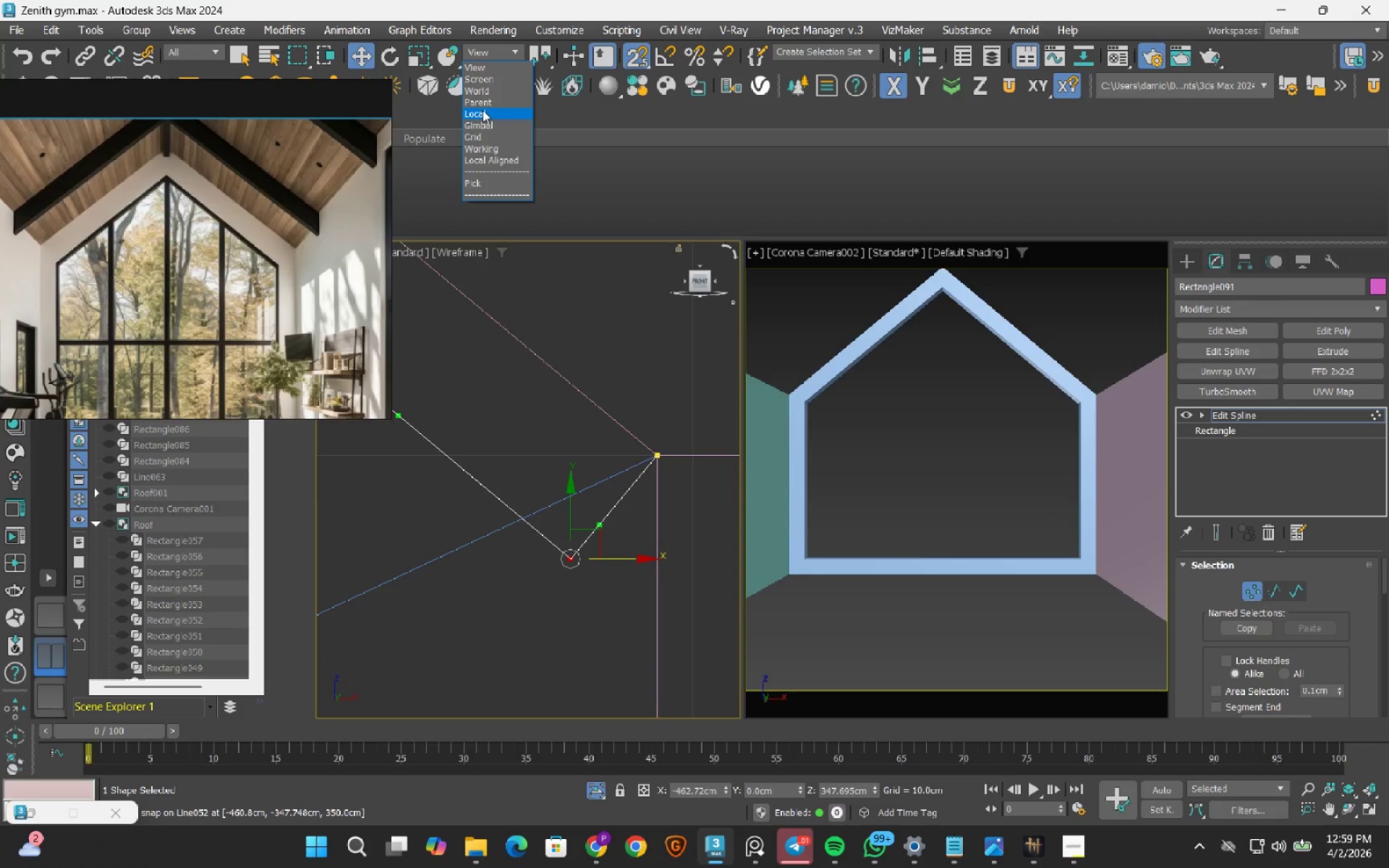 
left_click_drag(start_coordinate=[482, 111], to_coordinate=[483, 118])
 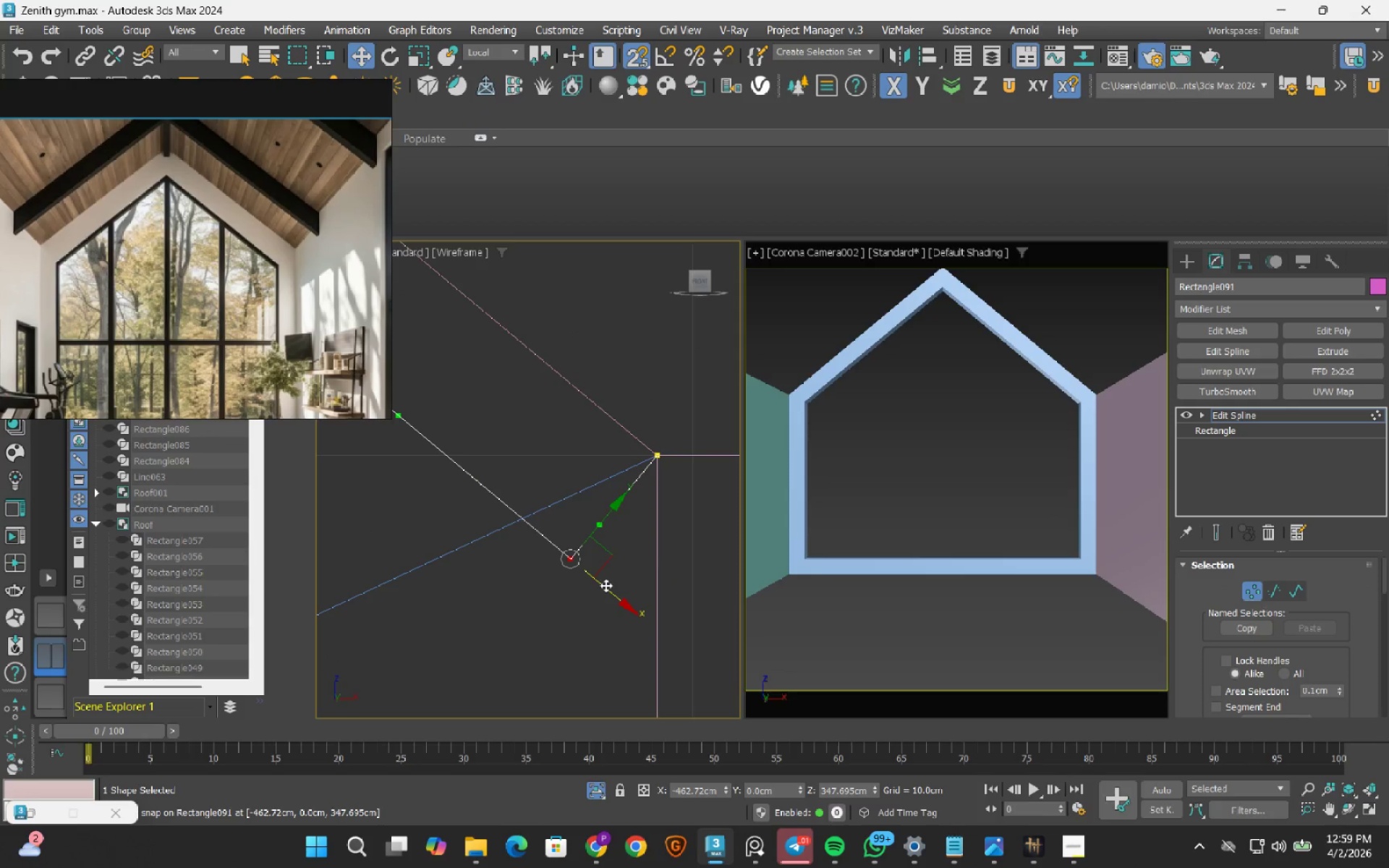 
key(S)
 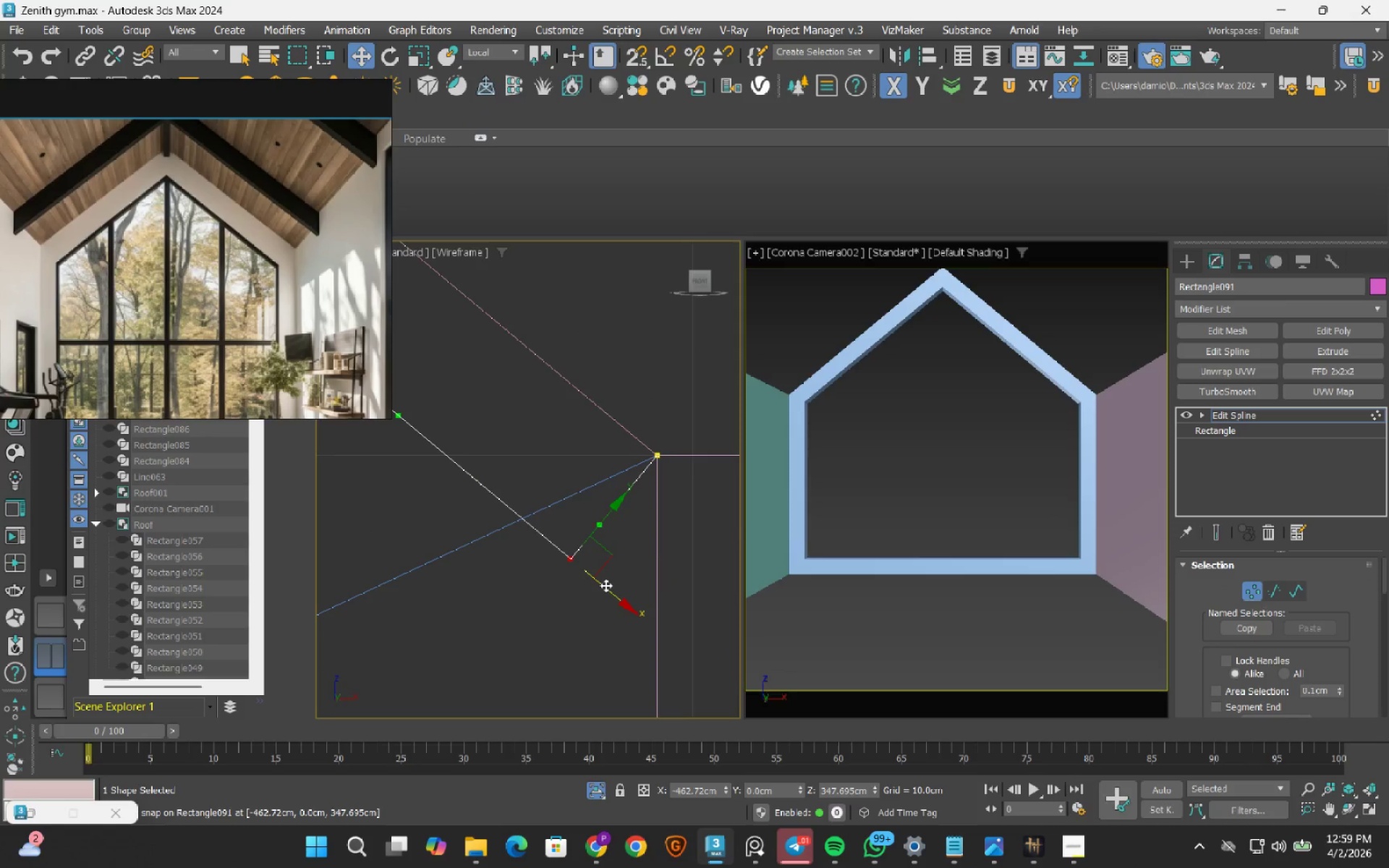 
left_click_drag(start_coordinate=[606, 585], to_coordinate=[673, 652])
 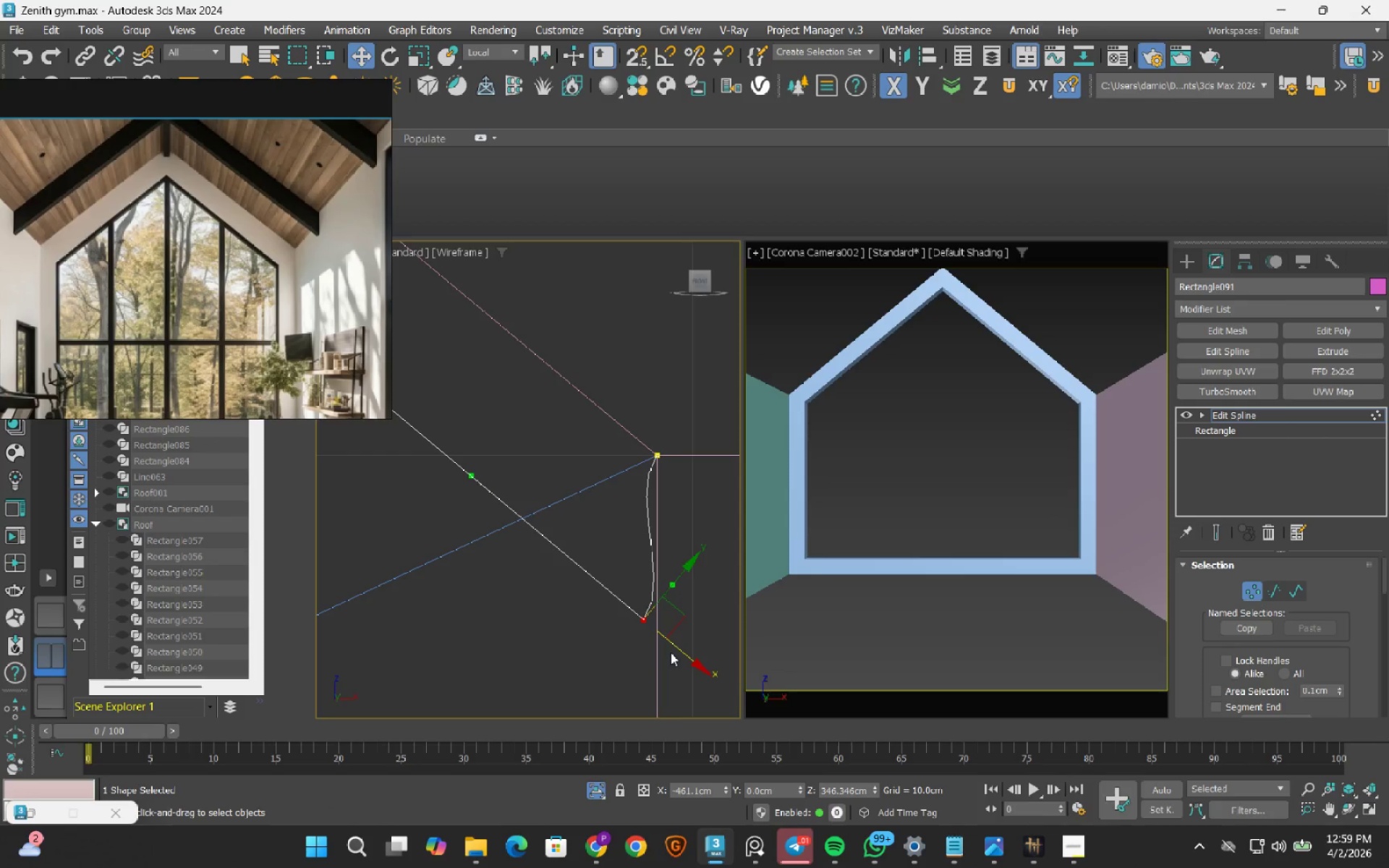 
key(Control+ControlLeft)
 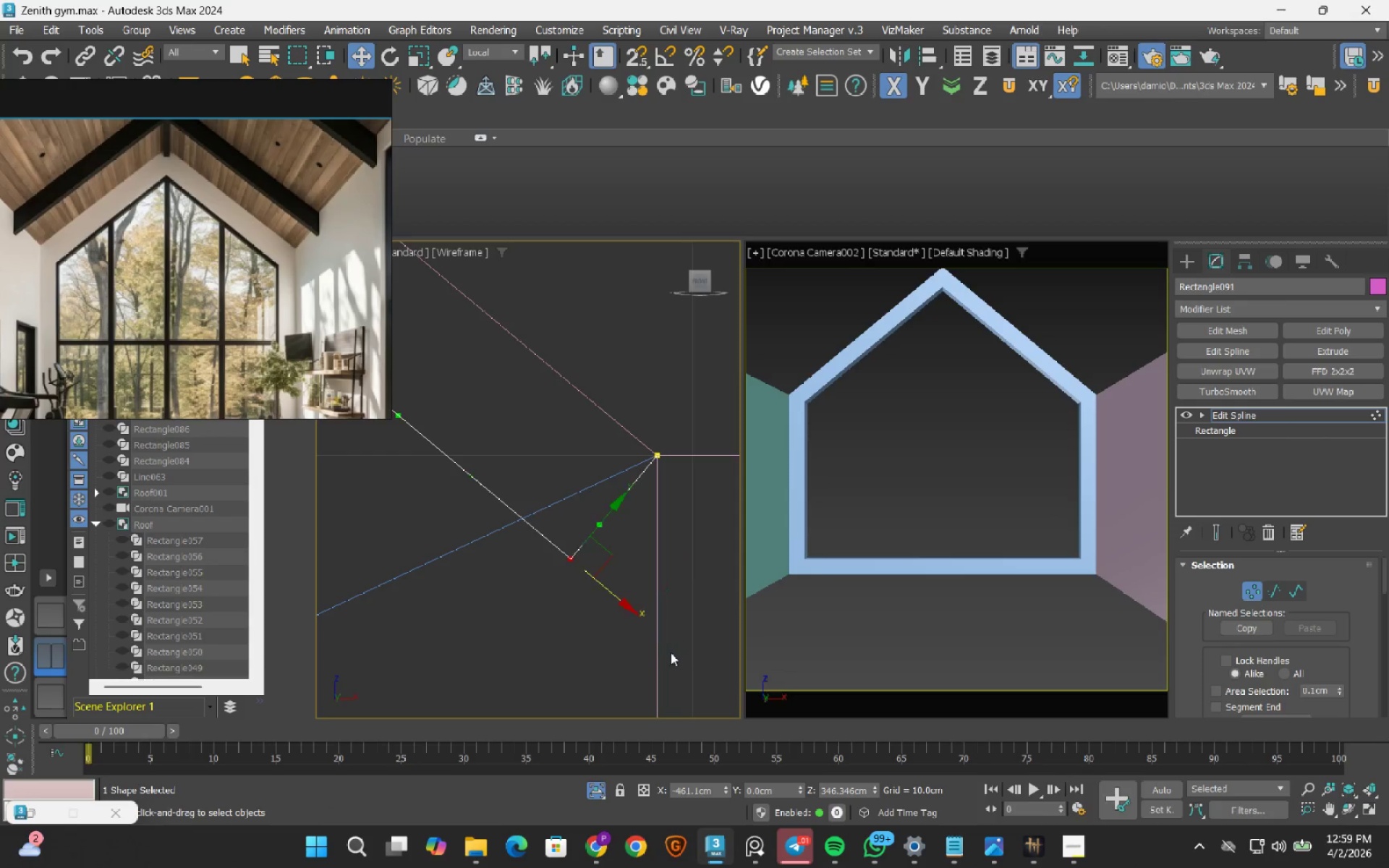 
key(Control+Z)
 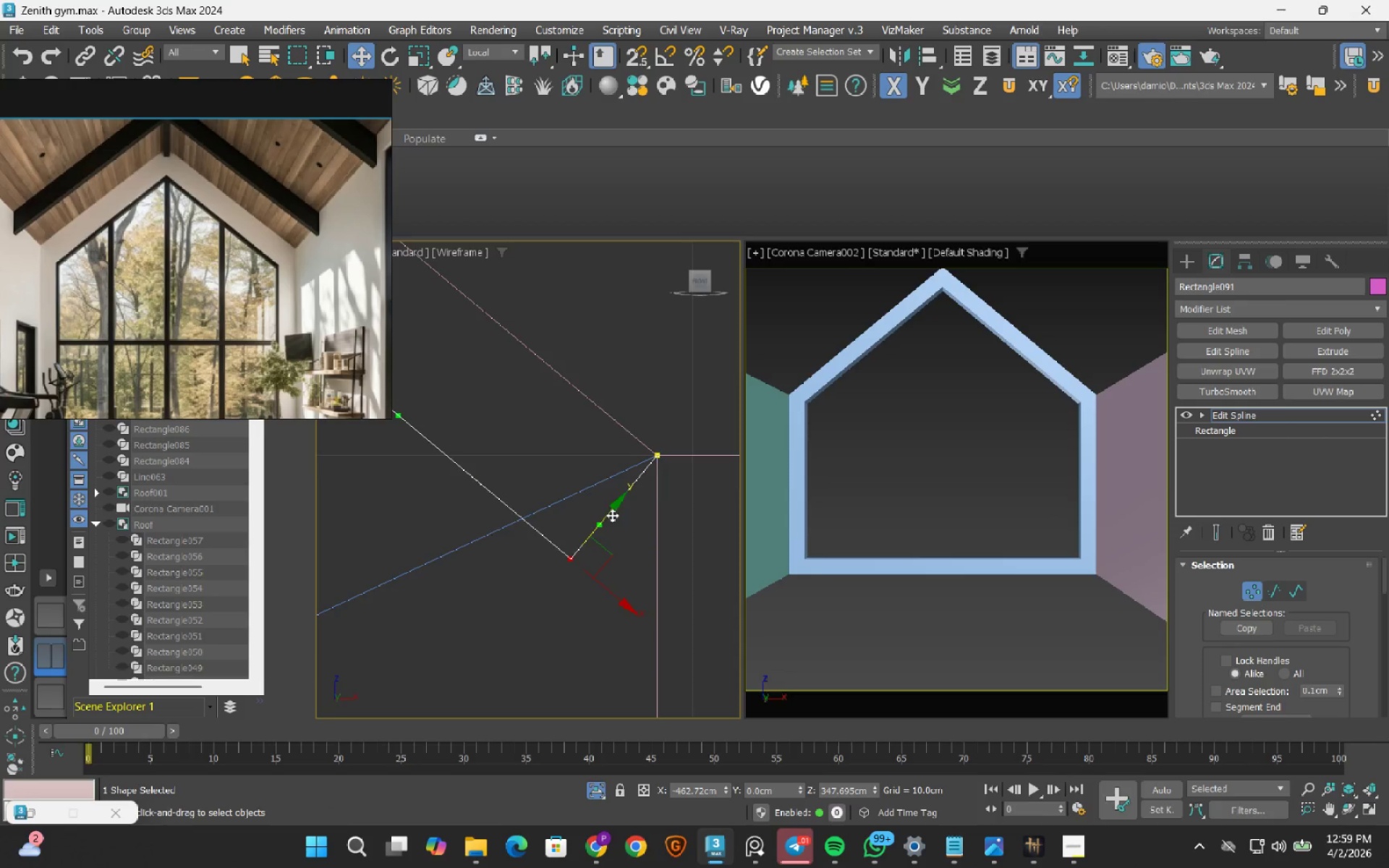 
hold_key(key=ControlLeft, duration=0.31)
left_click_drag(start_coordinate=[658, 417], to_coordinate=[562, 590])
 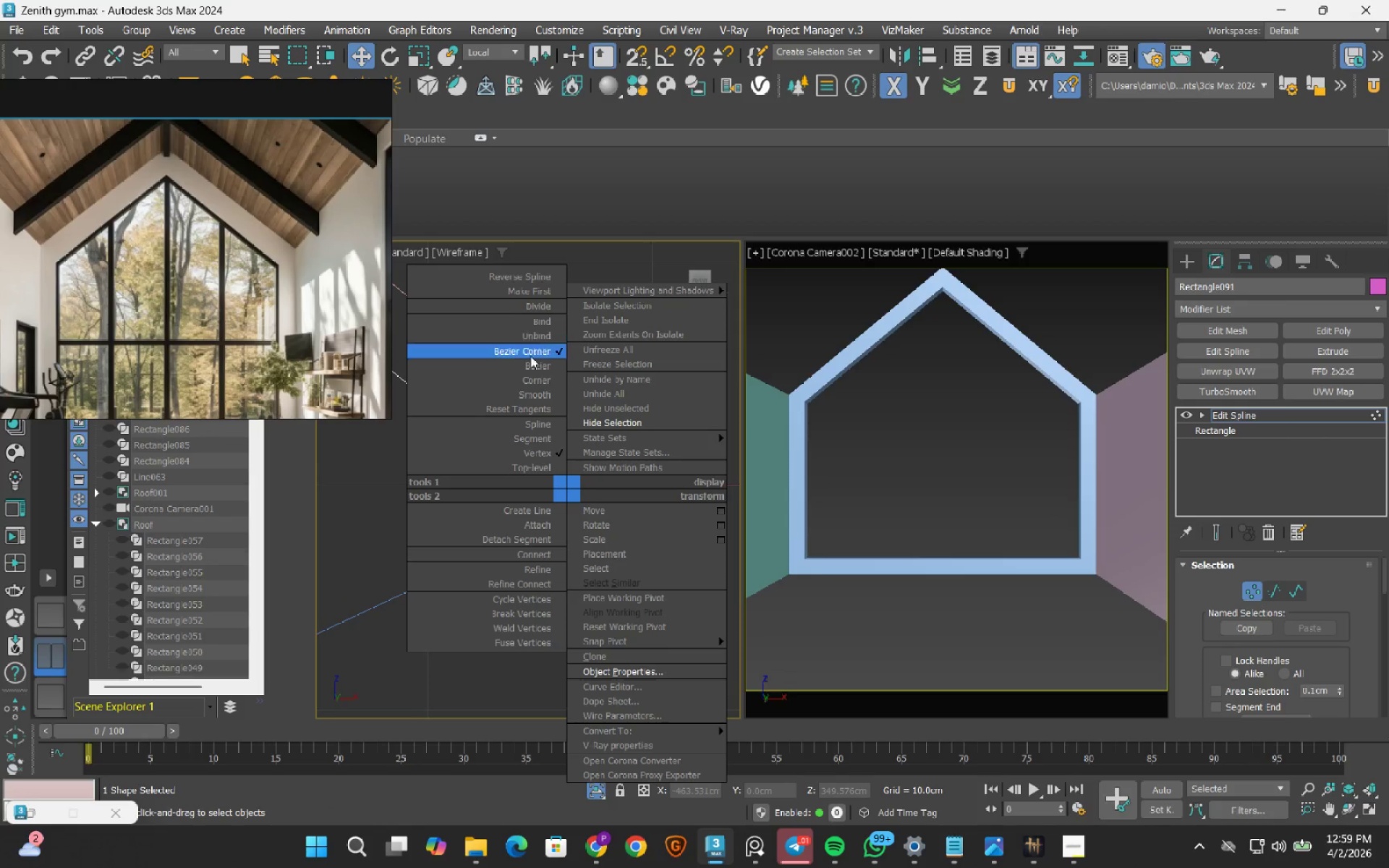 
scroll: coordinate [611, 515], scroll_direction: down, amount: 2.0
 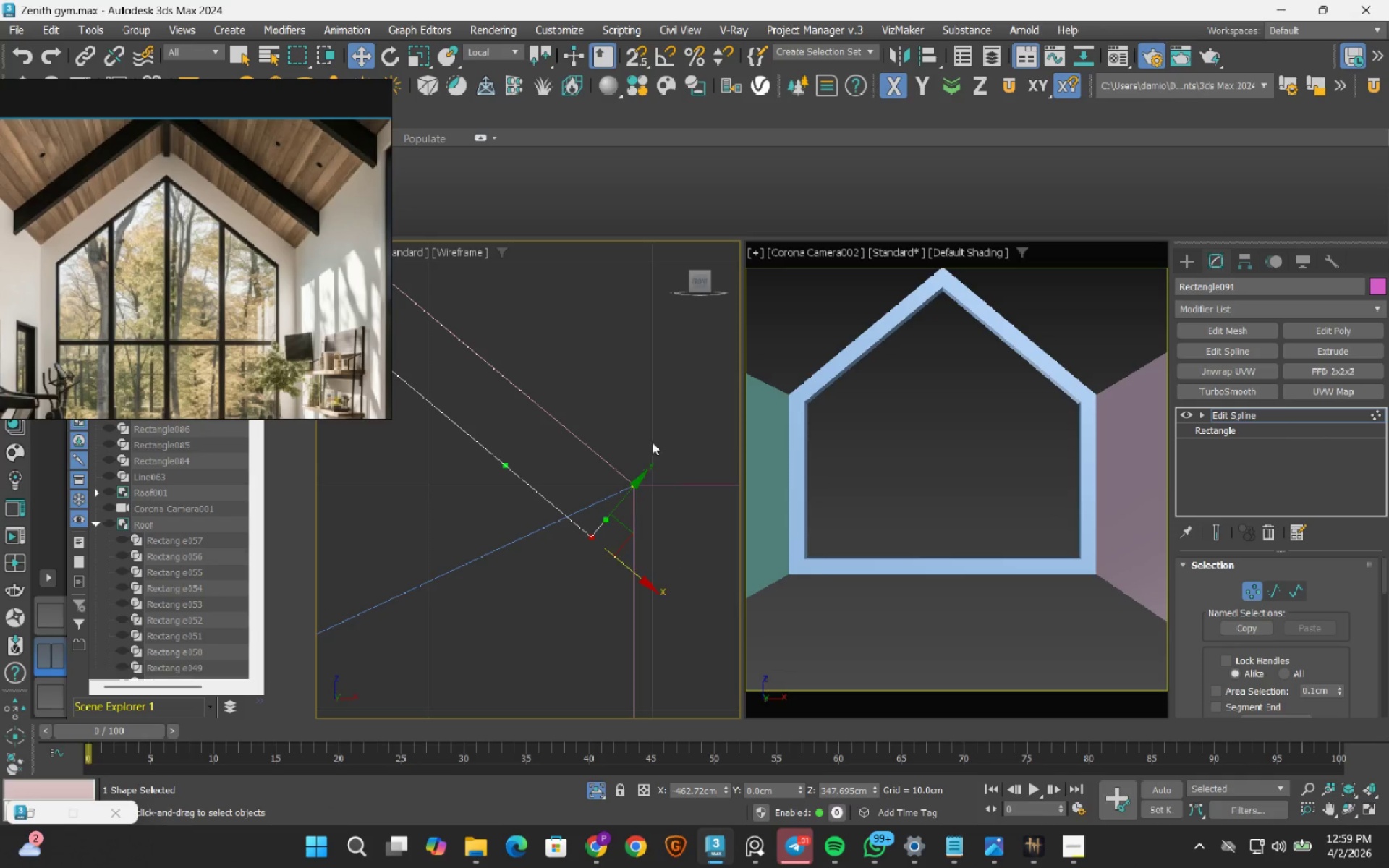 
left_click([529, 384])
 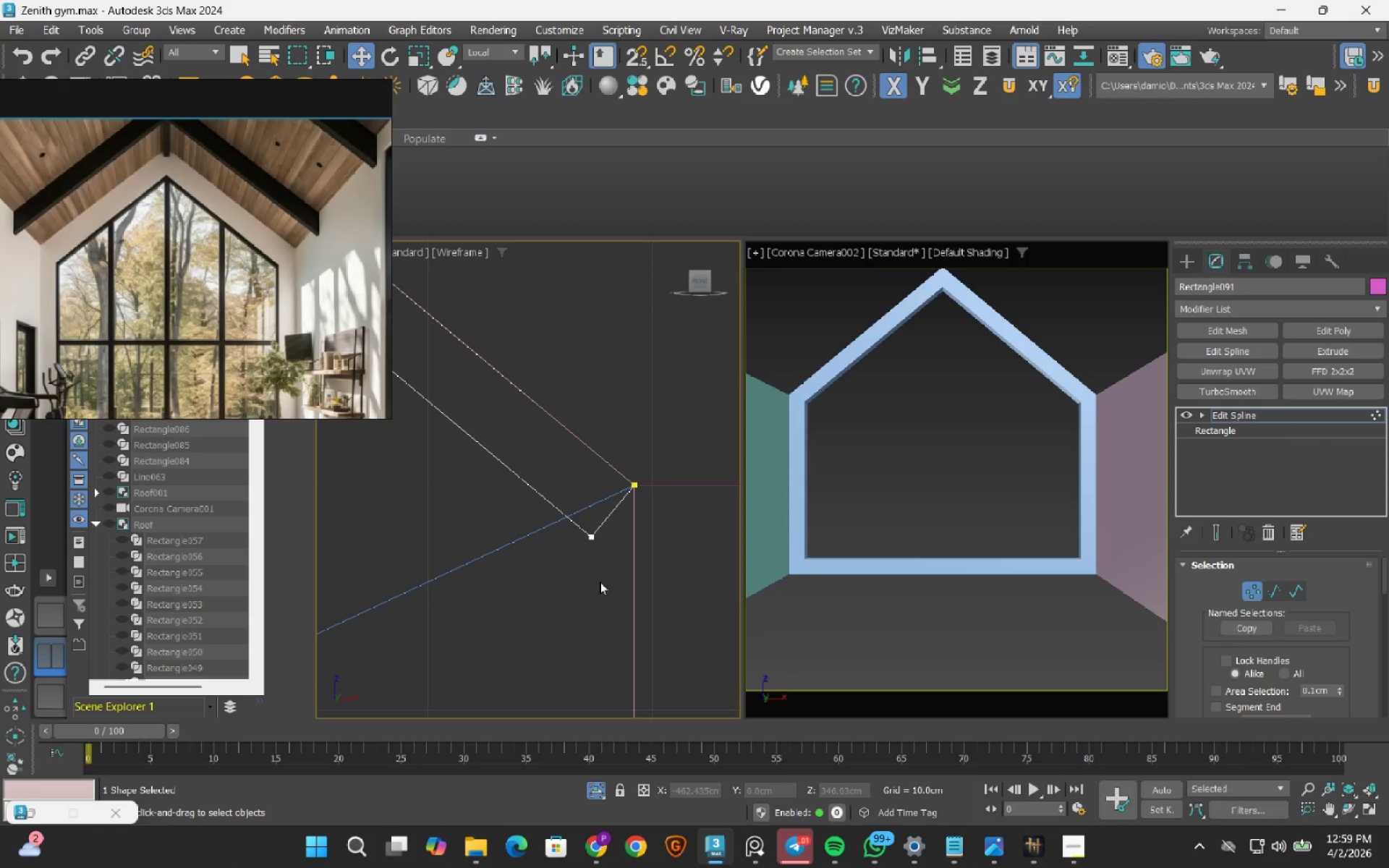 
left_click_drag(start_coordinate=[603, 589], to_coordinate=[578, 529])
 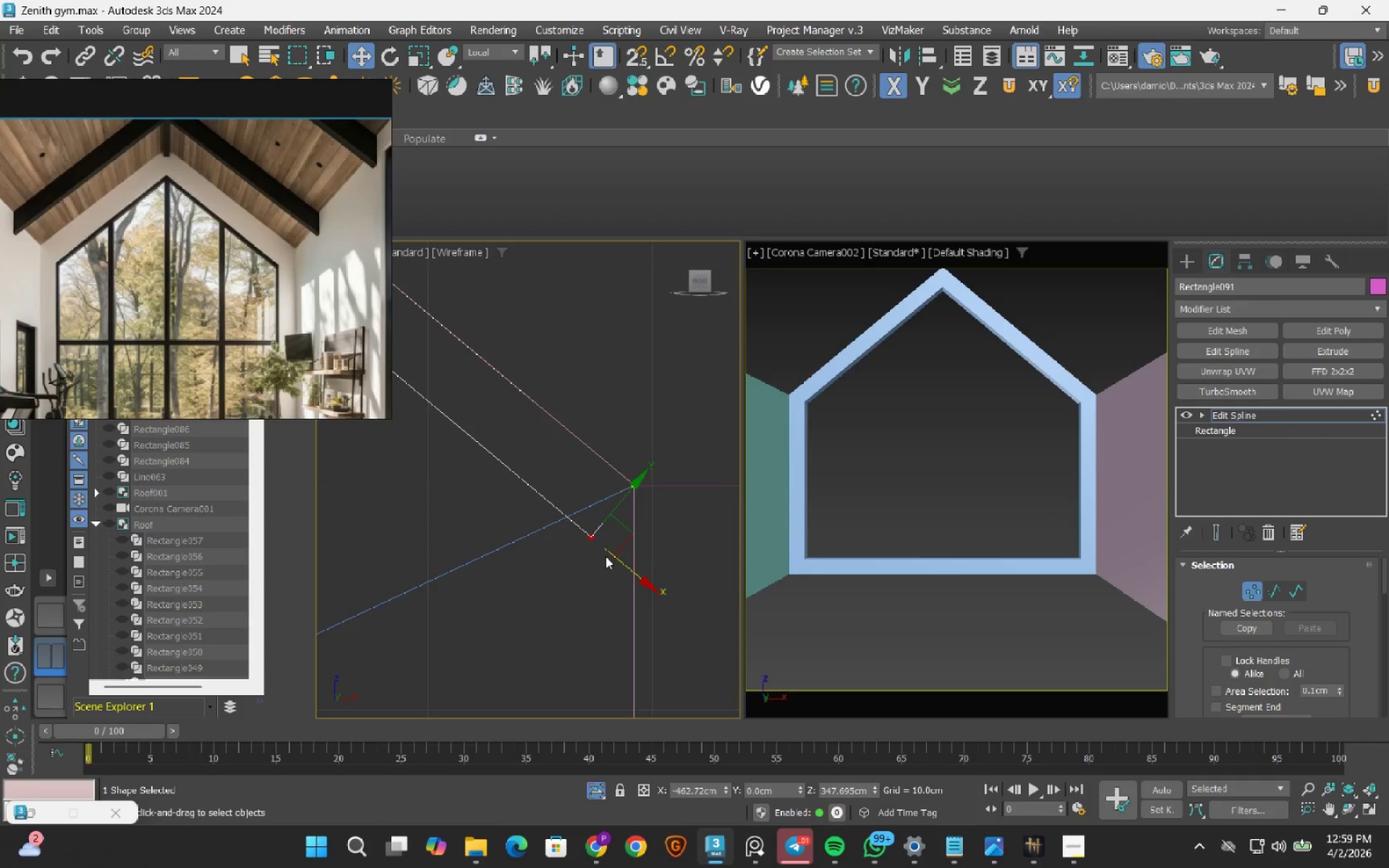 
scroll: coordinate [607, 562], scroll_direction: up, amount: 1.0
 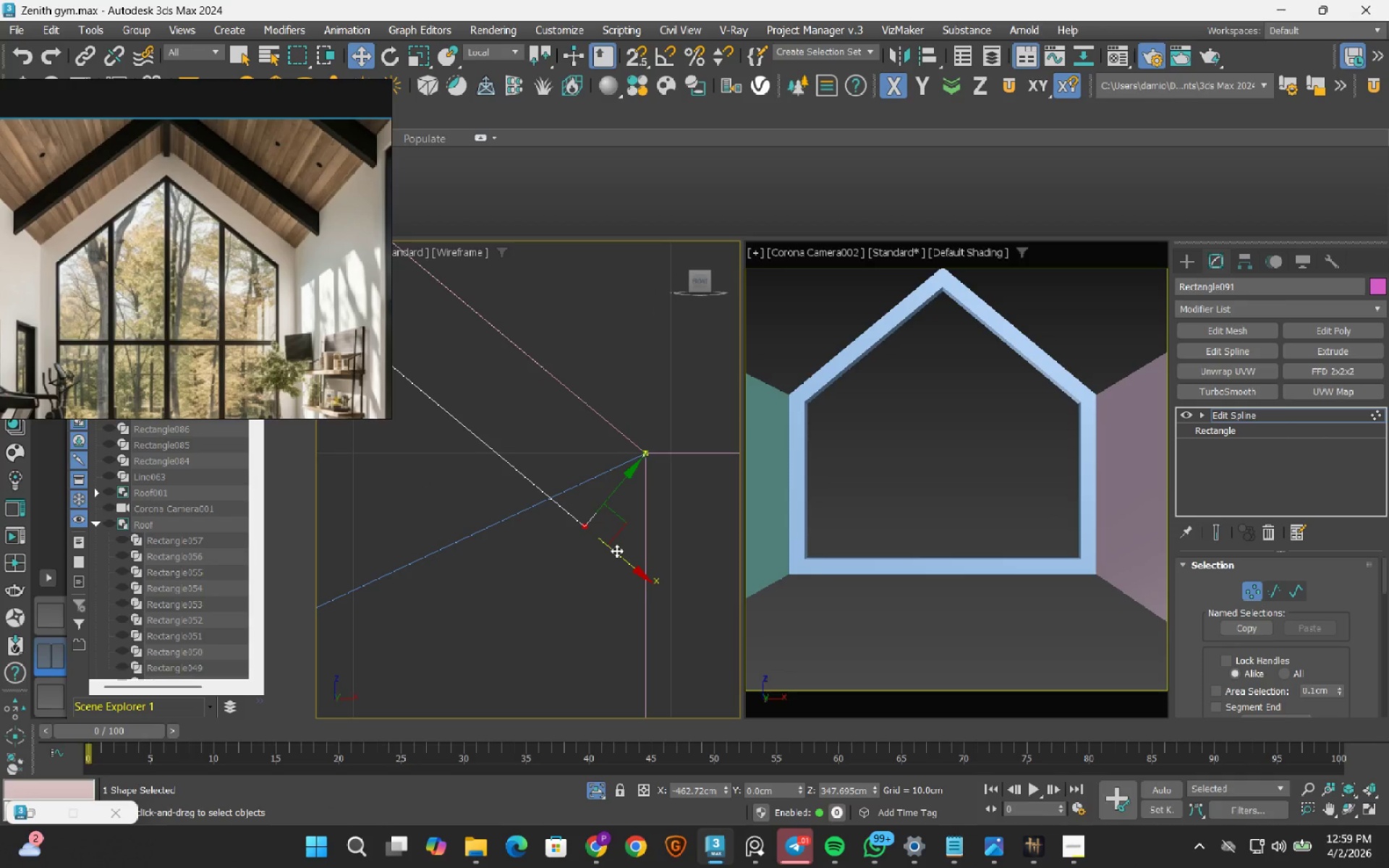 
left_click_drag(start_coordinate=[616, 550], to_coordinate=[676, 599])
 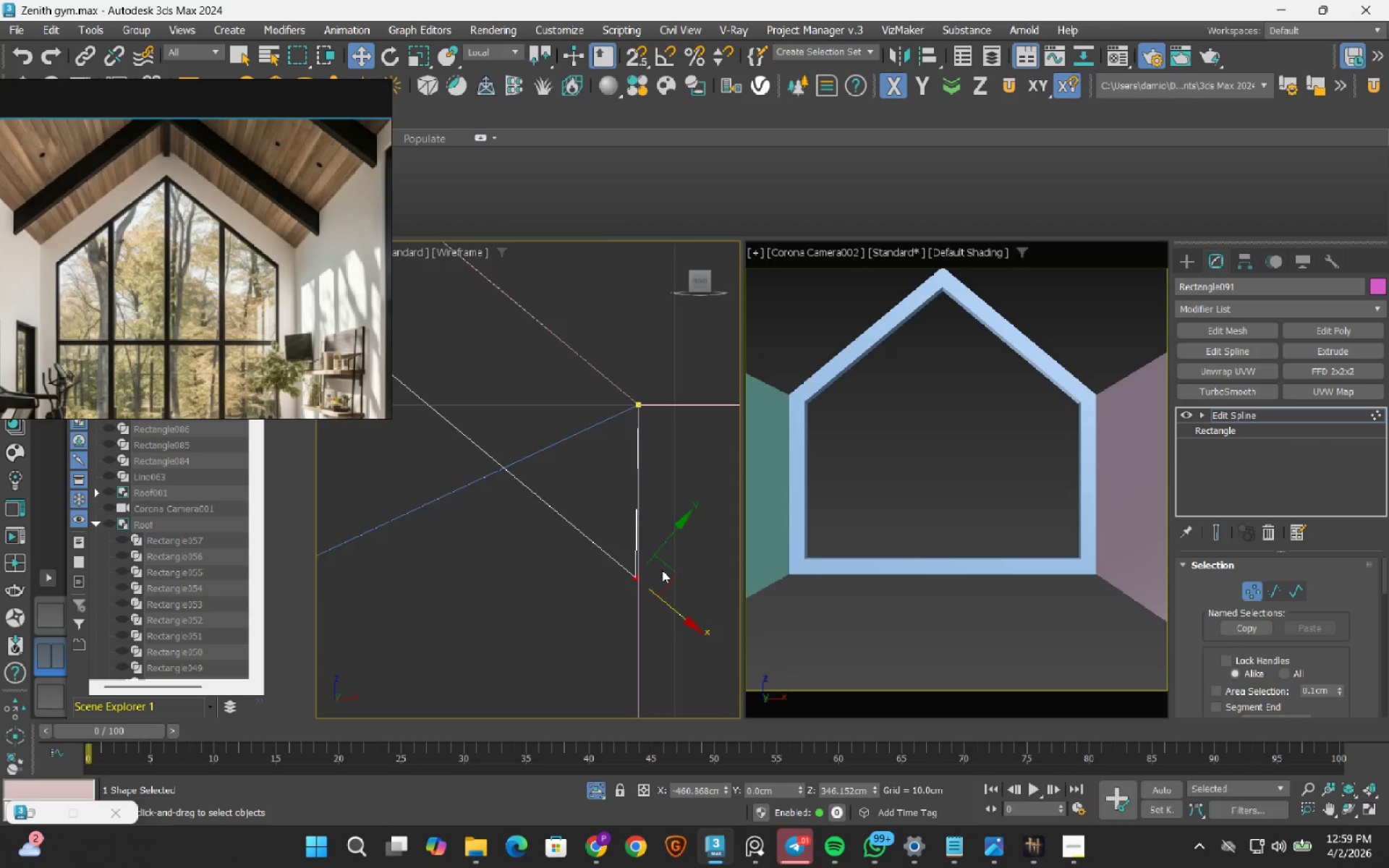 
scroll: coordinate [617, 594], scroll_direction: up, amount: 6.0
 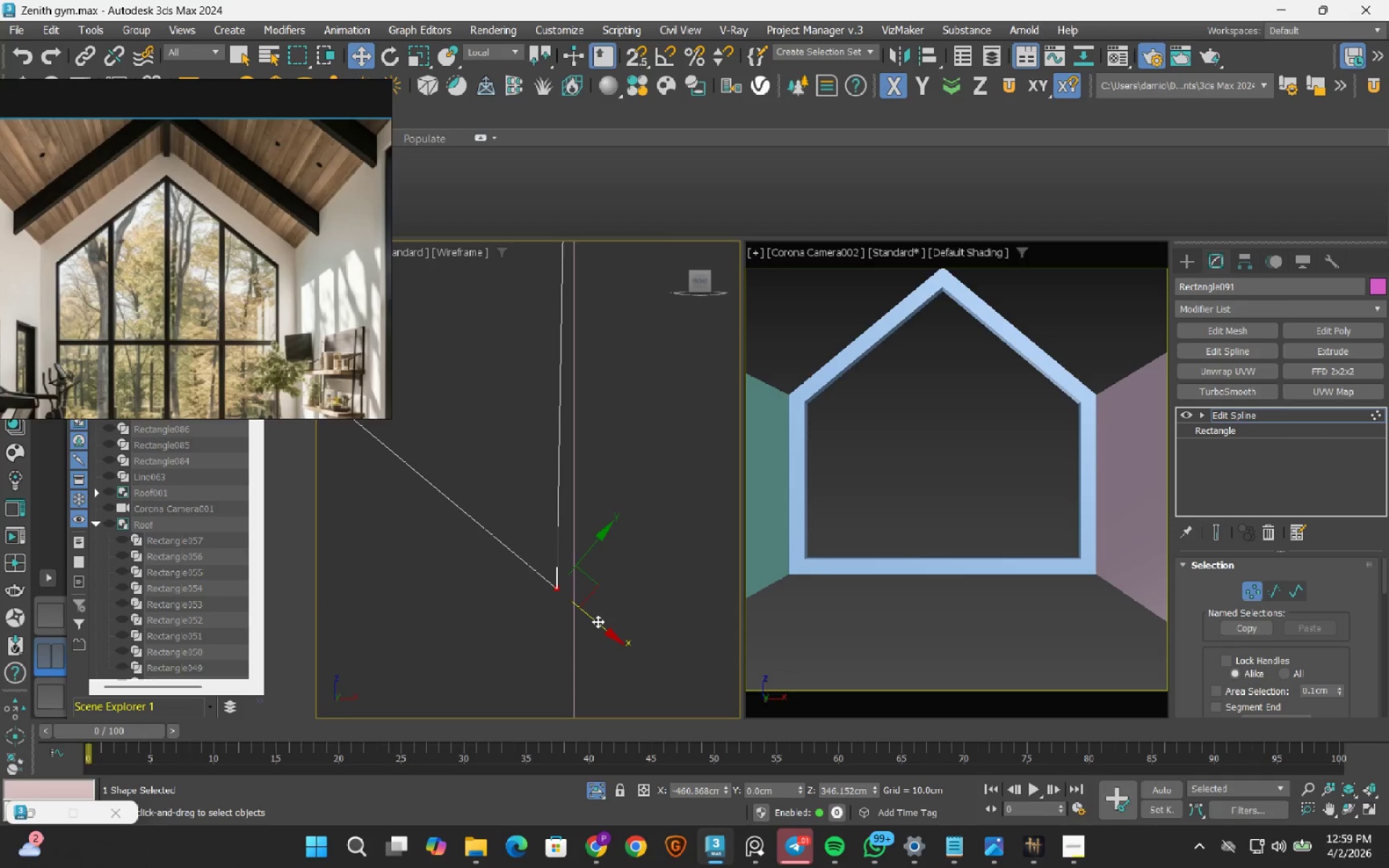 
left_click_drag(start_coordinate=[598, 621], to_coordinate=[612, 639])
 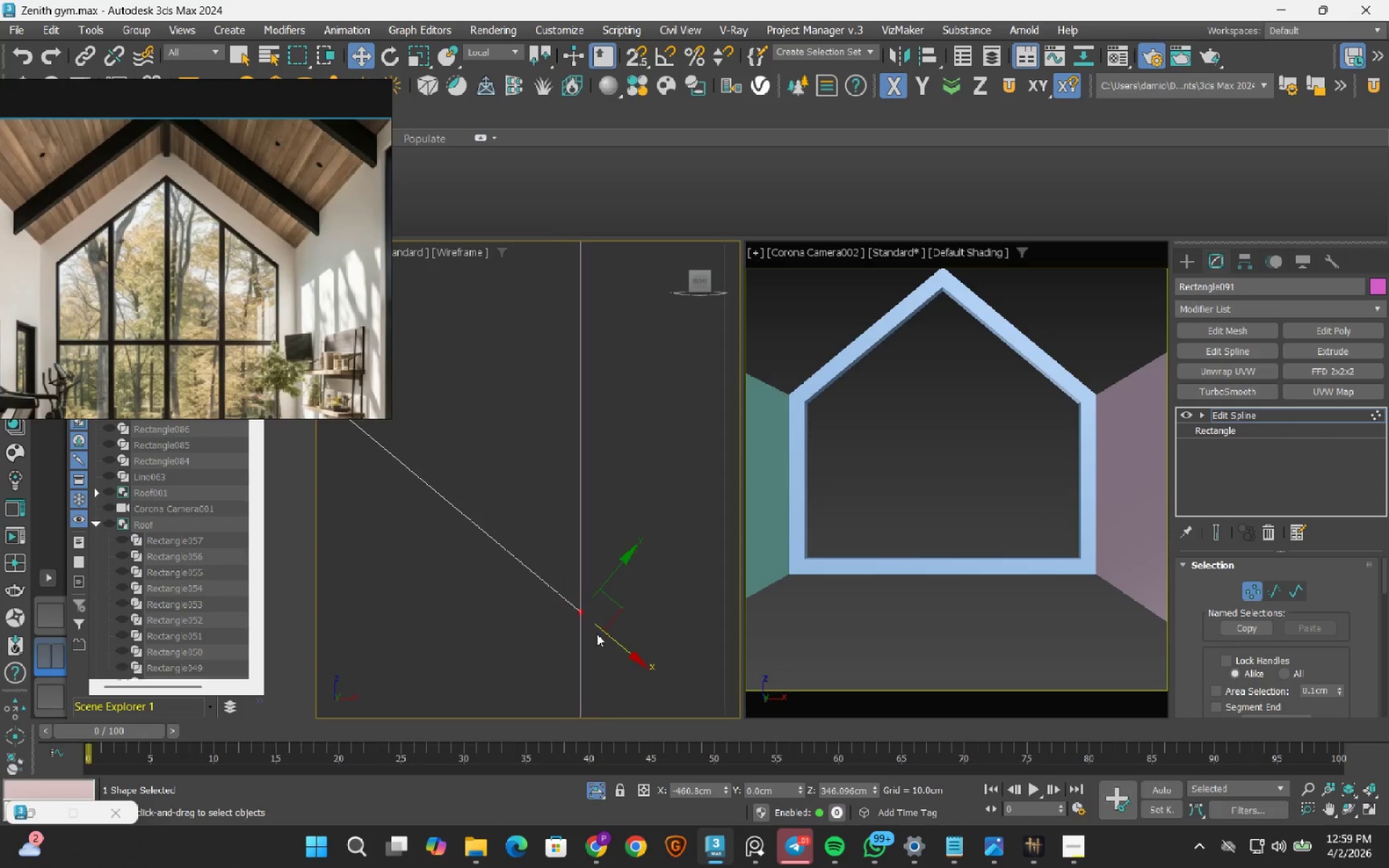 
scroll: coordinate [585, 590], scroll_direction: down, amount: 10.0
 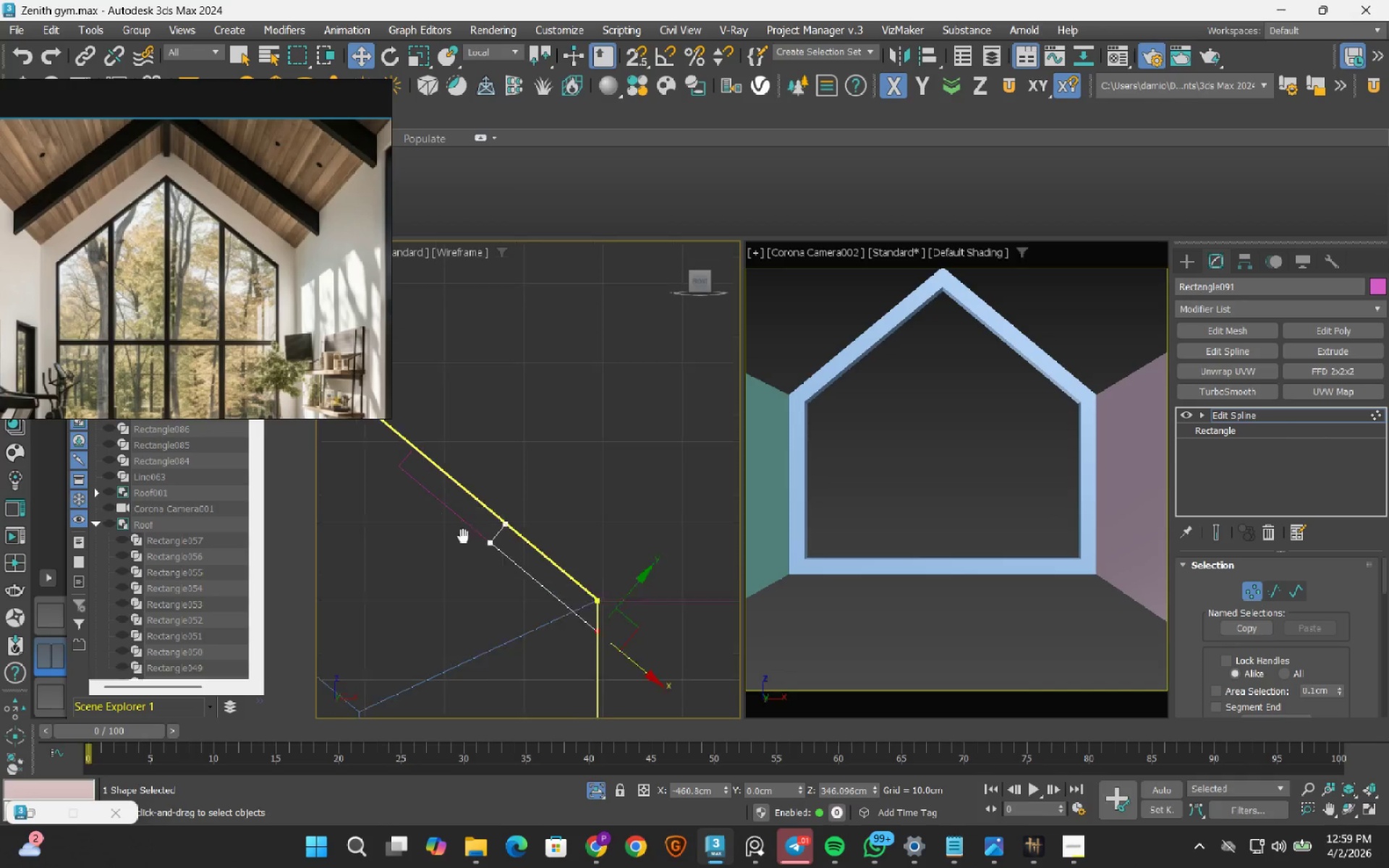 
key(1)
 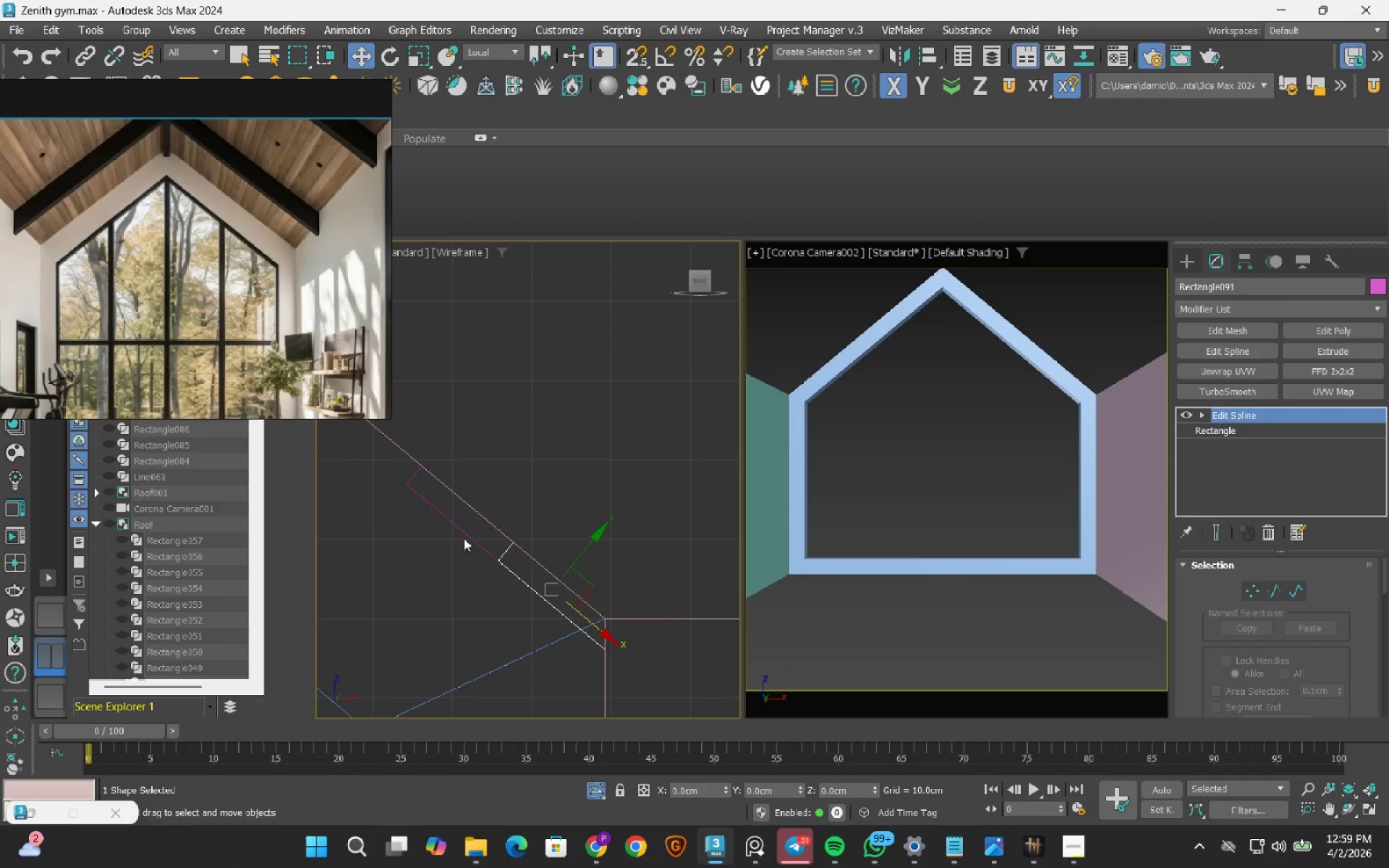 
left_click([464, 533])
 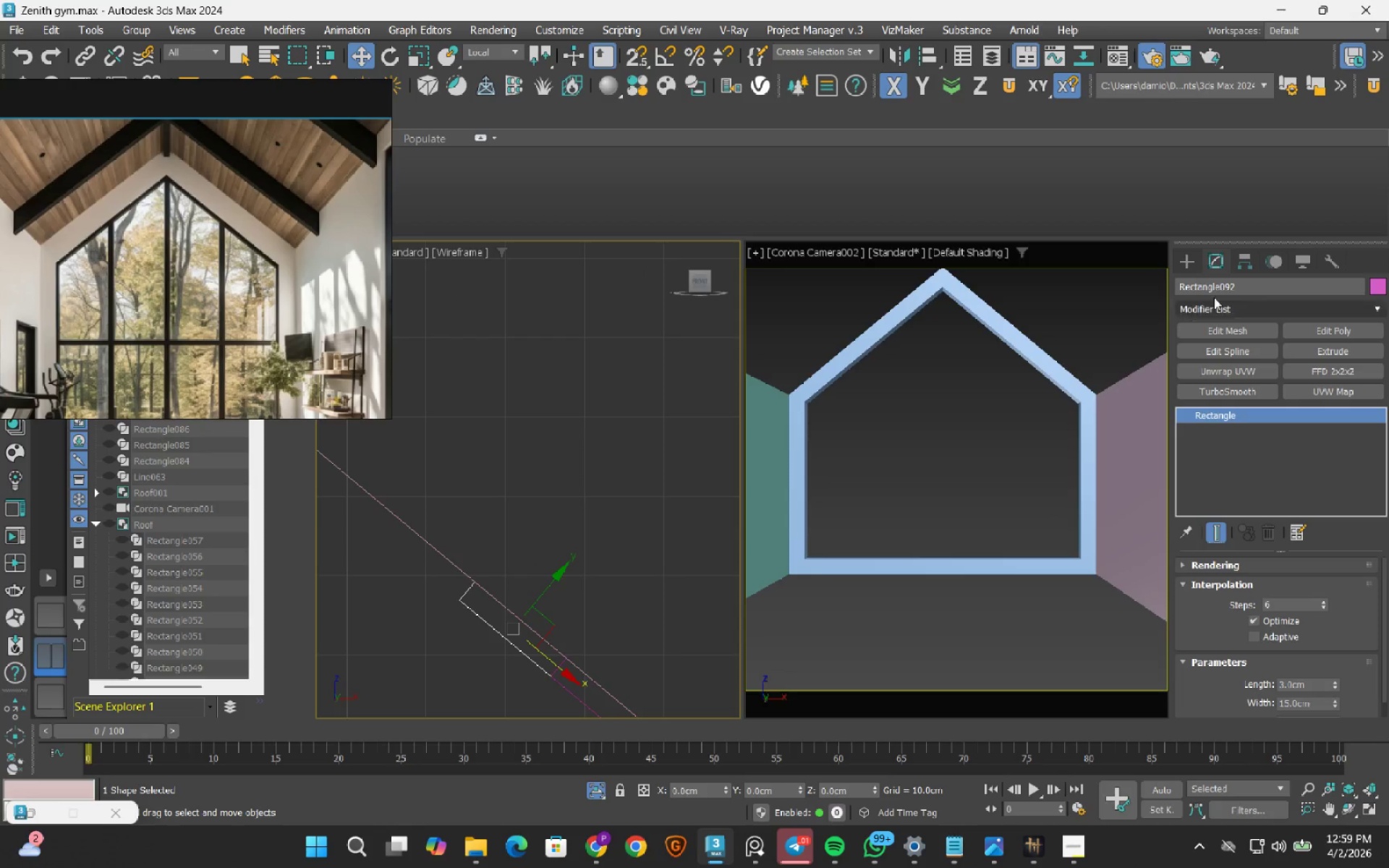 
left_click([1237, 265])
 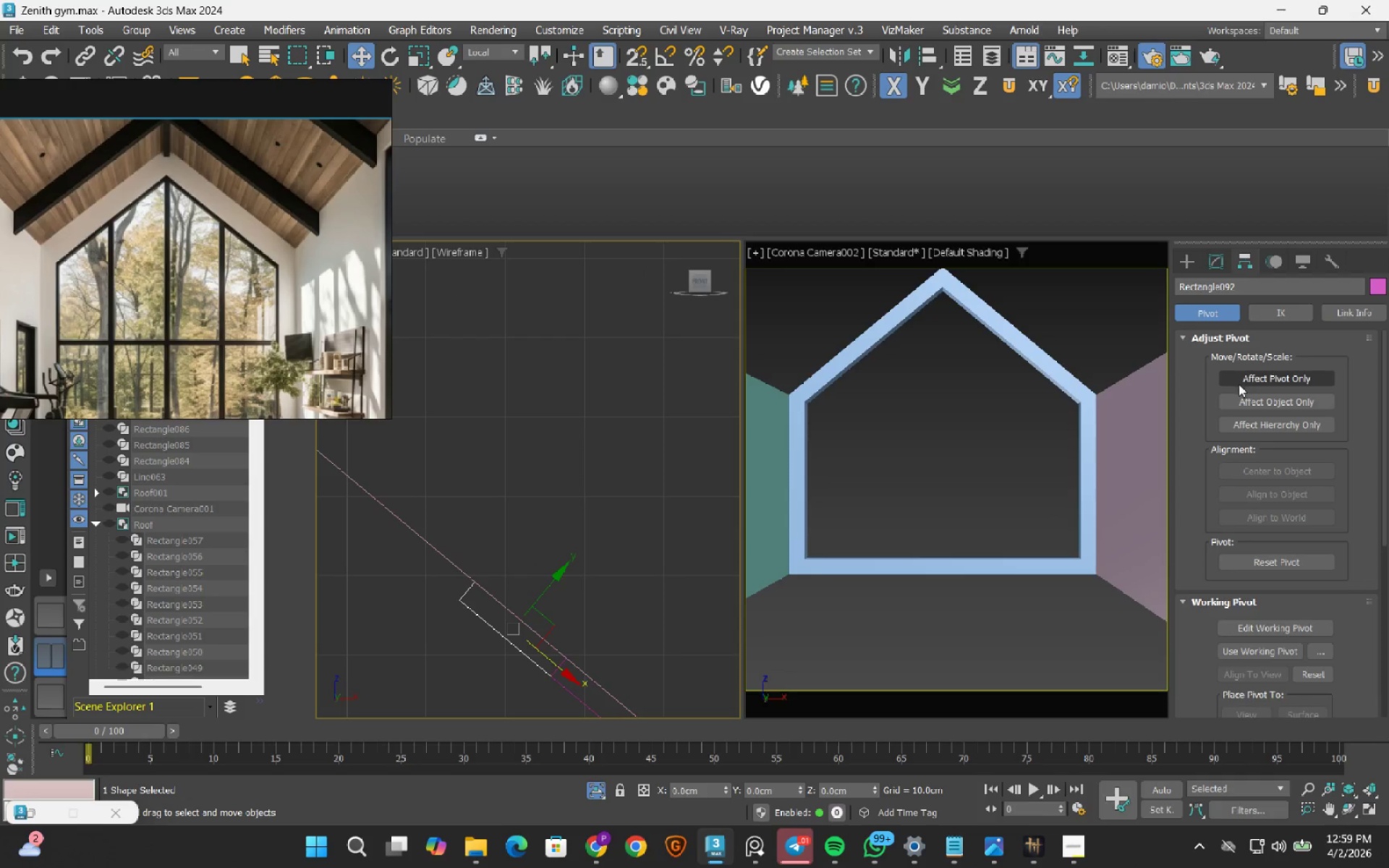 
left_click([1241, 384])
 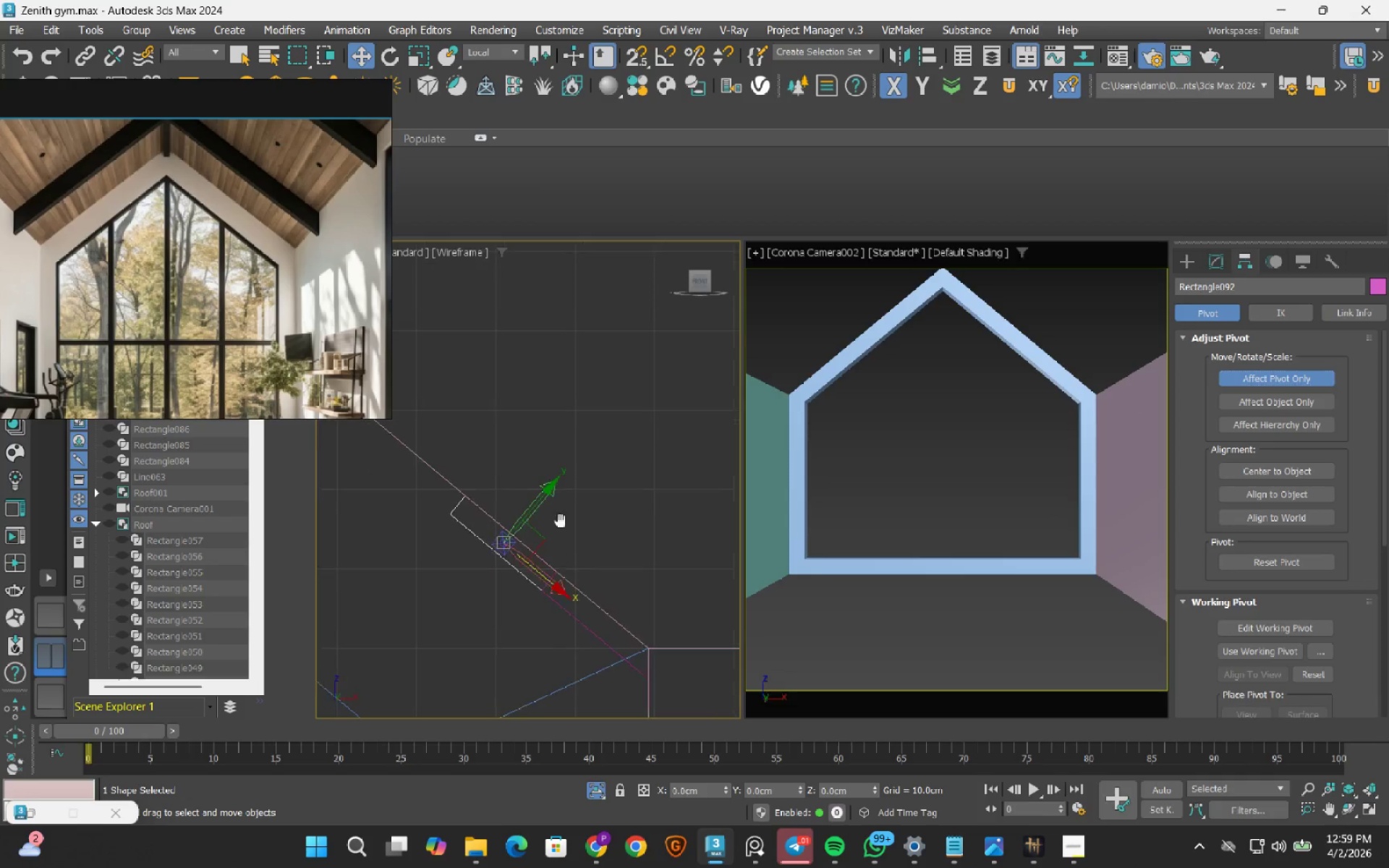 
scroll: coordinate [551, 583], scroll_direction: up, amount: 3.0
 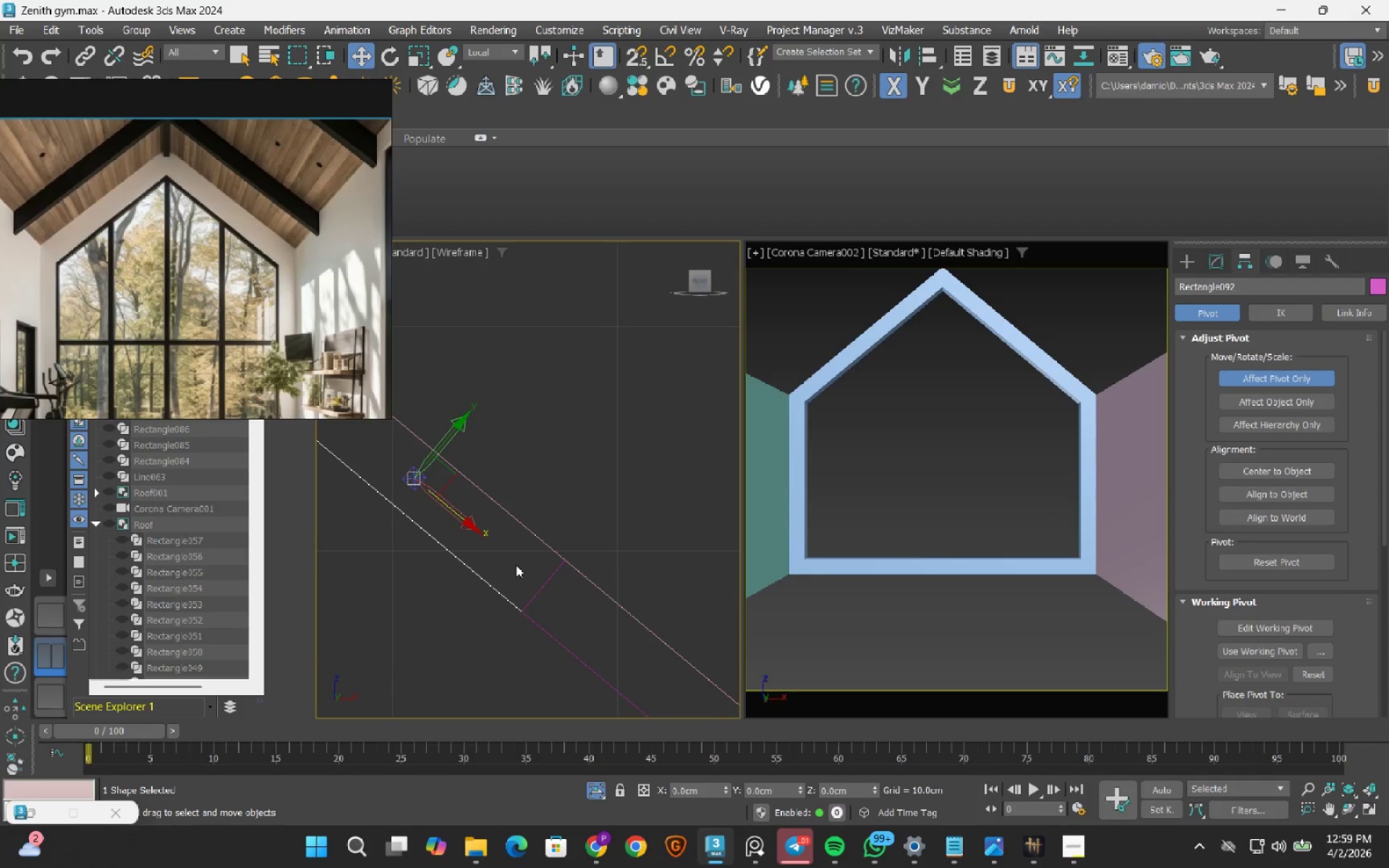 
key(S)
 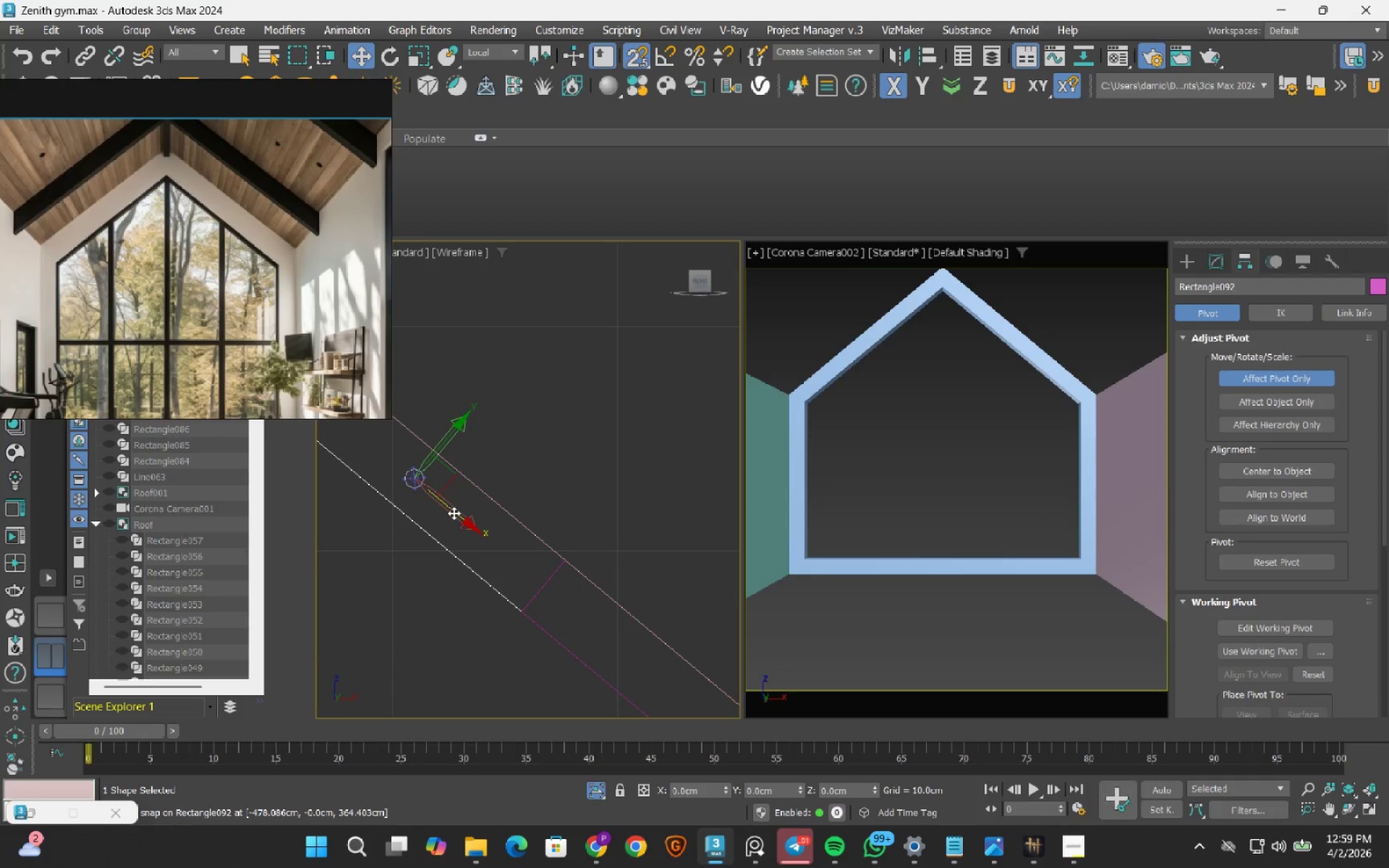 
left_click_drag(start_coordinate=[454, 513], to_coordinate=[527, 582])
 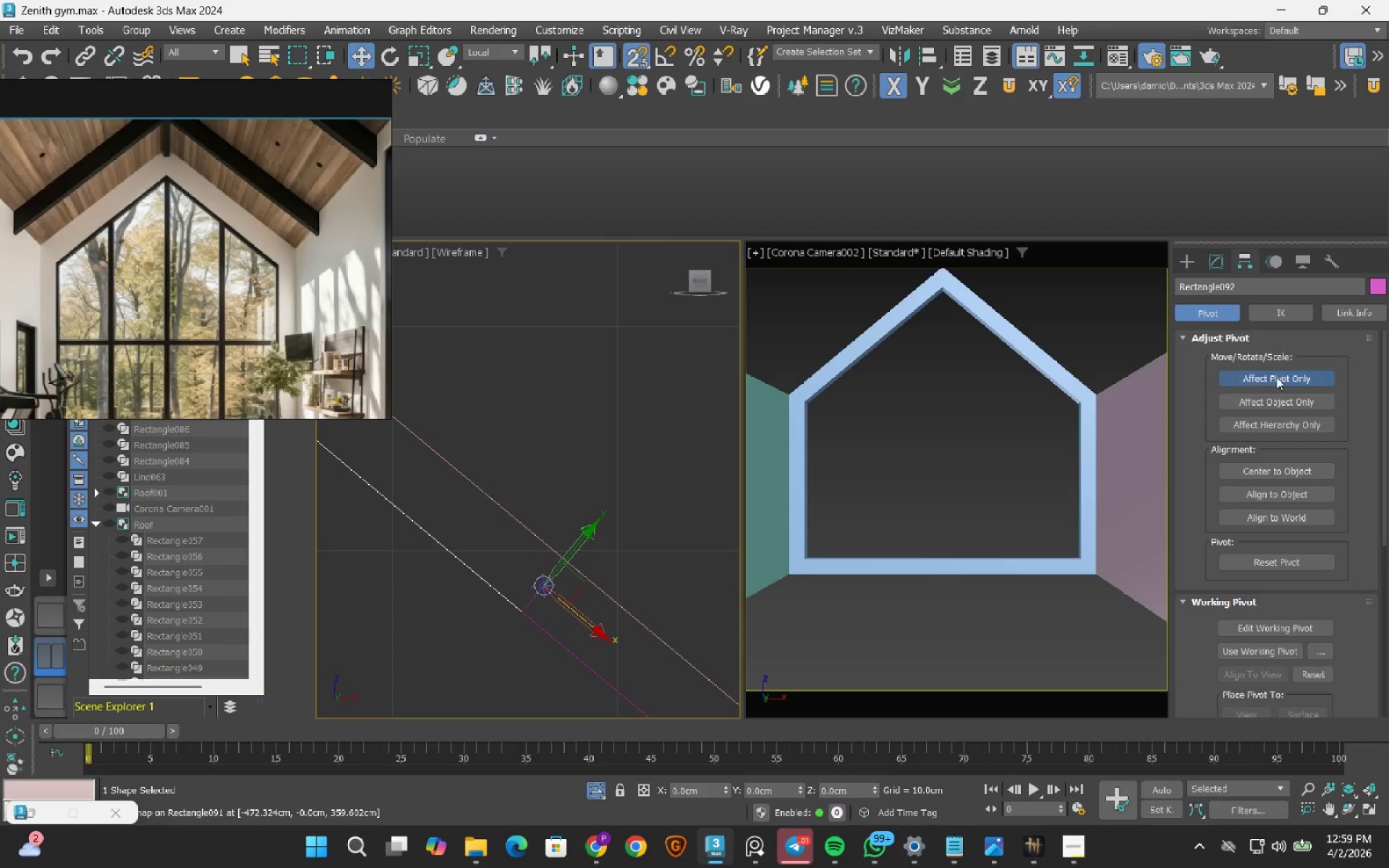 
left_click([1276, 381])
 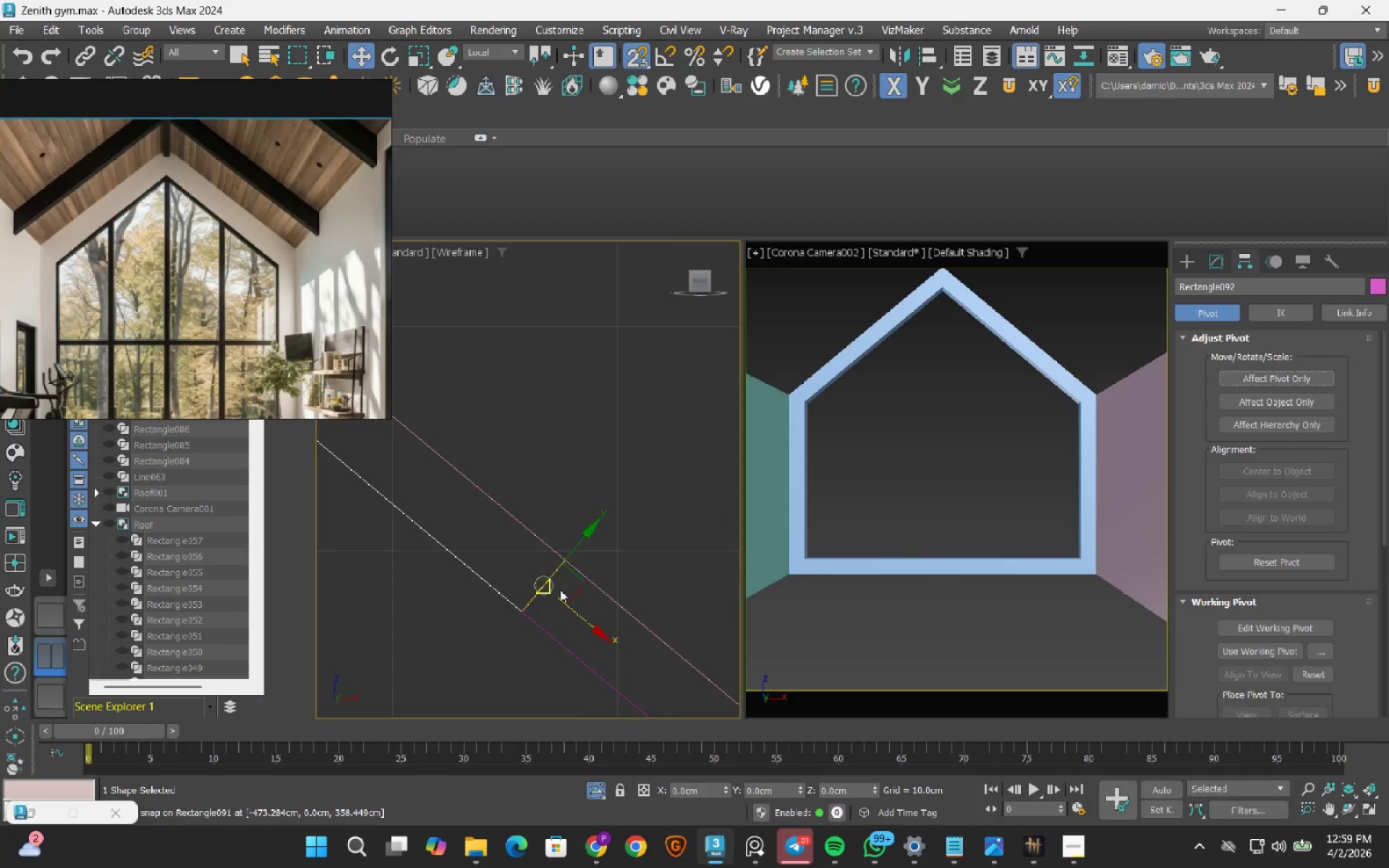 
scroll: coordinate [536, 602], scroll_direction: down, amount: 2.0
 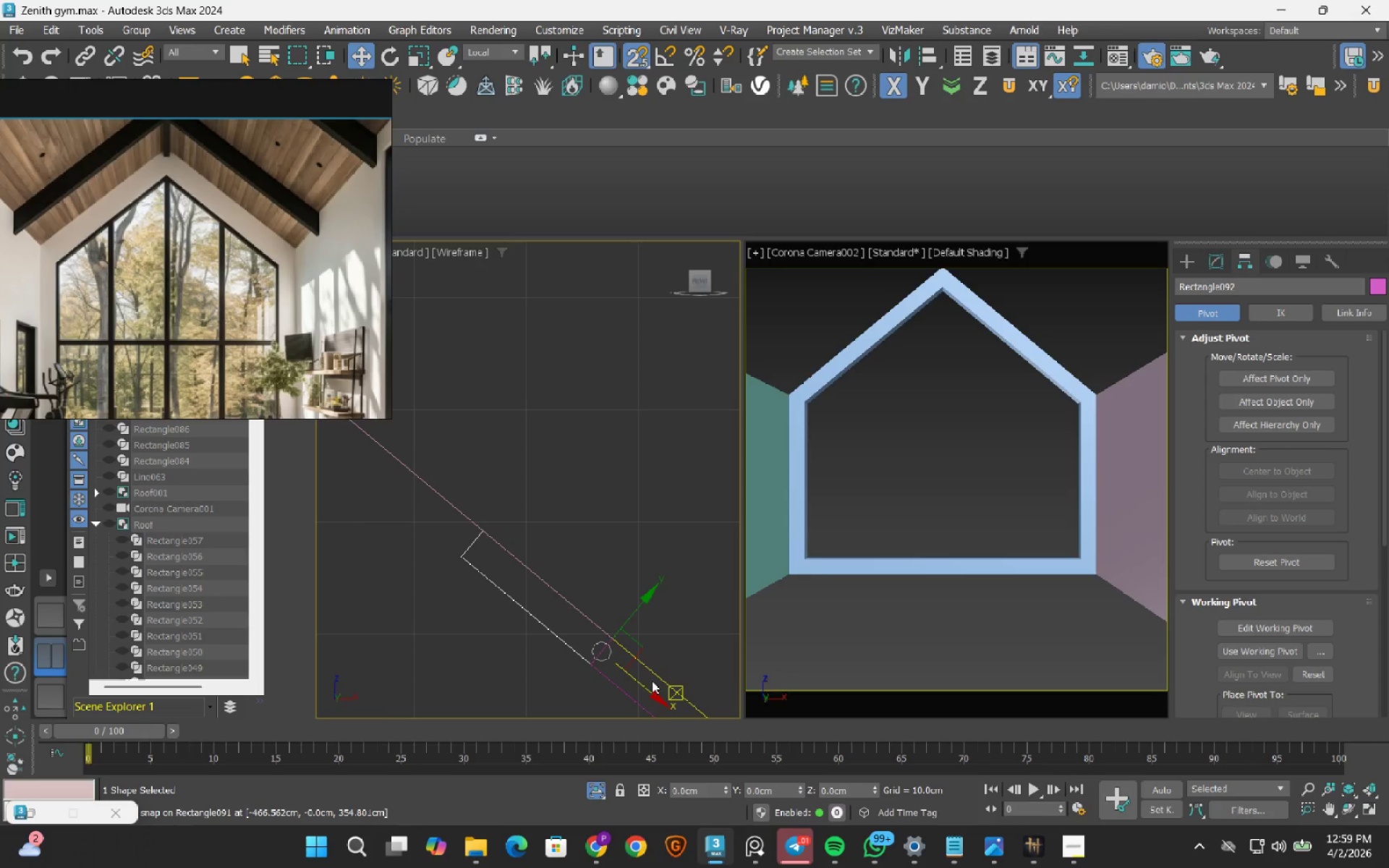 
hold_key(key=ShiftLeft, duration=1.24)
left_click_drag(start_coordinate=[642, 686], to_coordinate=[475, 550])
 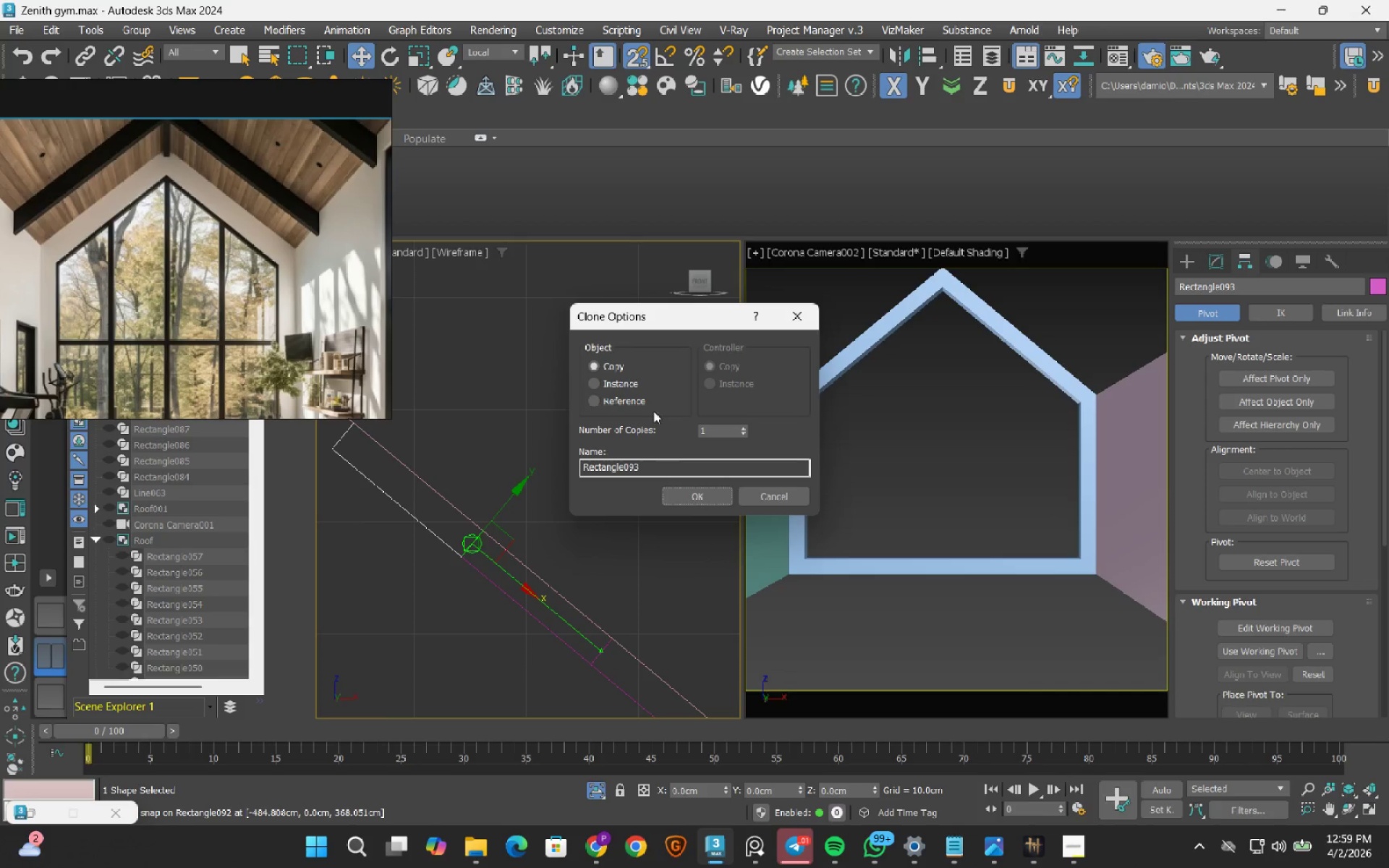 
left_click([616, 380])
 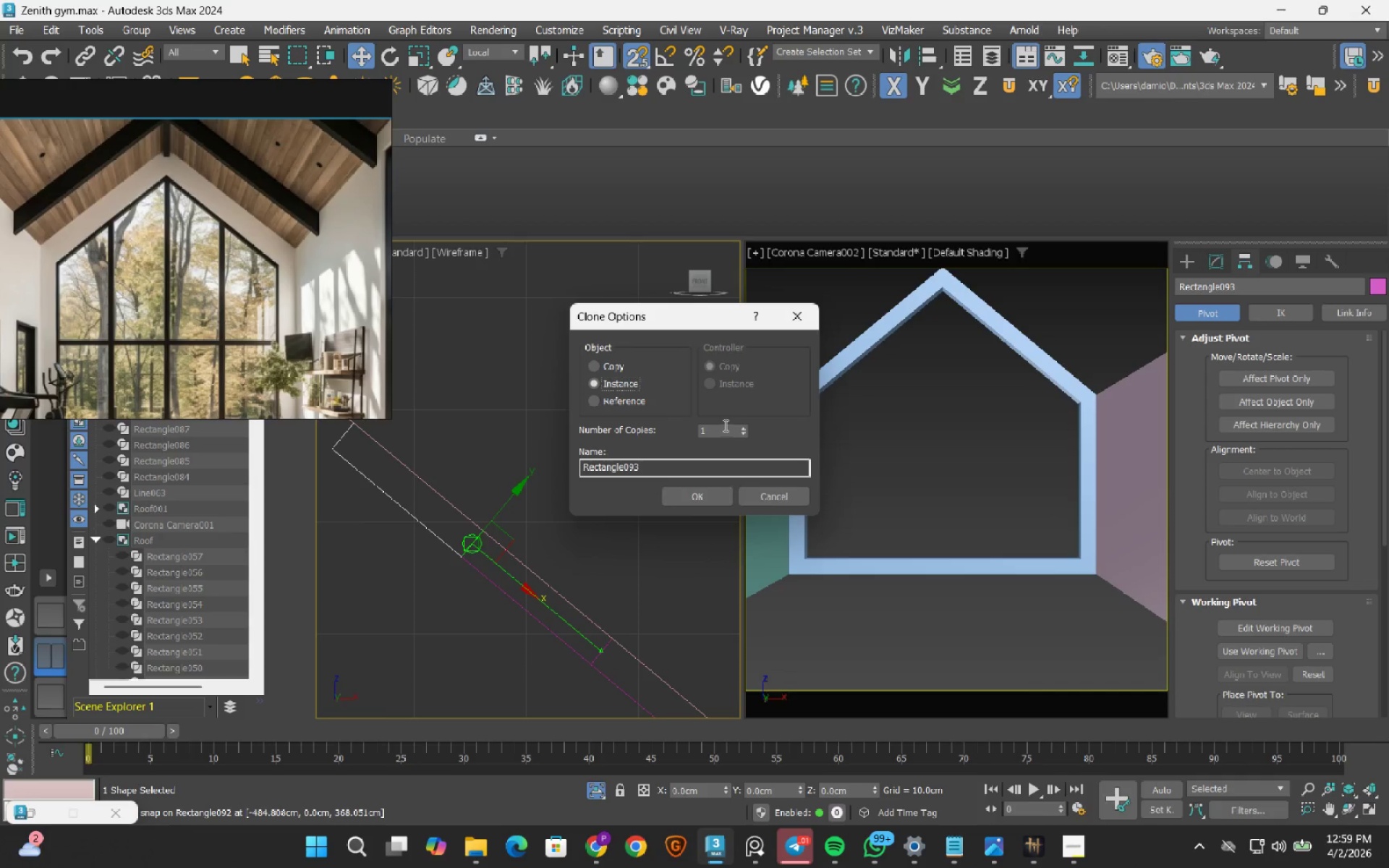 
left_click_drag(start_coordinate=[724, 425], to_coordinate=[657, 427])
 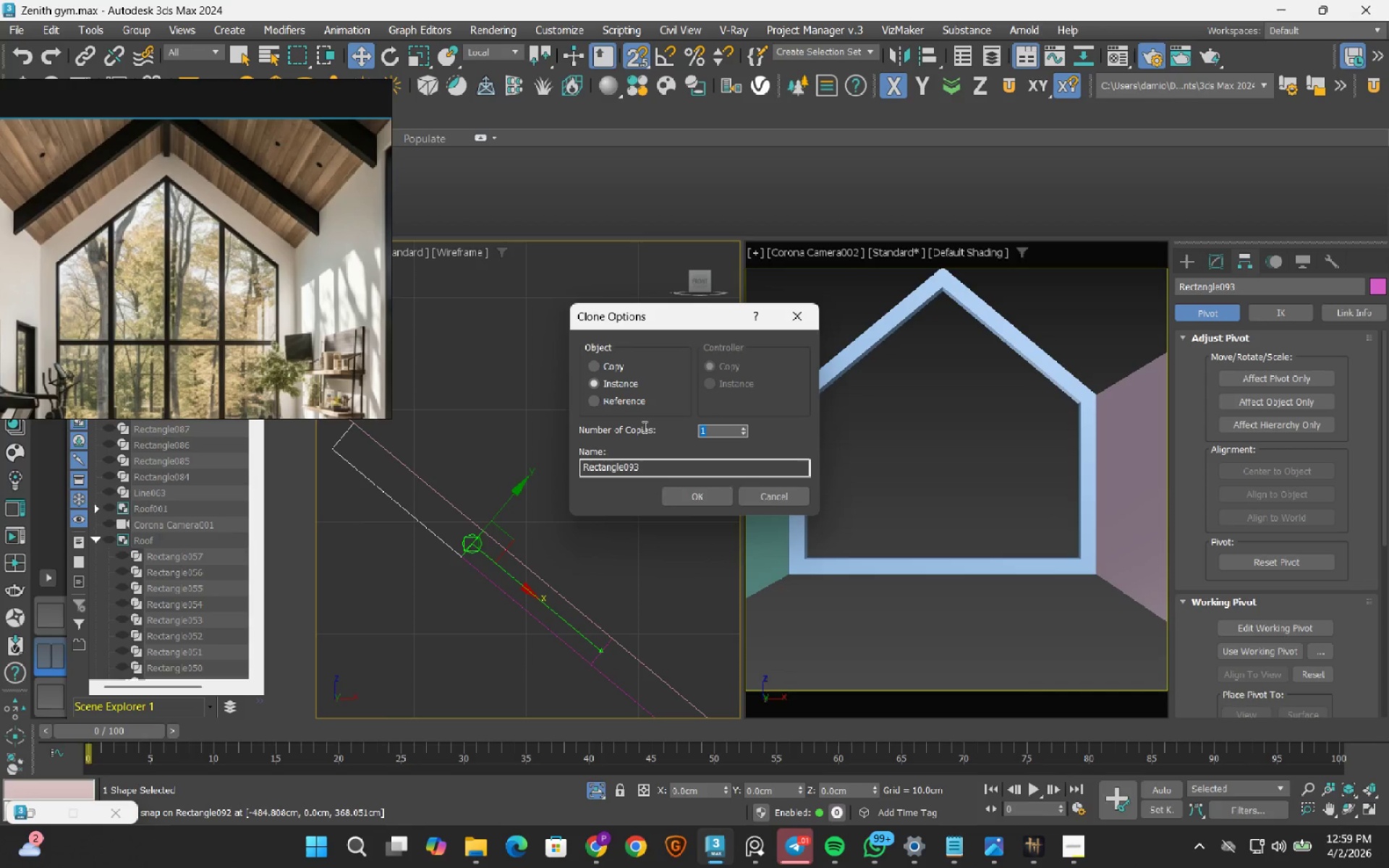 
key(Numpad5)
 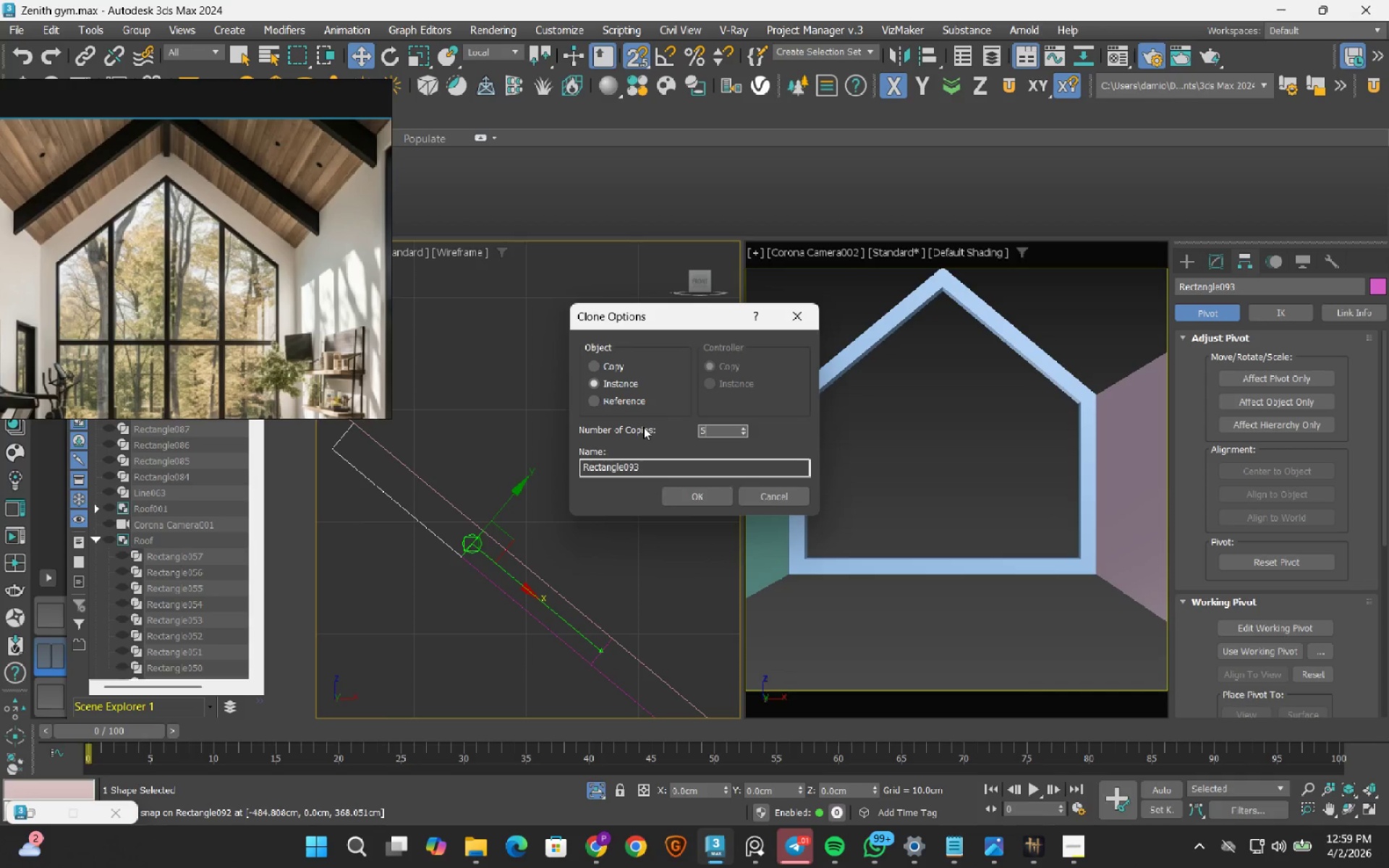 
key(Numpad0)
 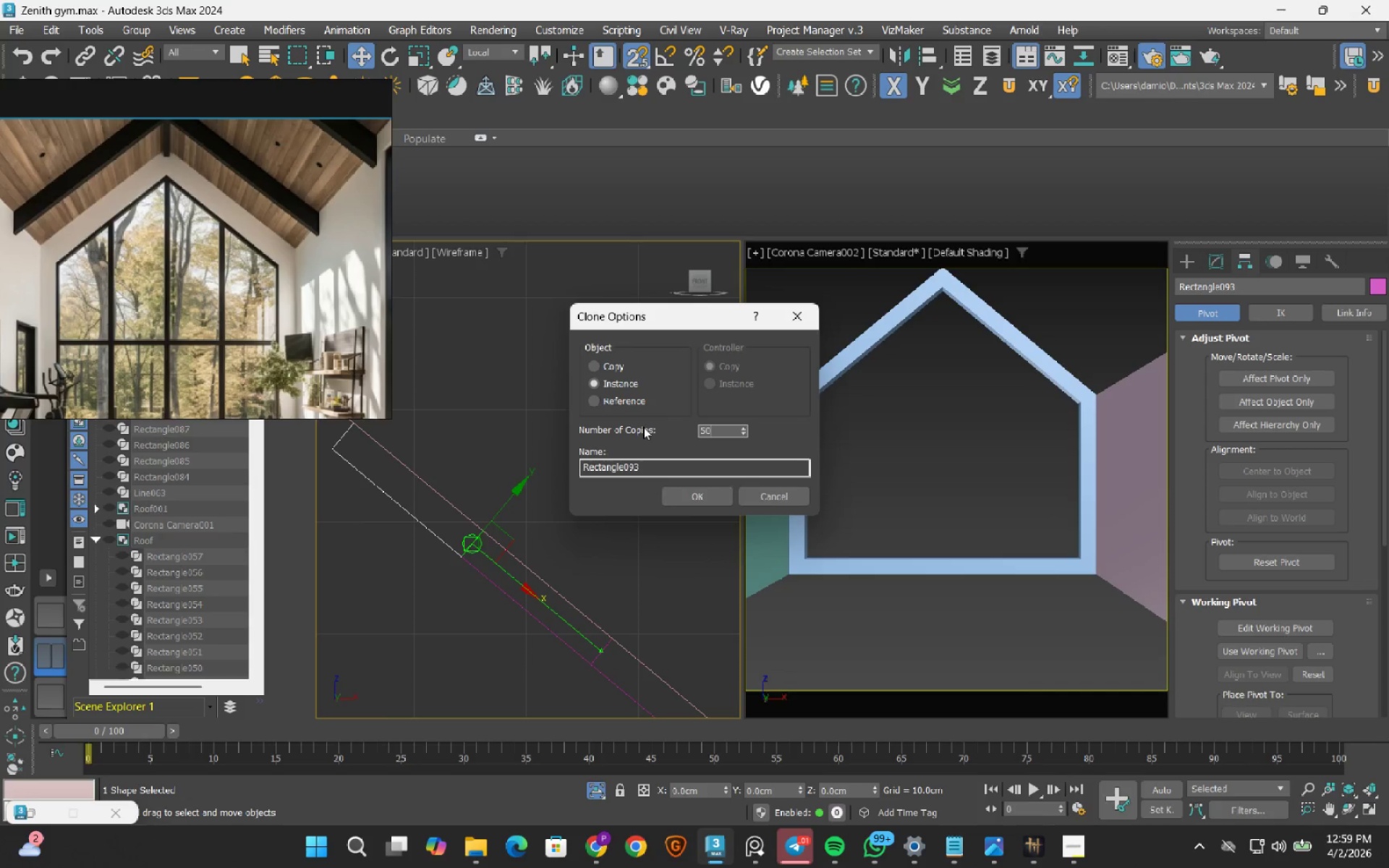 
key(NumpadEnter)
 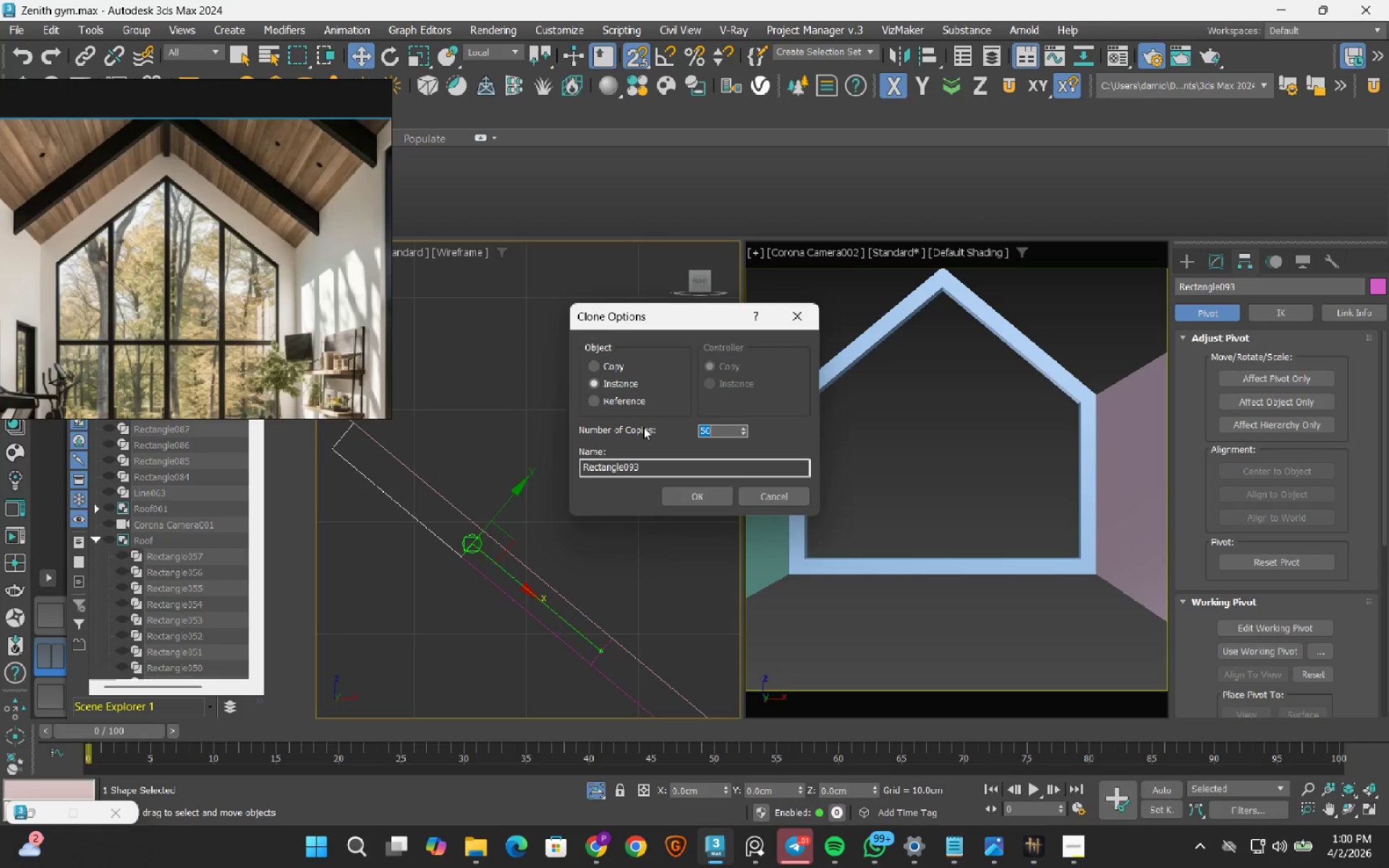 
wait(20.44)
 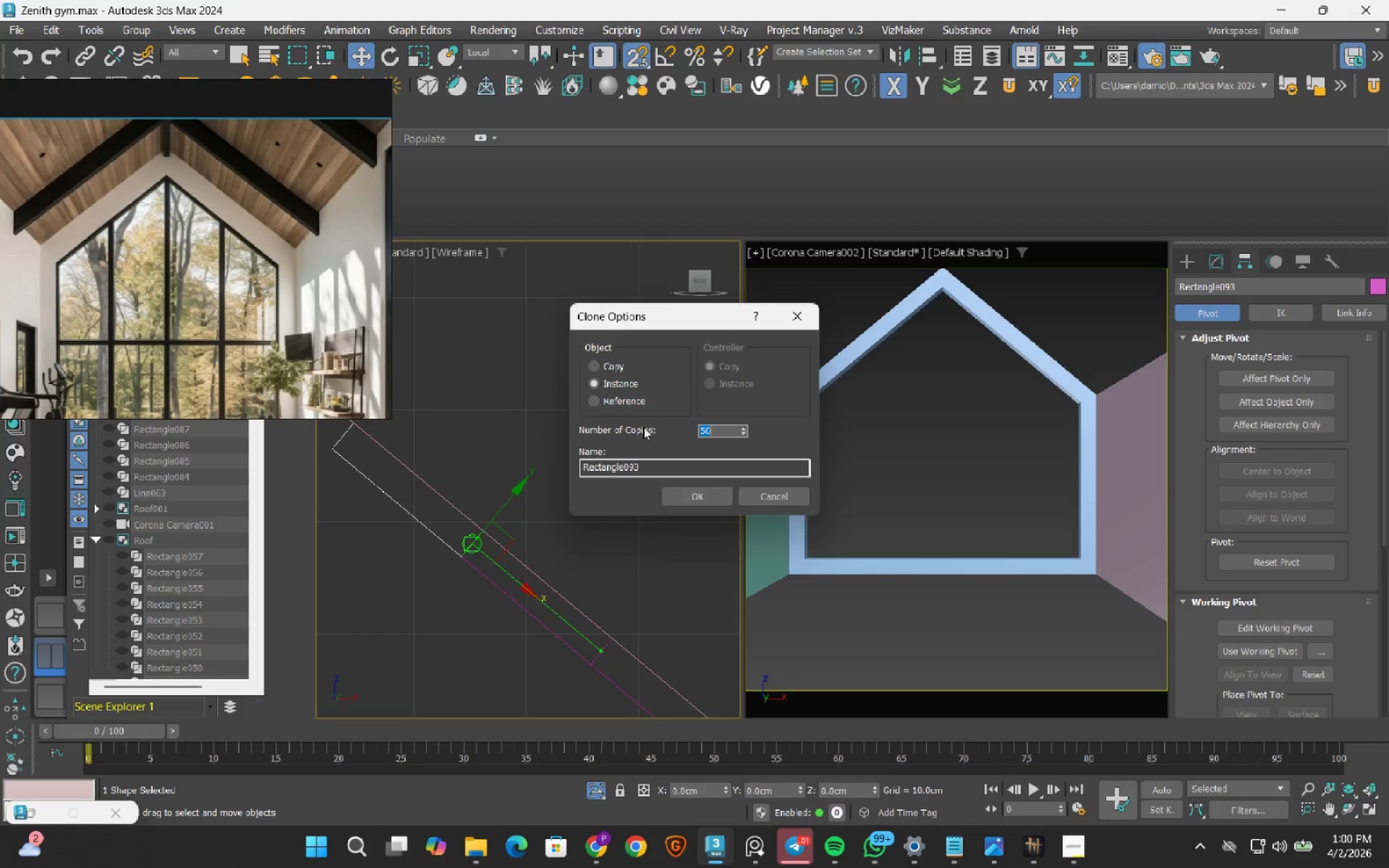 
left_click([710, 500])
 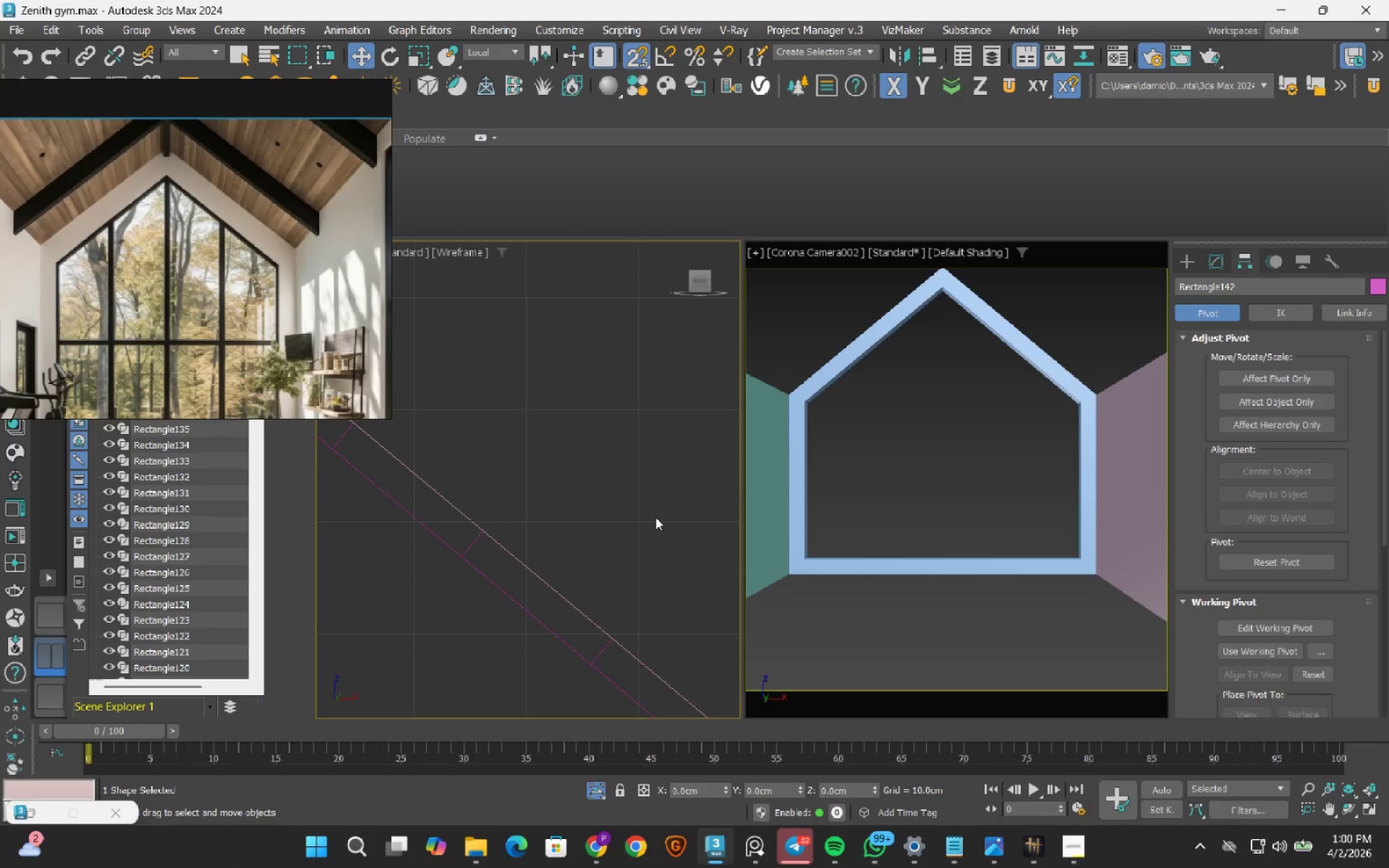 
wait(5.69)
 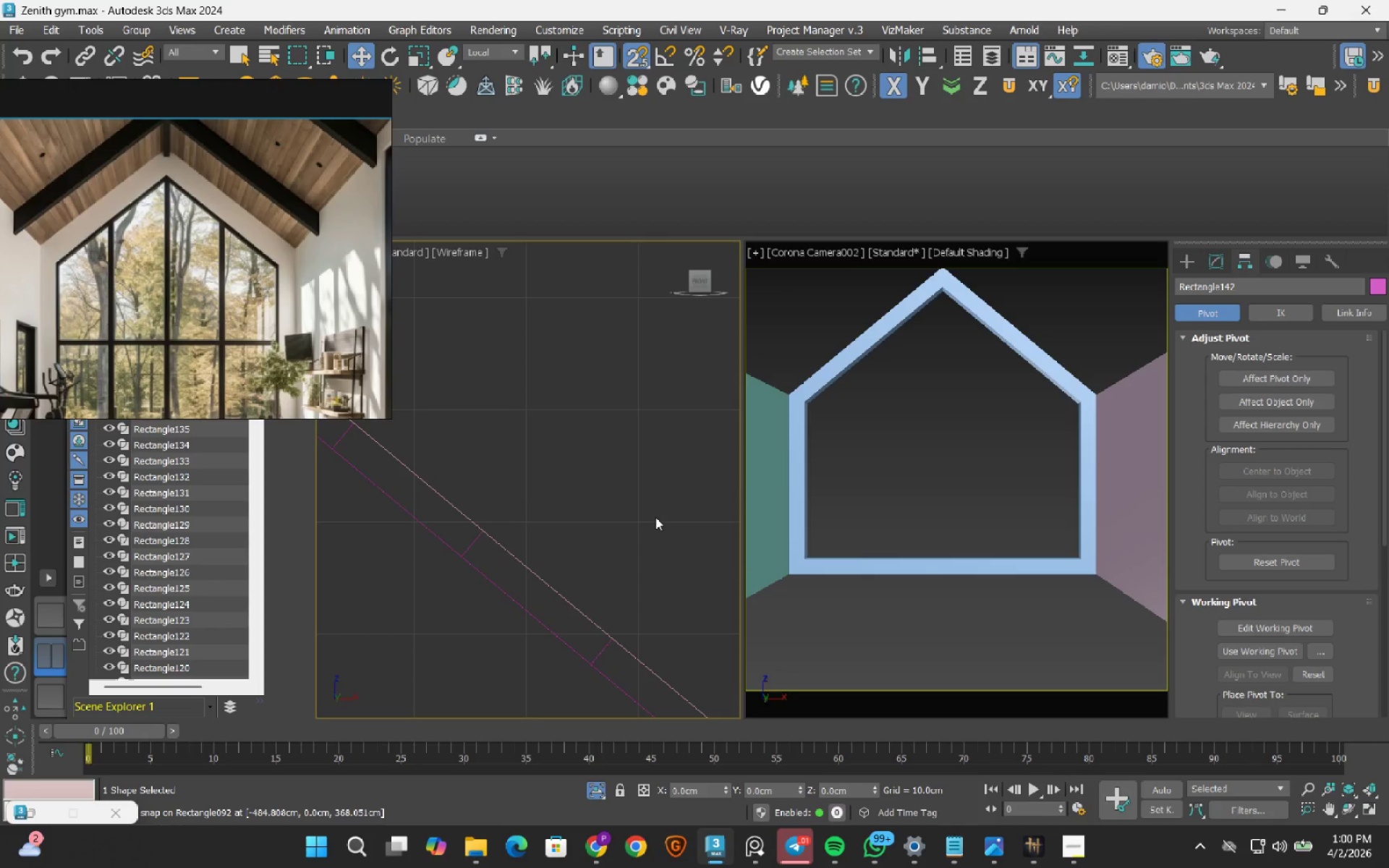 
scroll: coordinate [611, 521], scroll_direction: down, amount: 2.0
 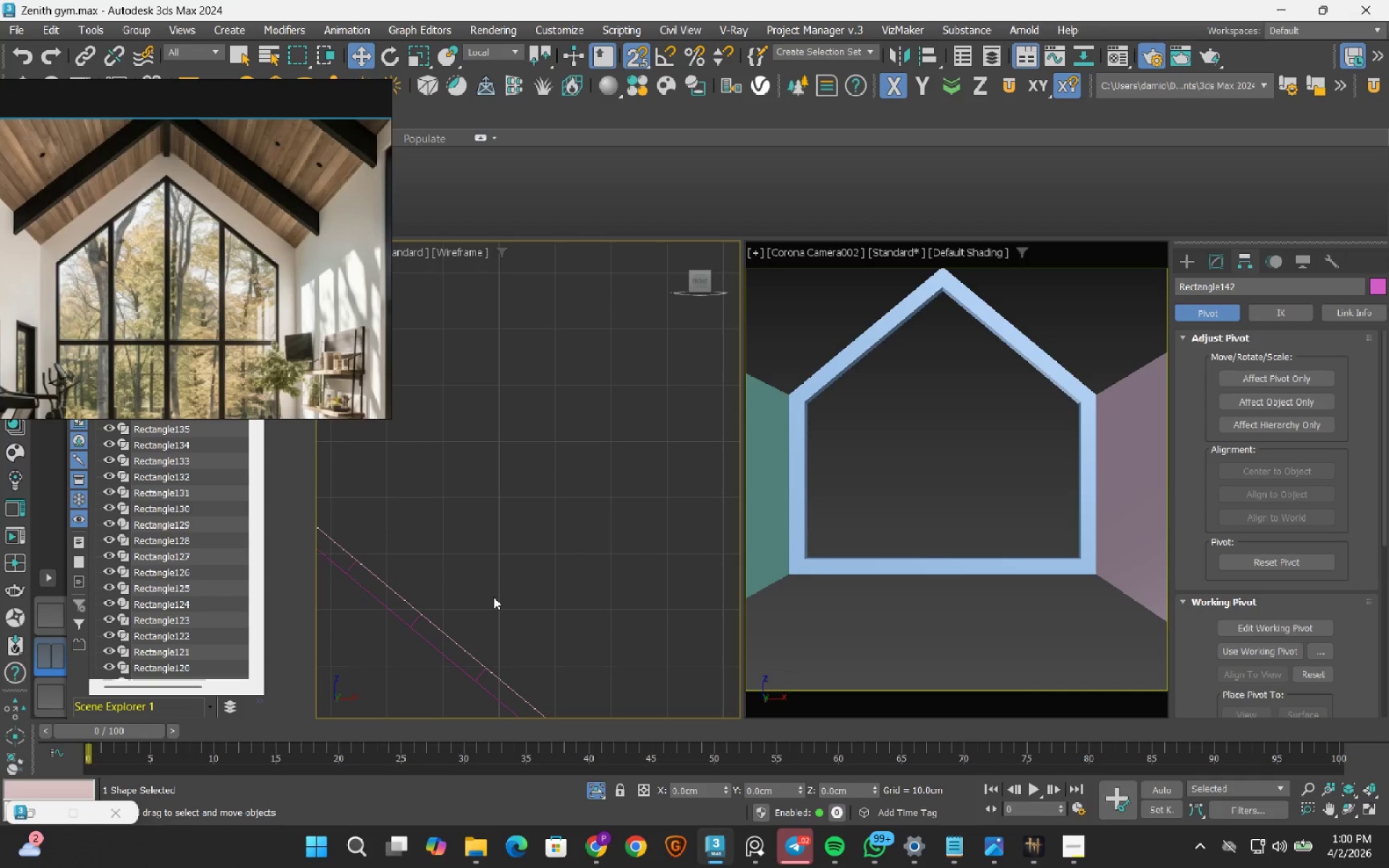 
wait(18.55)
 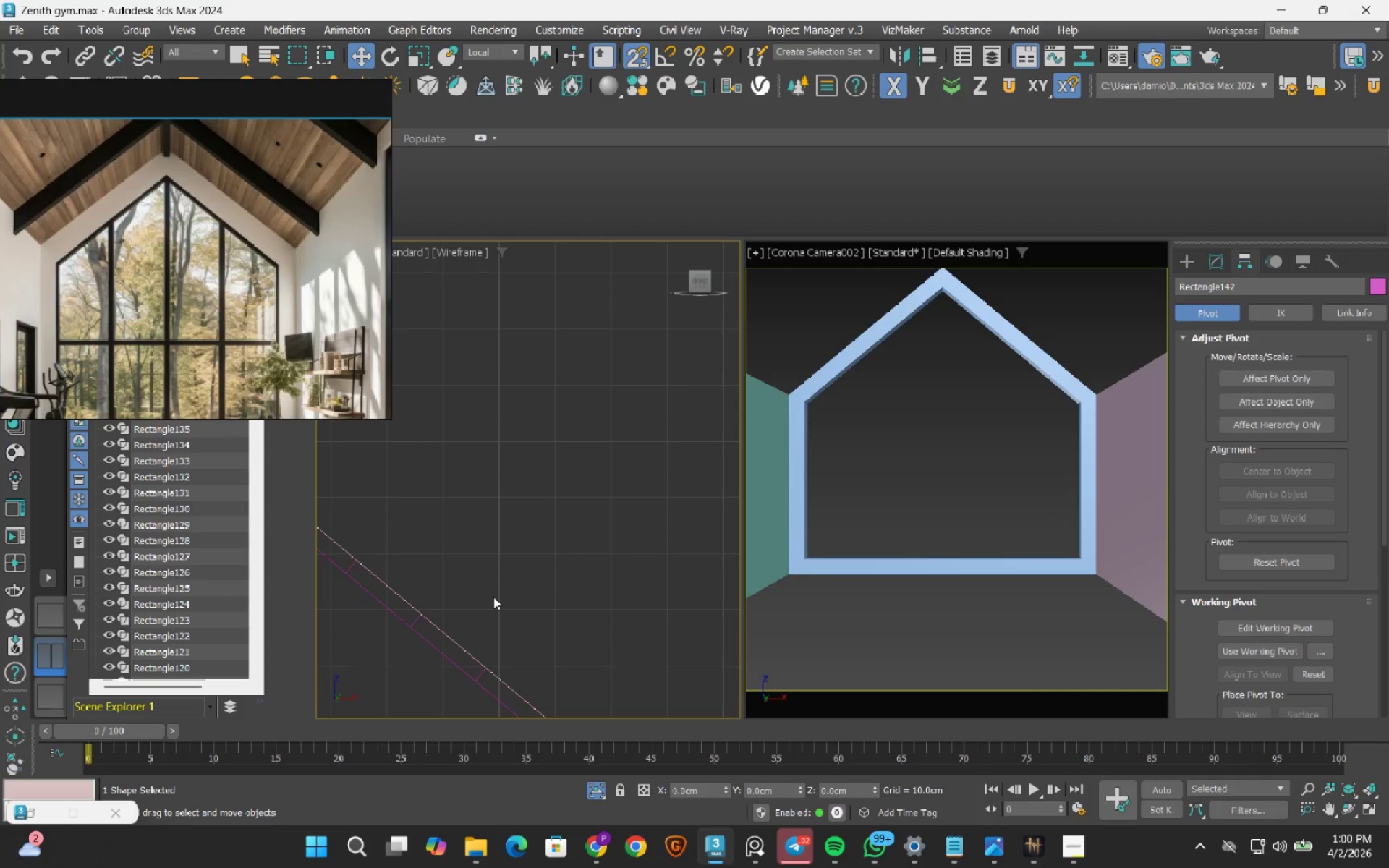 
scroll: coordinate [561, 401], scroll_direction: down, amount: 6.0
 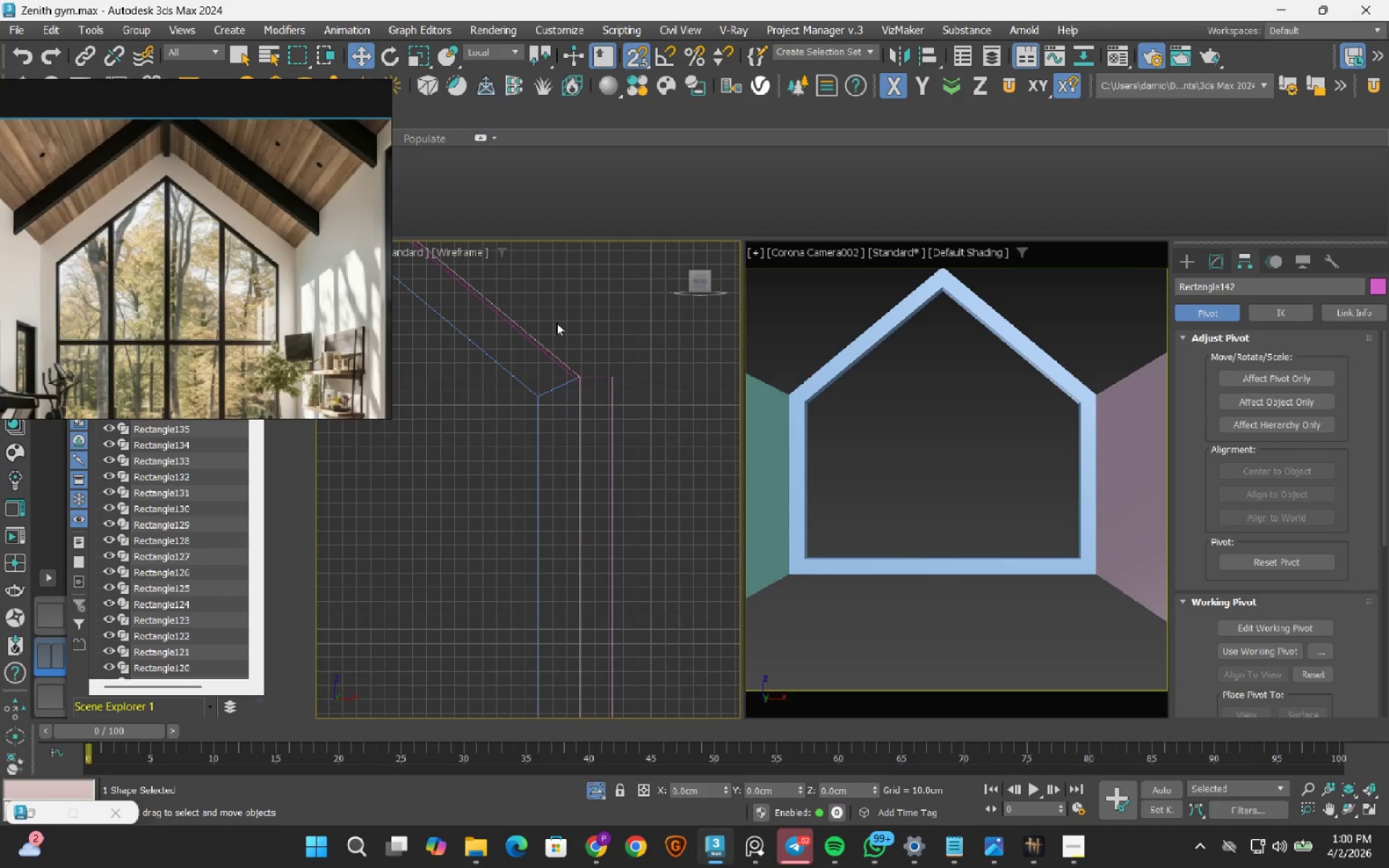 
wait(13.86)
 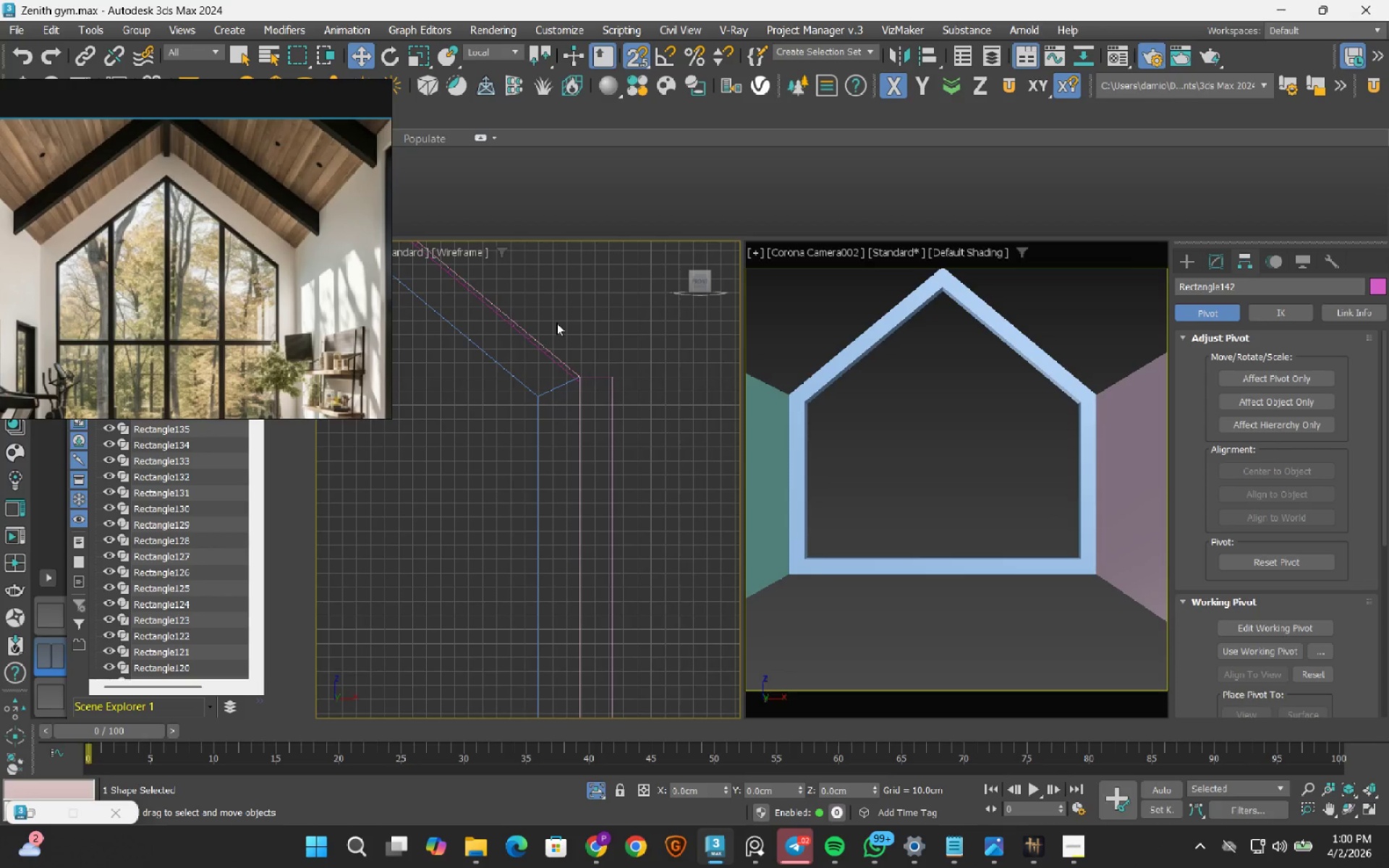 
scroll: coordinate [558, 420], scroll_direction: down, amount: 1.0
 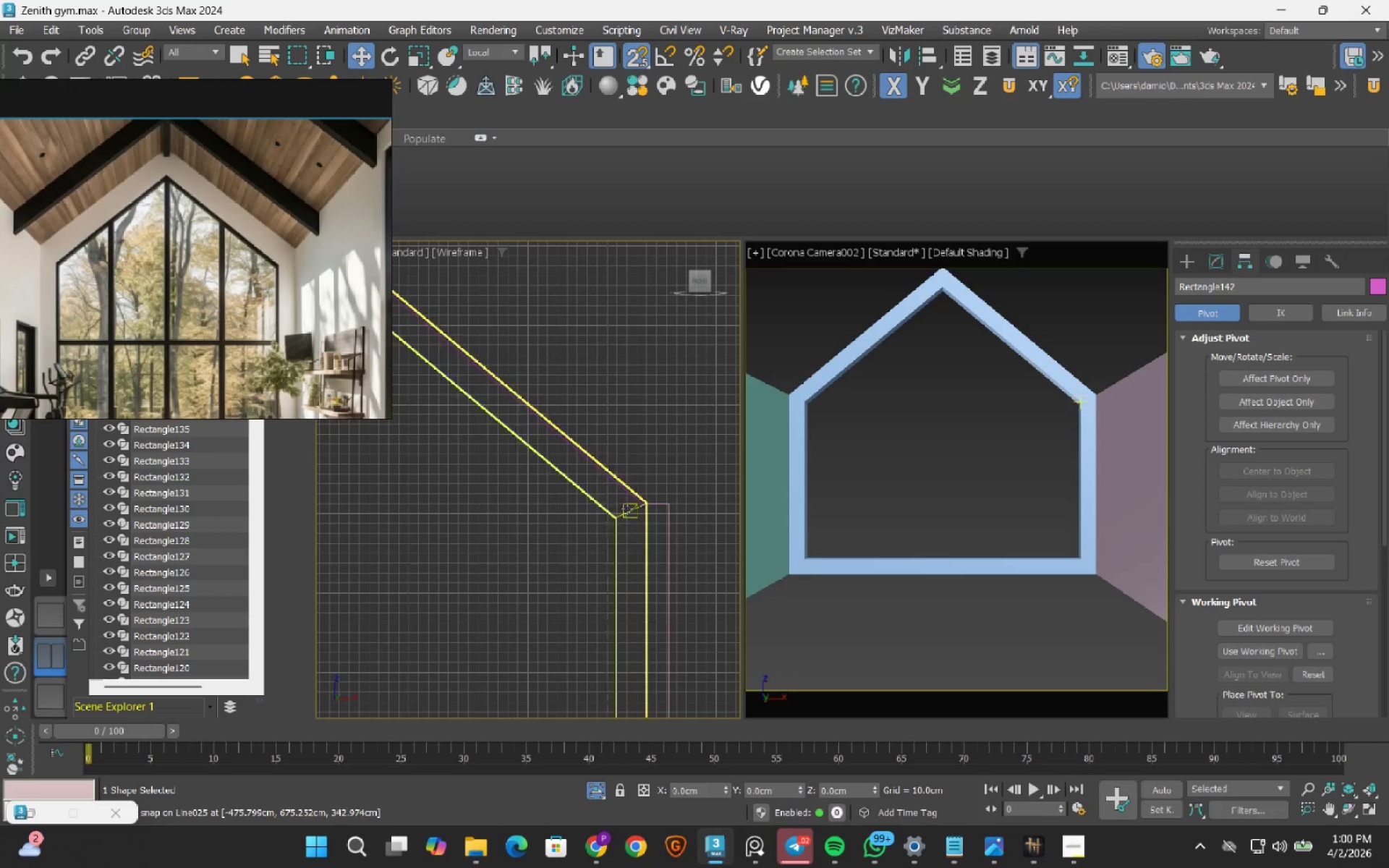 
scroll: coordinate [634, 490], scroll_direction: up, amount: 4.0
 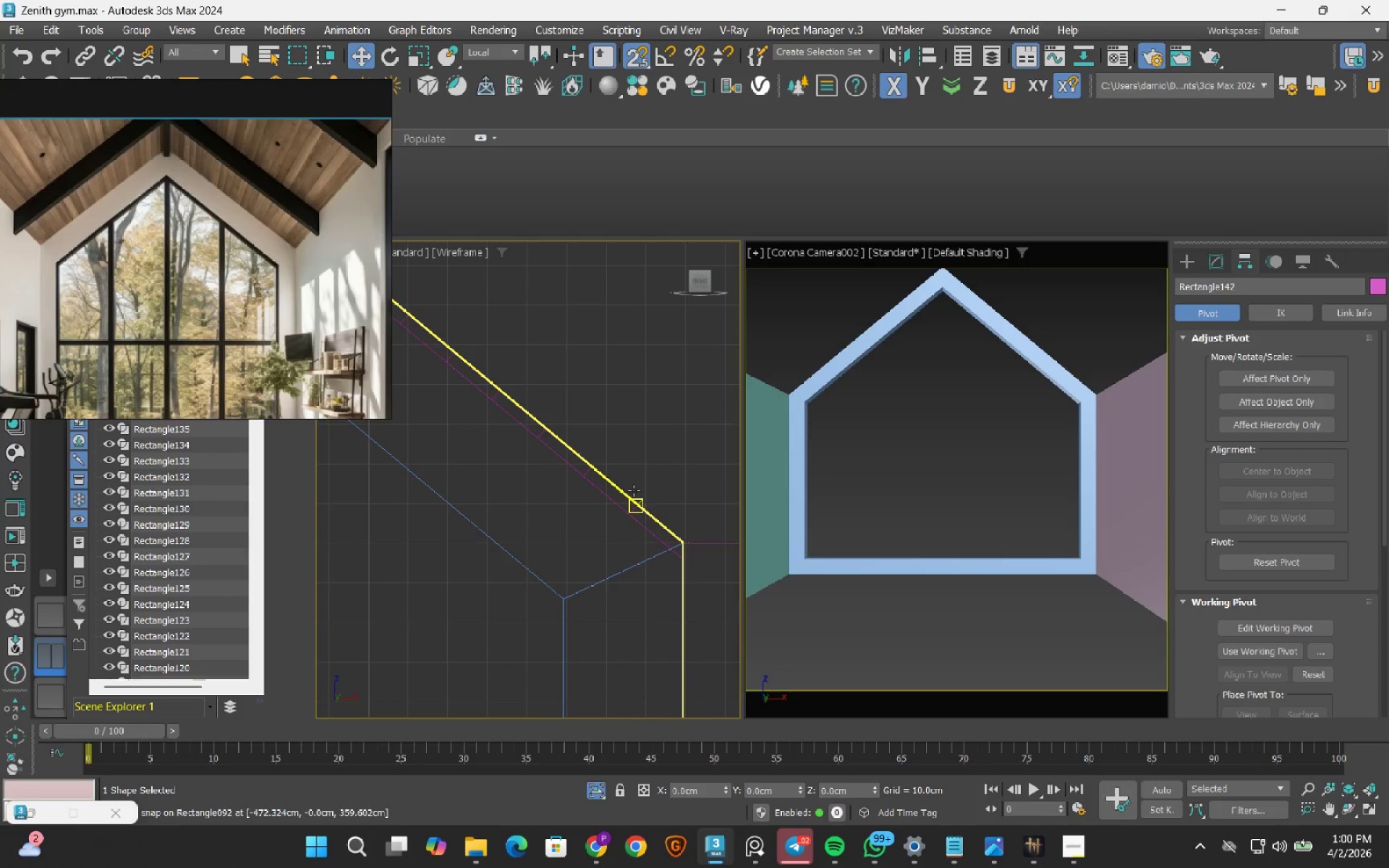 
scroll: coordinate [488, 425], scroll_direction: down, amount: 6.0
 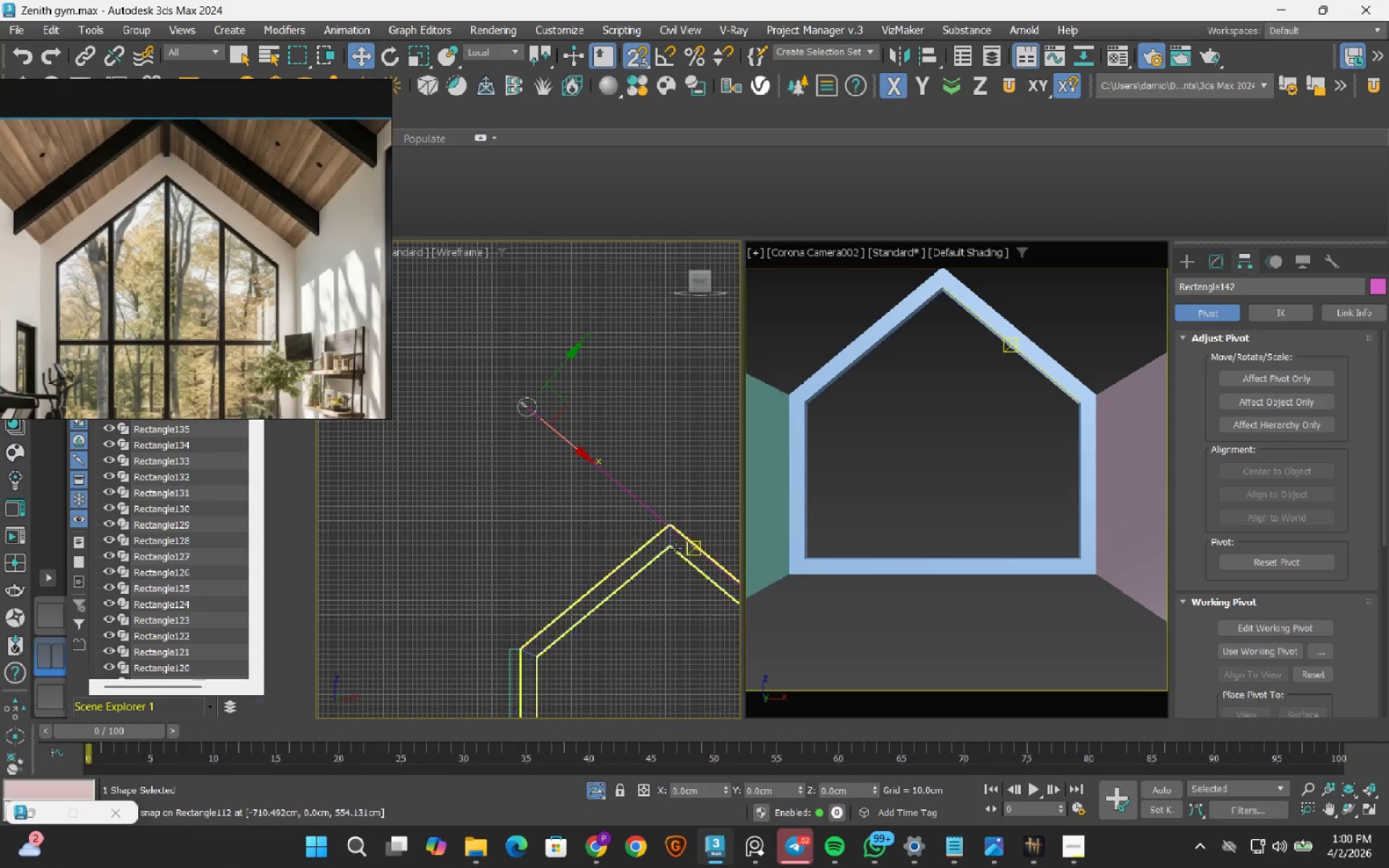 
scroll: coordinate [638, 501], scroll_direction: up, amount: 3.0
 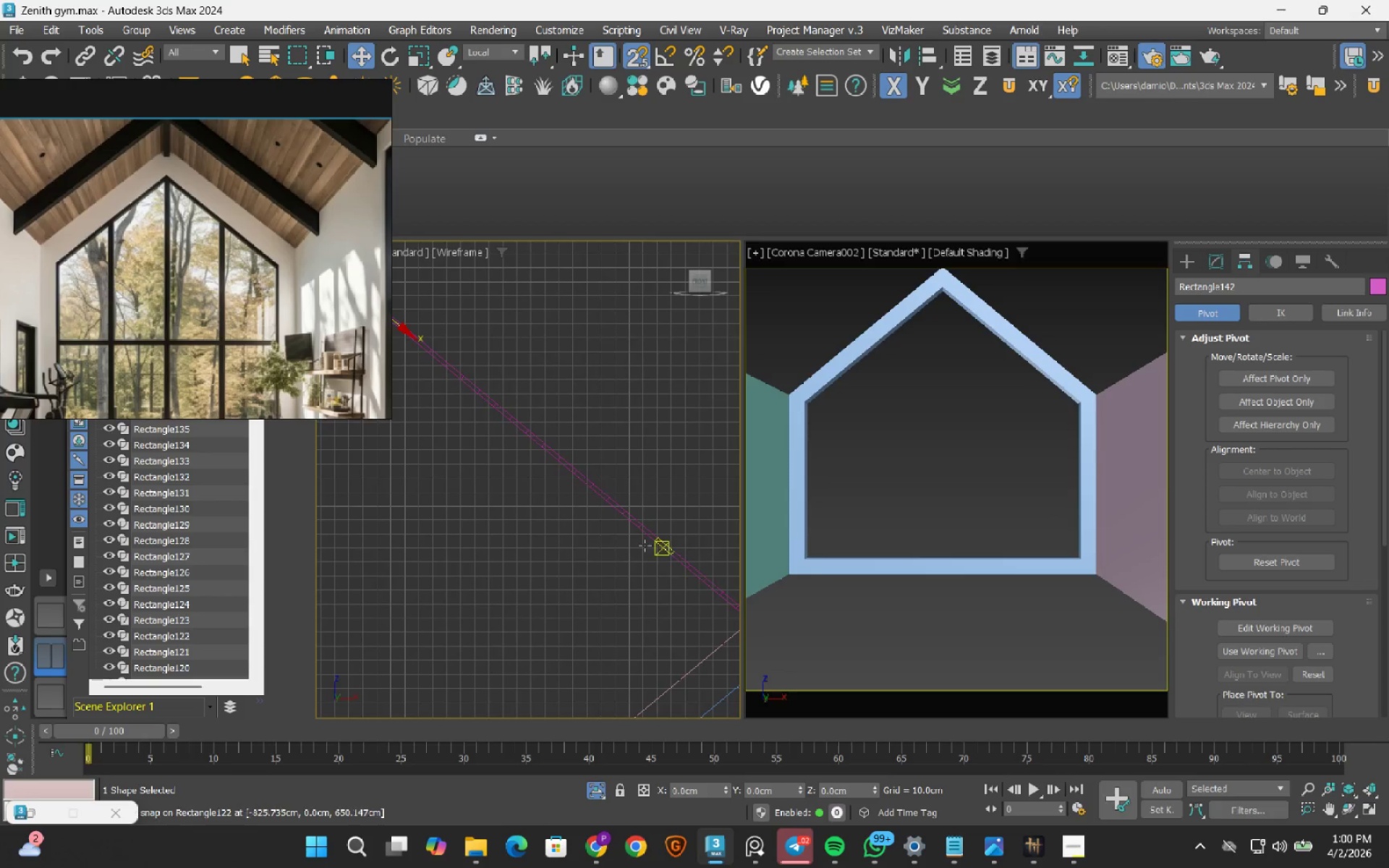 
scroll: coordinate [573, 537], scroll_direction: down, amount: 2.0
 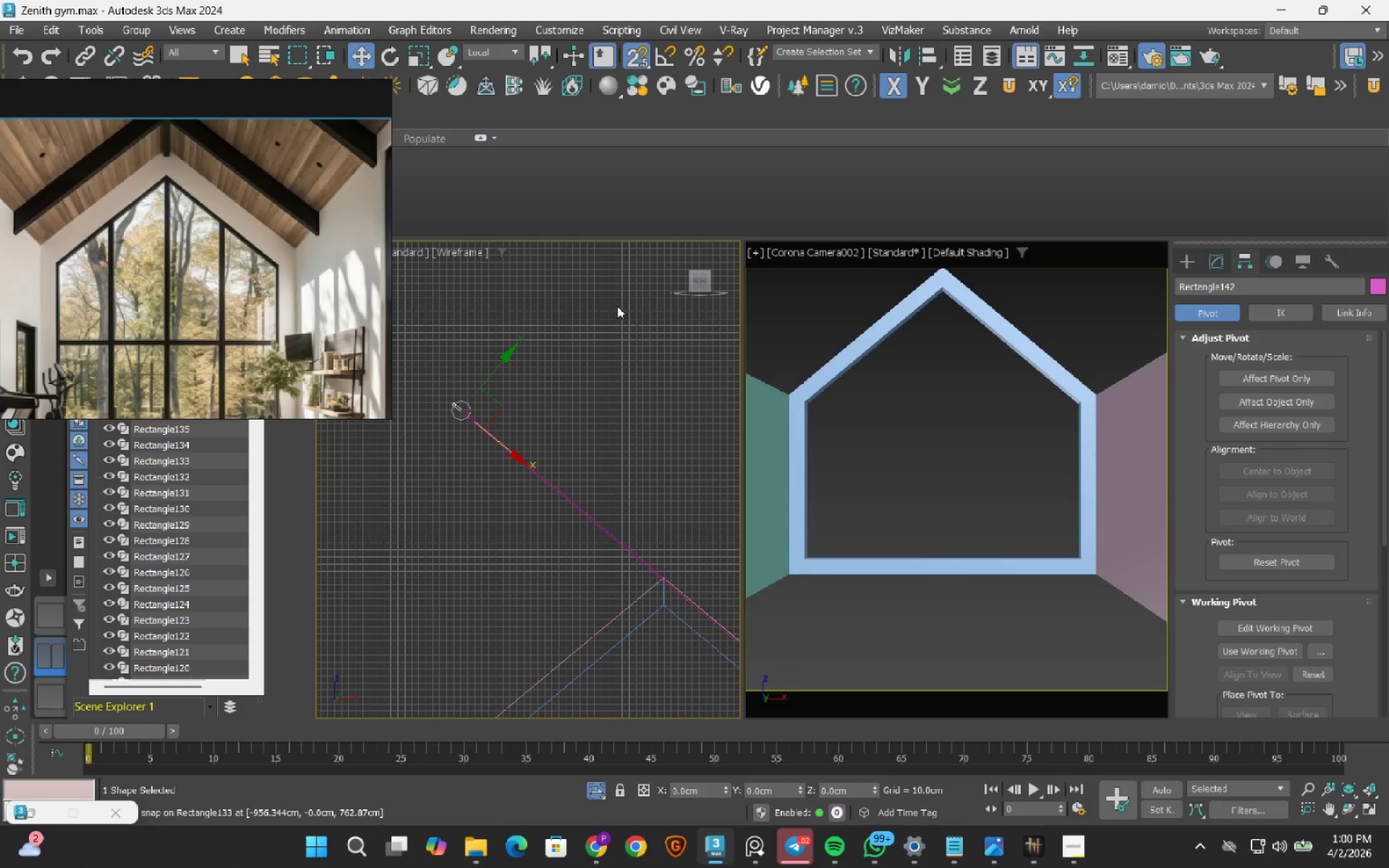 
left_click([619, 305])
 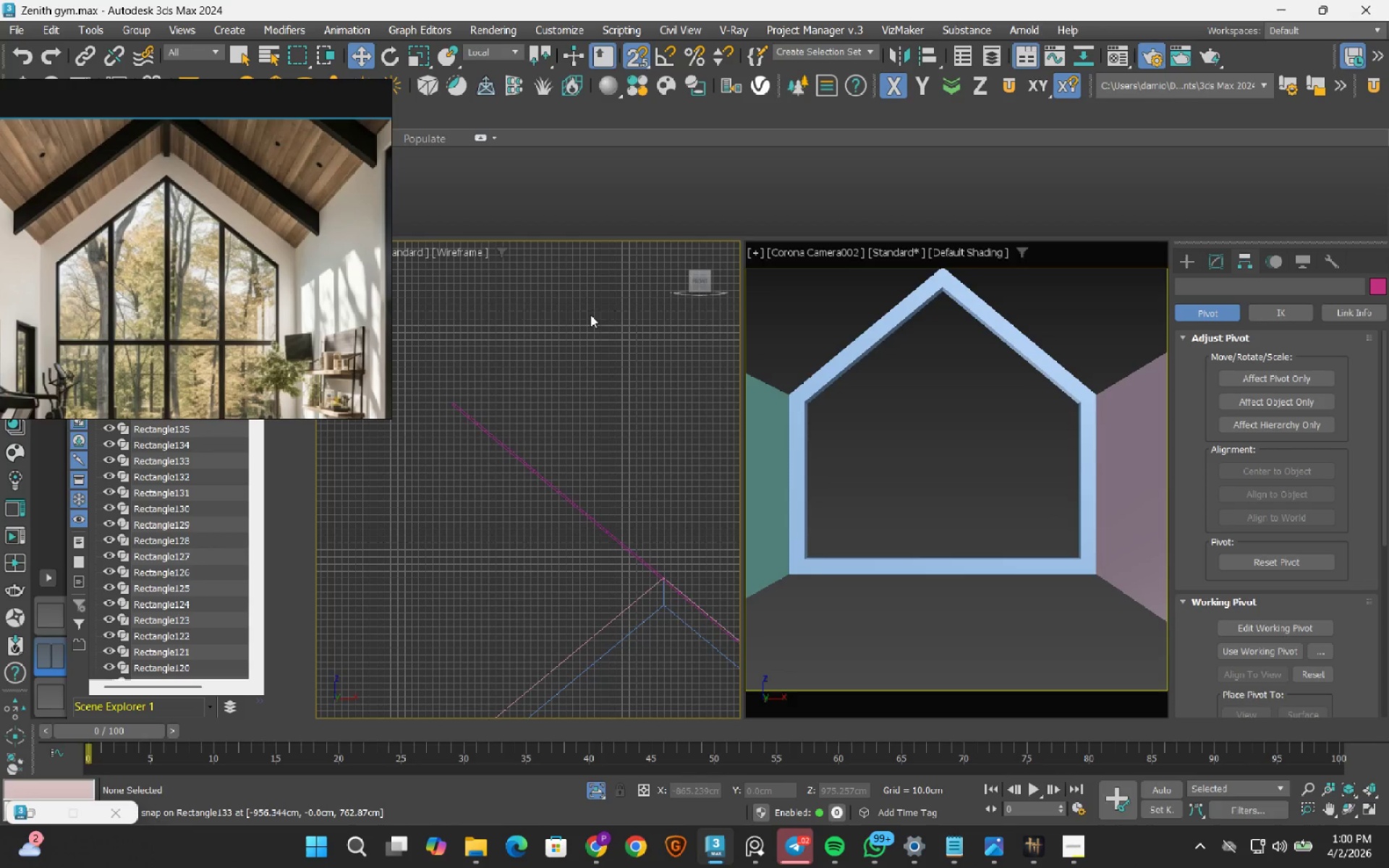 
left_click_drag(start_coordinate=[606, 299], to_coordinate=[488, 368])
 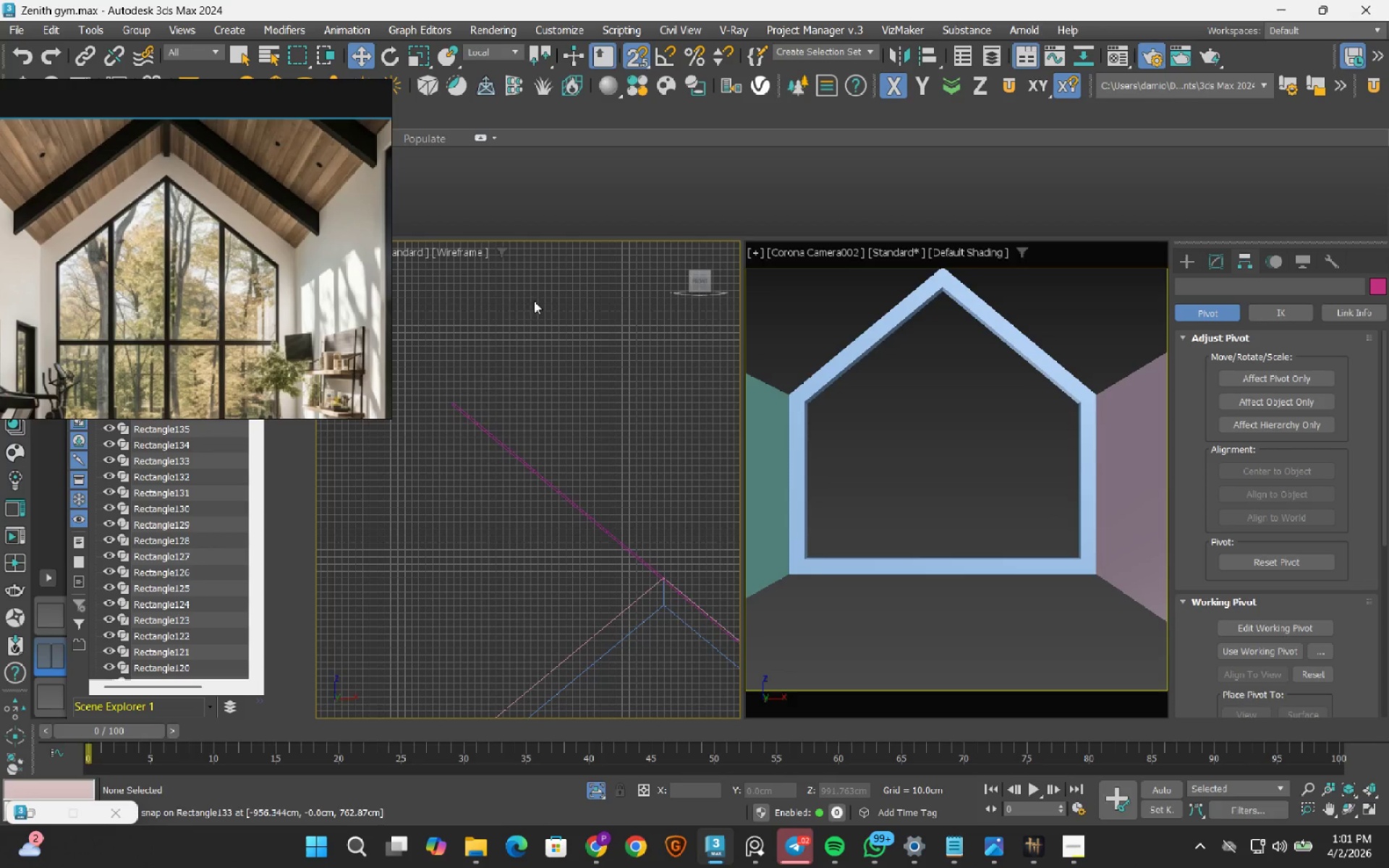 
left_click_drag(start_coordinate=[525, 307], to_coordinate=[426, 455])
 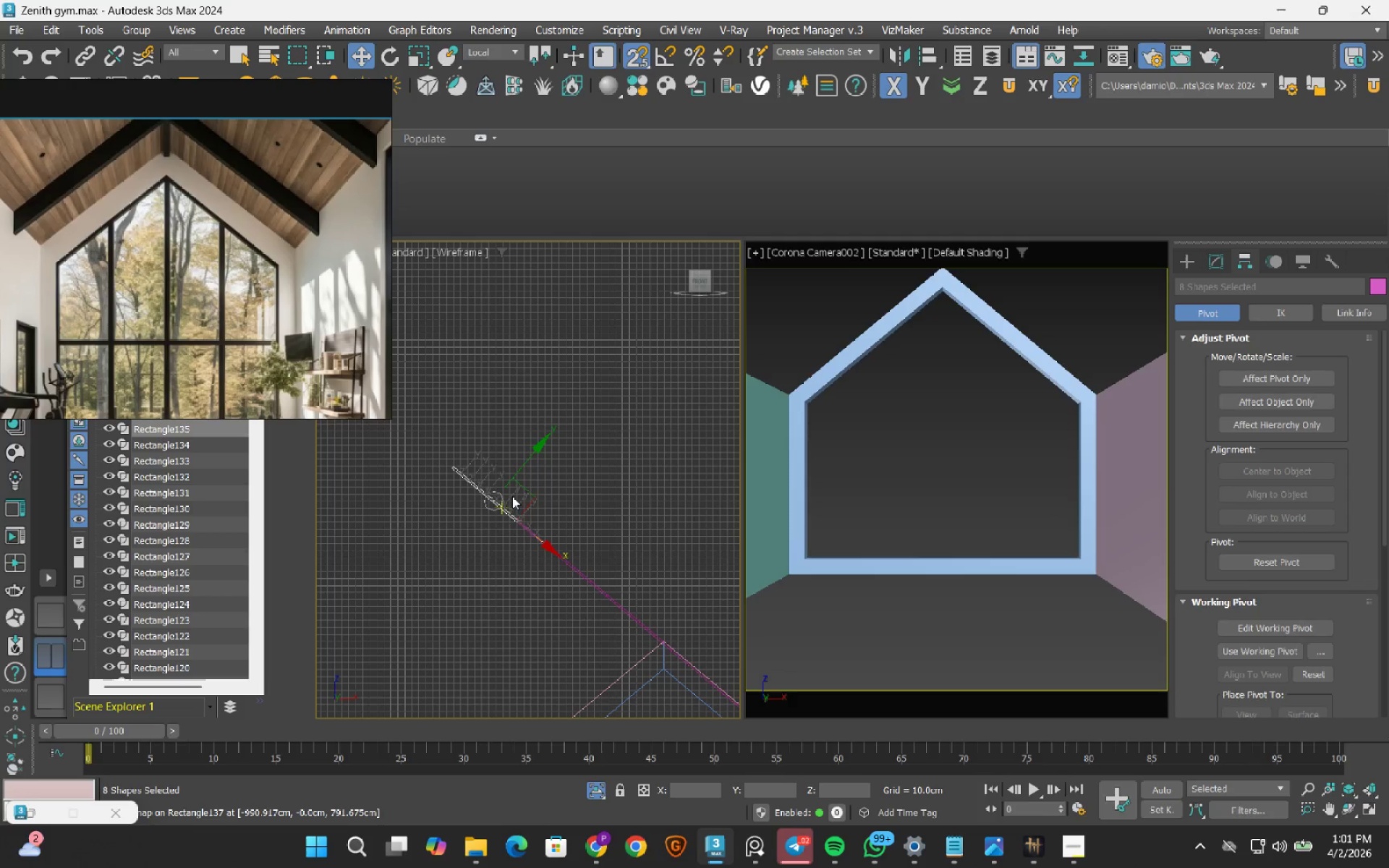 
key(Delete)
 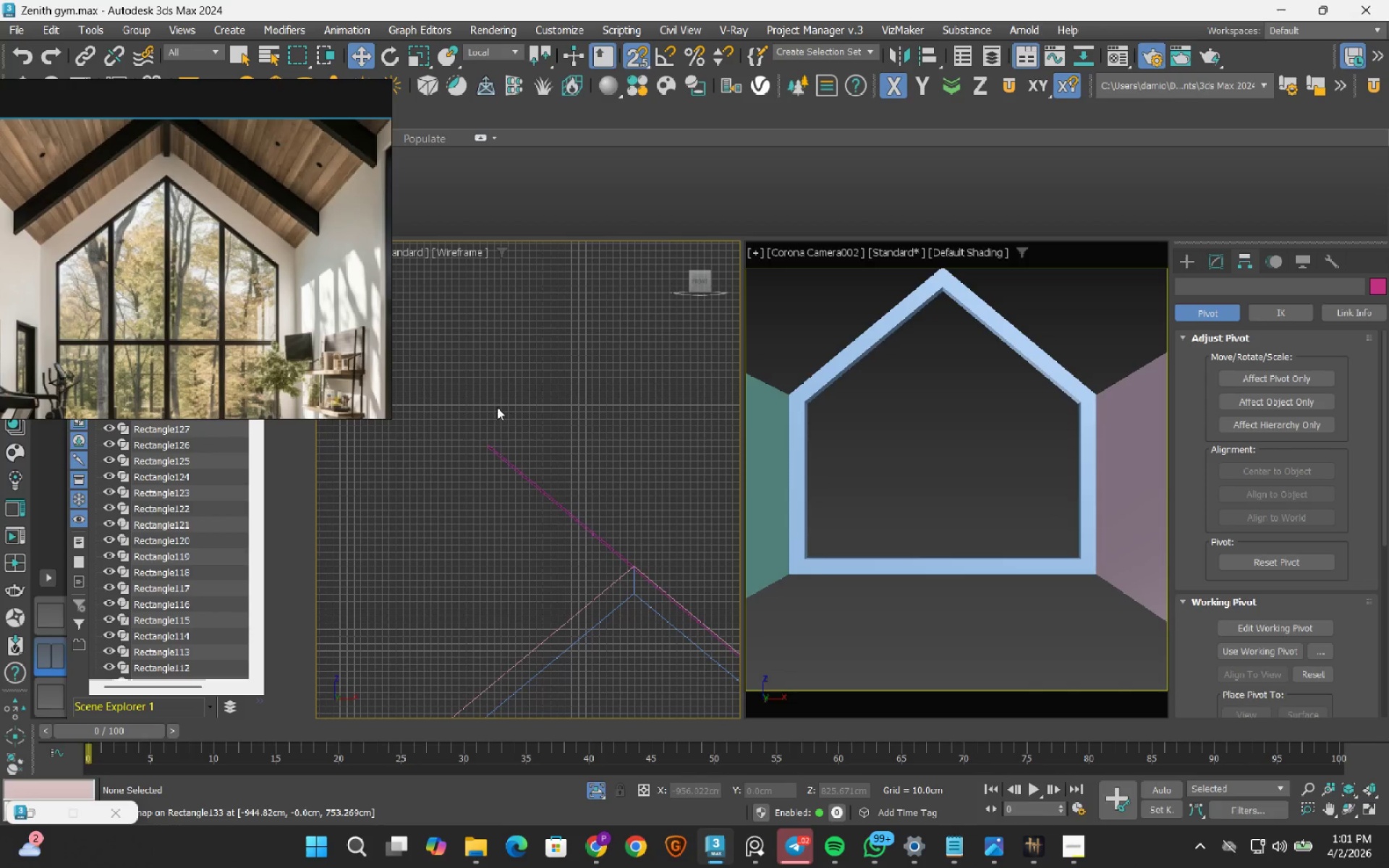 
left_click_drag(start_coordinate=[472, 391], to_coordinate=[565, 496])
 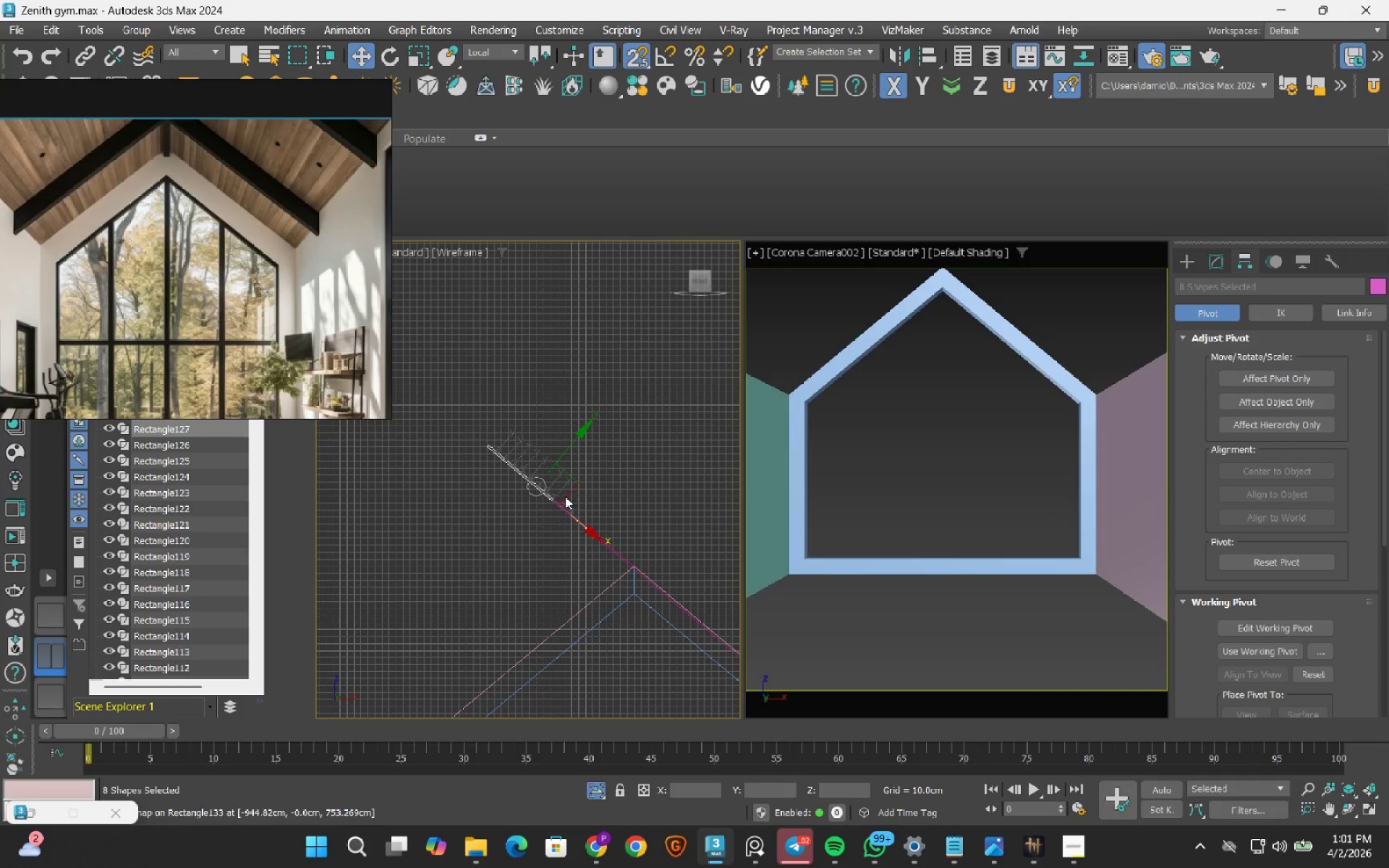 
key(Delete)
 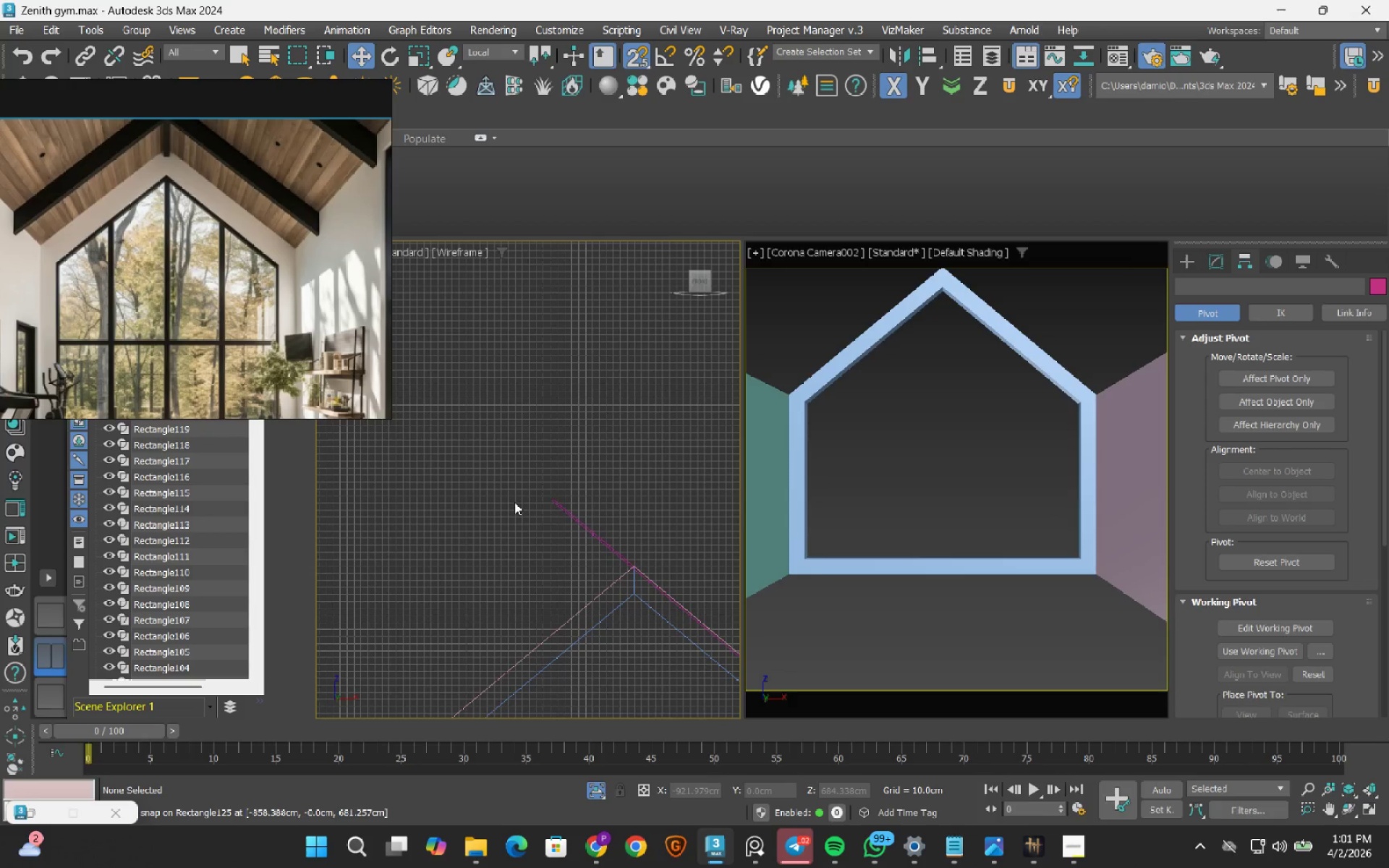 
left_click_drag(start_coordinate=[529, 423], to_coordinate=[654, 574])
 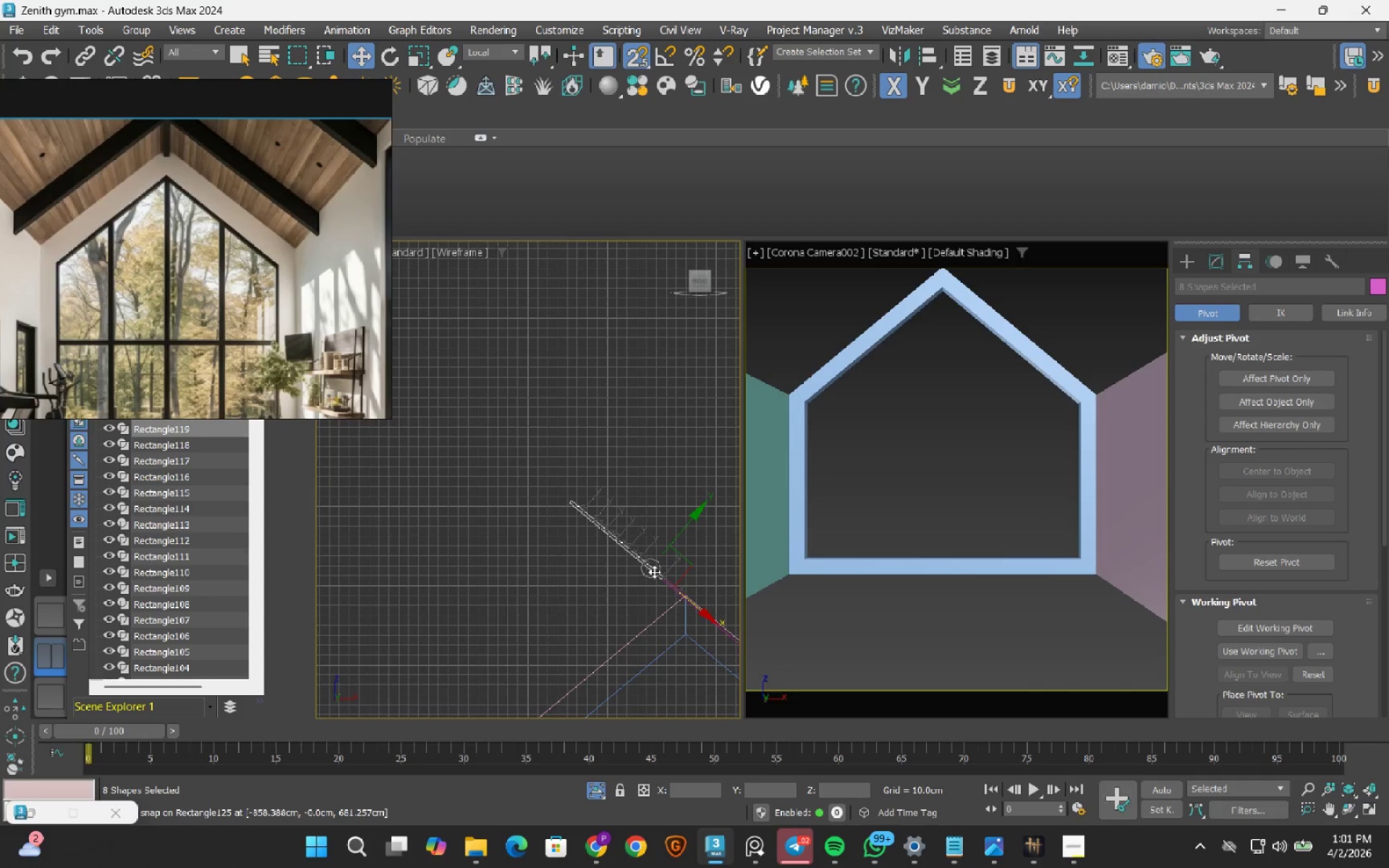 
scroll: coordinate [509, 495], scroll_direction: up, amount: 1.0
 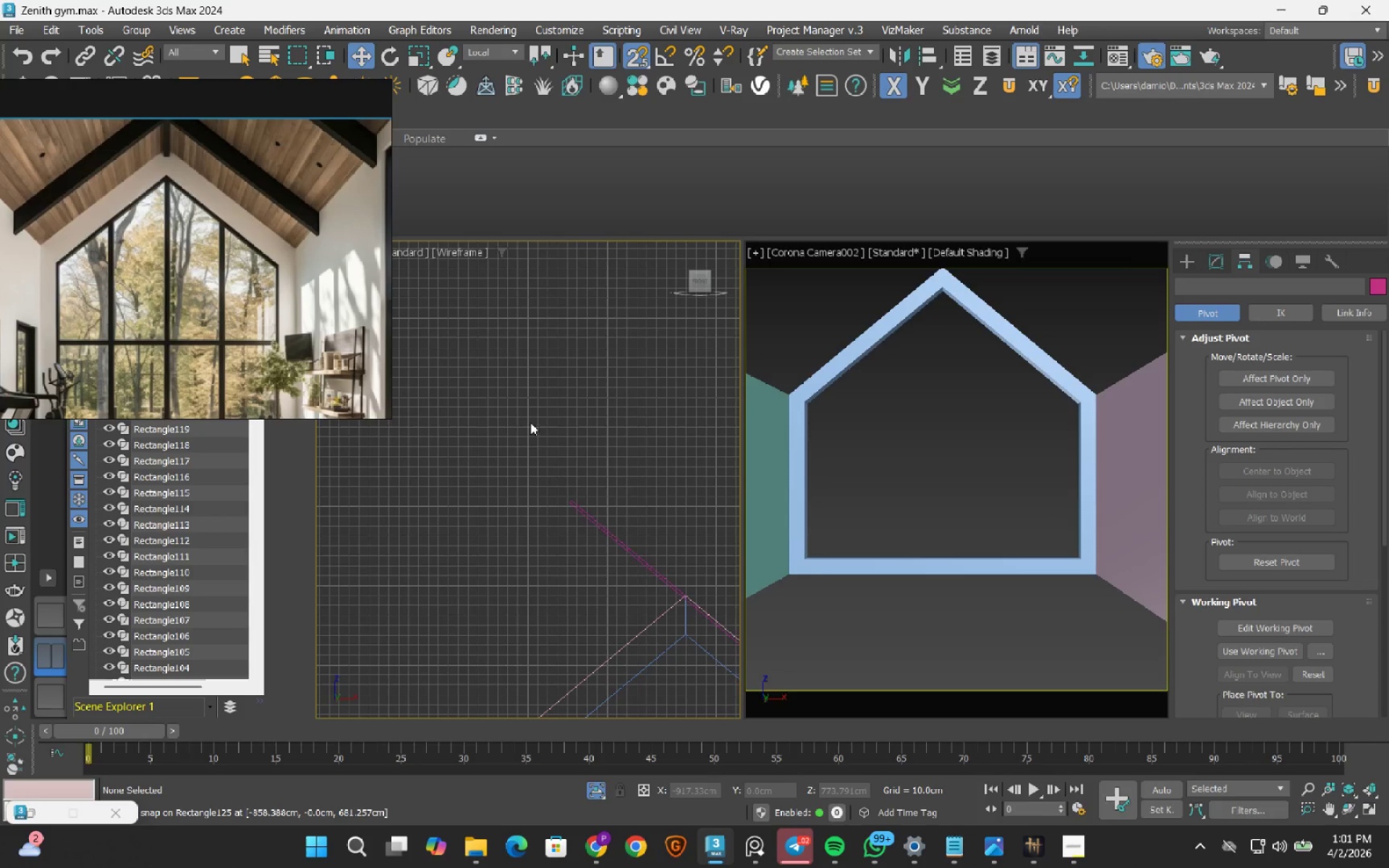 
key(Delete)
 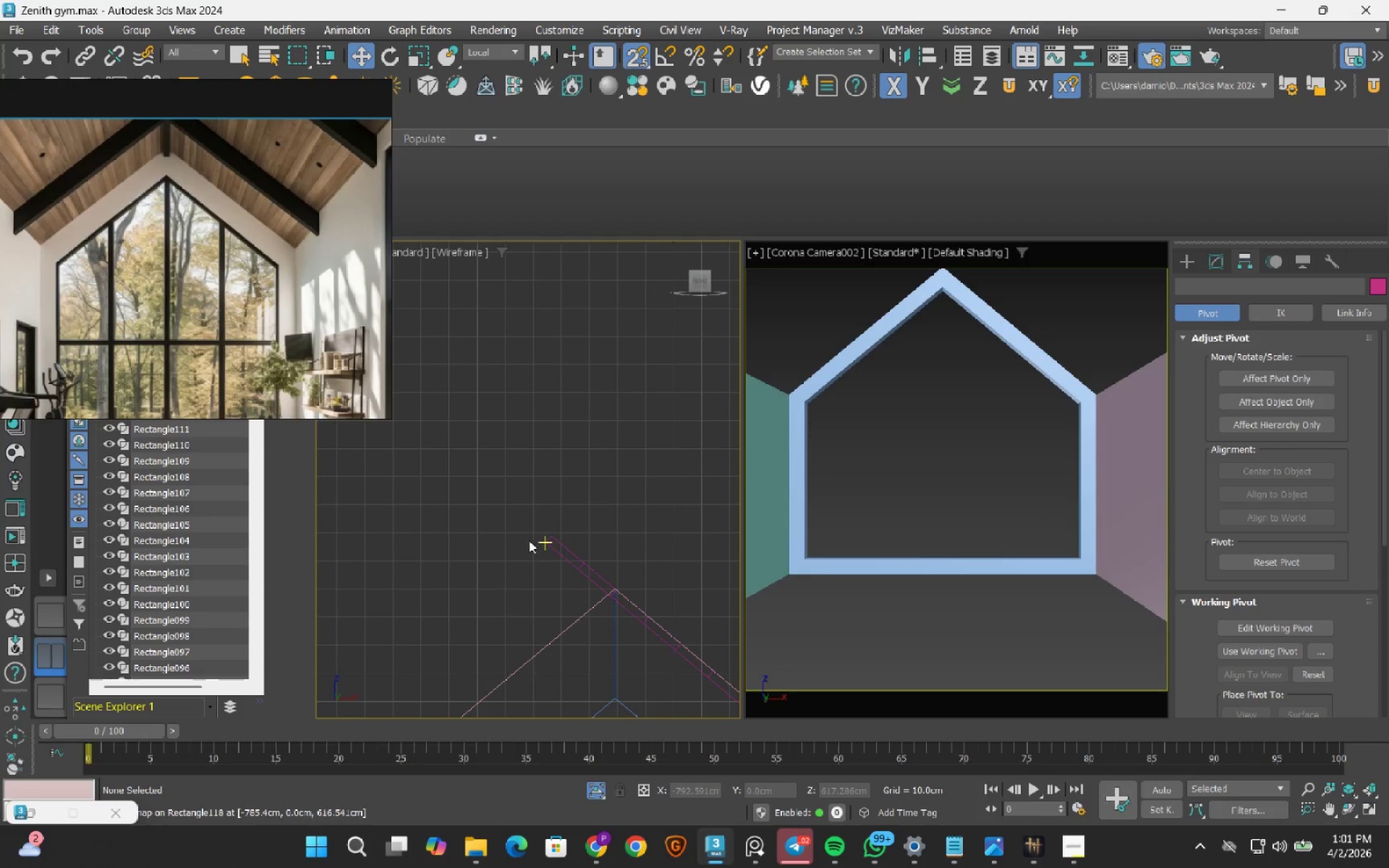 
scroll: coordinate [654, 571], scroll_direction: up, amount: 3.0
 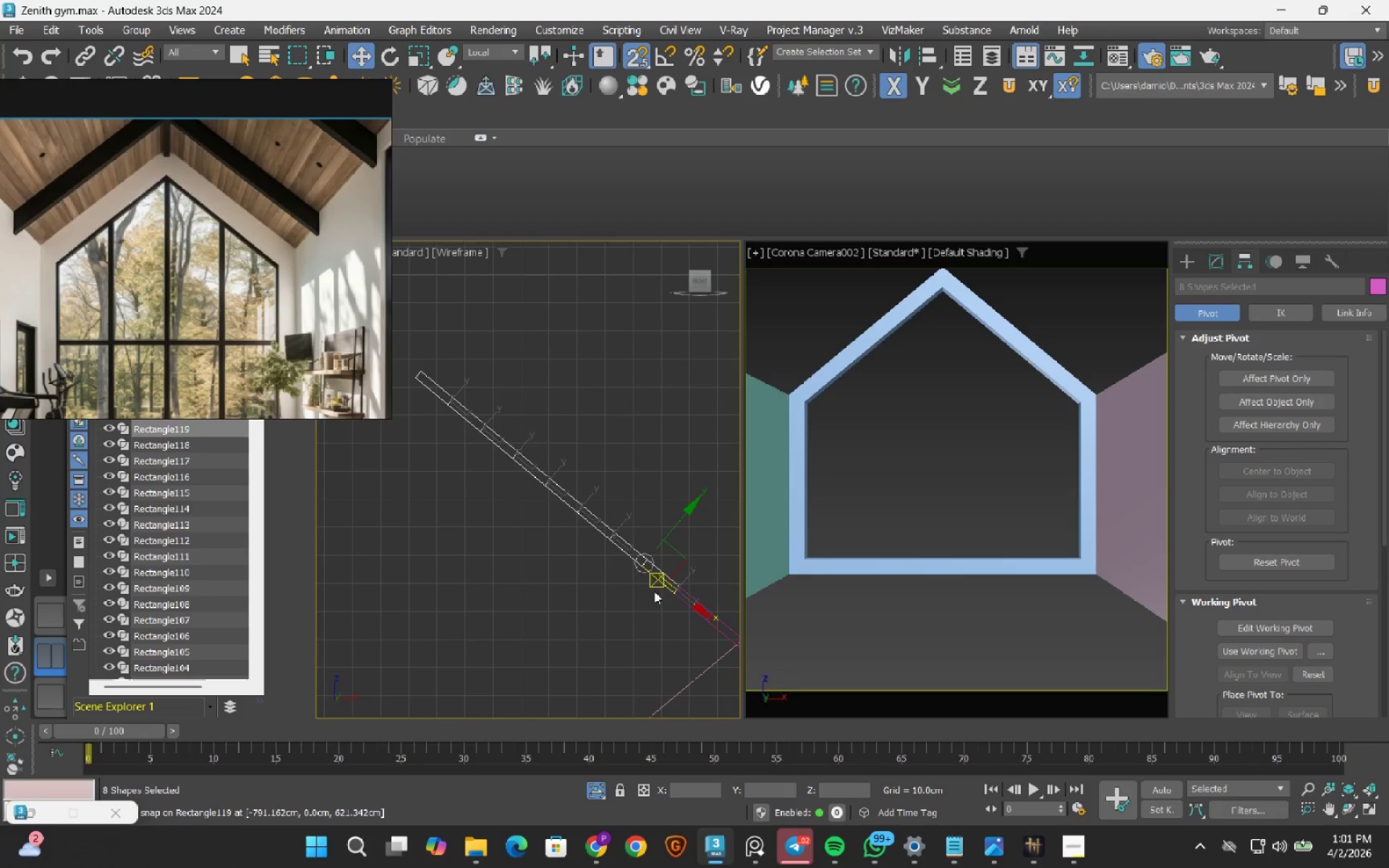 
left_click_drag(start_coordinate=[490, 466], to_coordinate=[611, 612])
 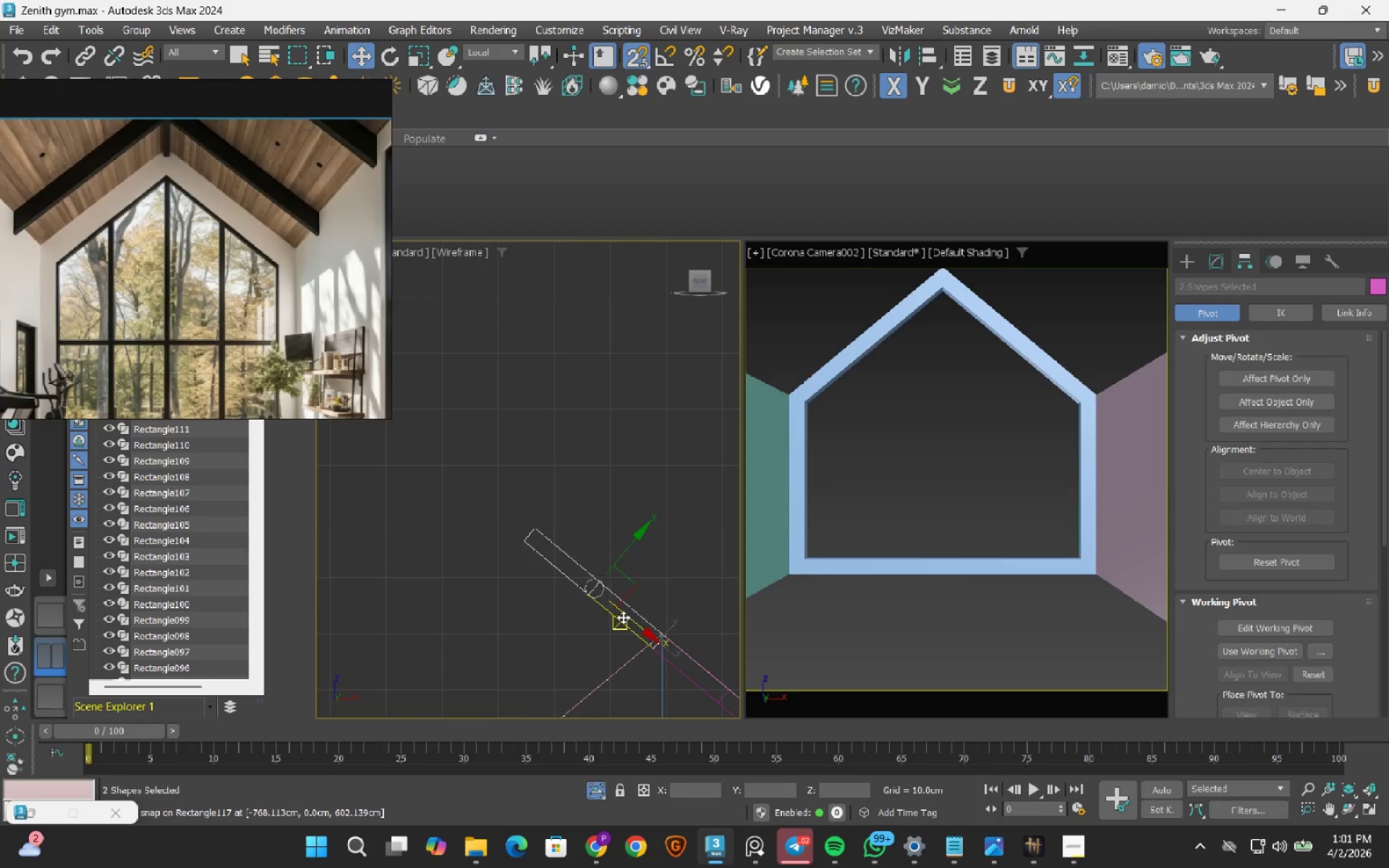 
scroll: coordinate [569, 544], scroll_direction: up, amount: 2.0
 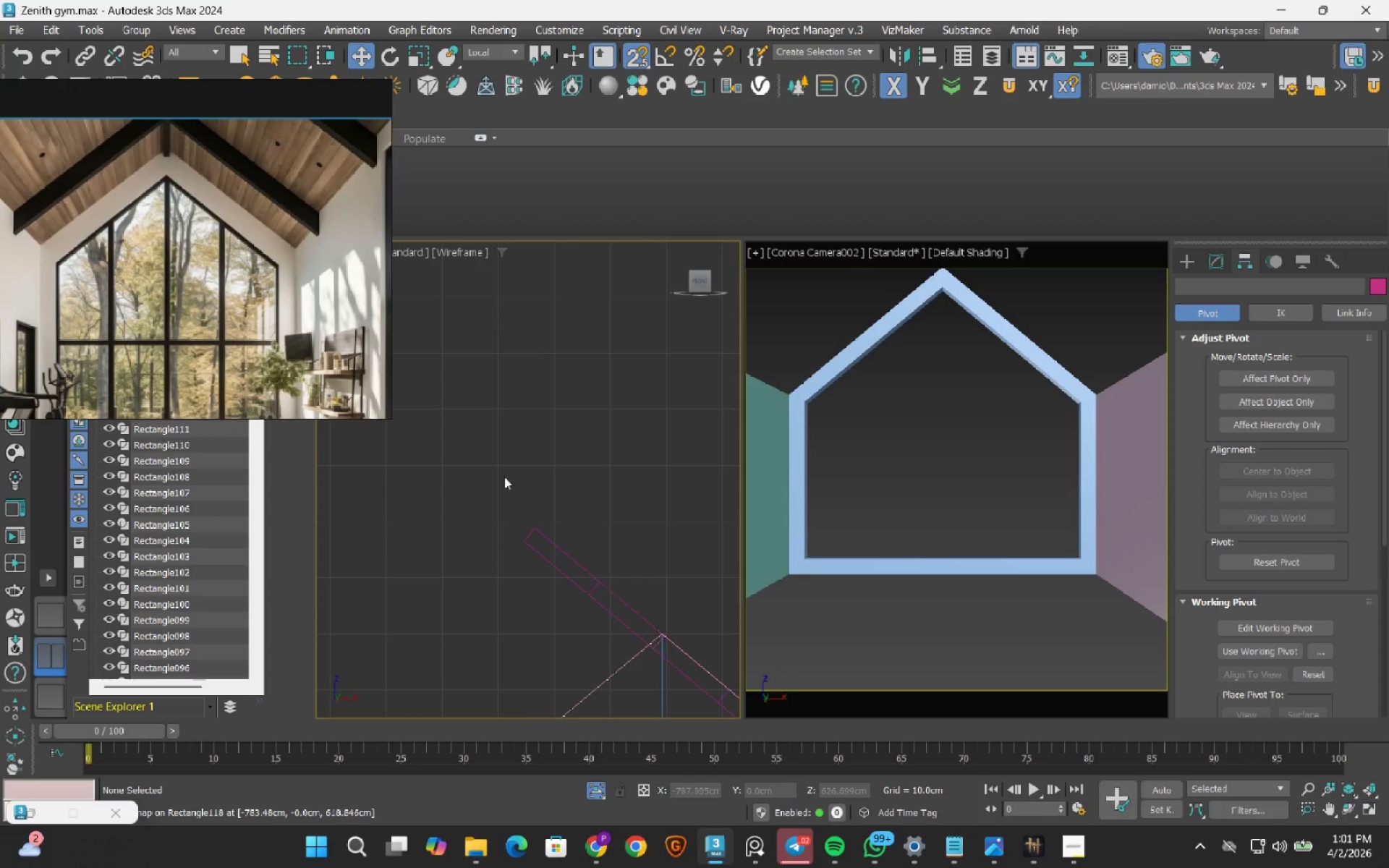 
key(Delete)
 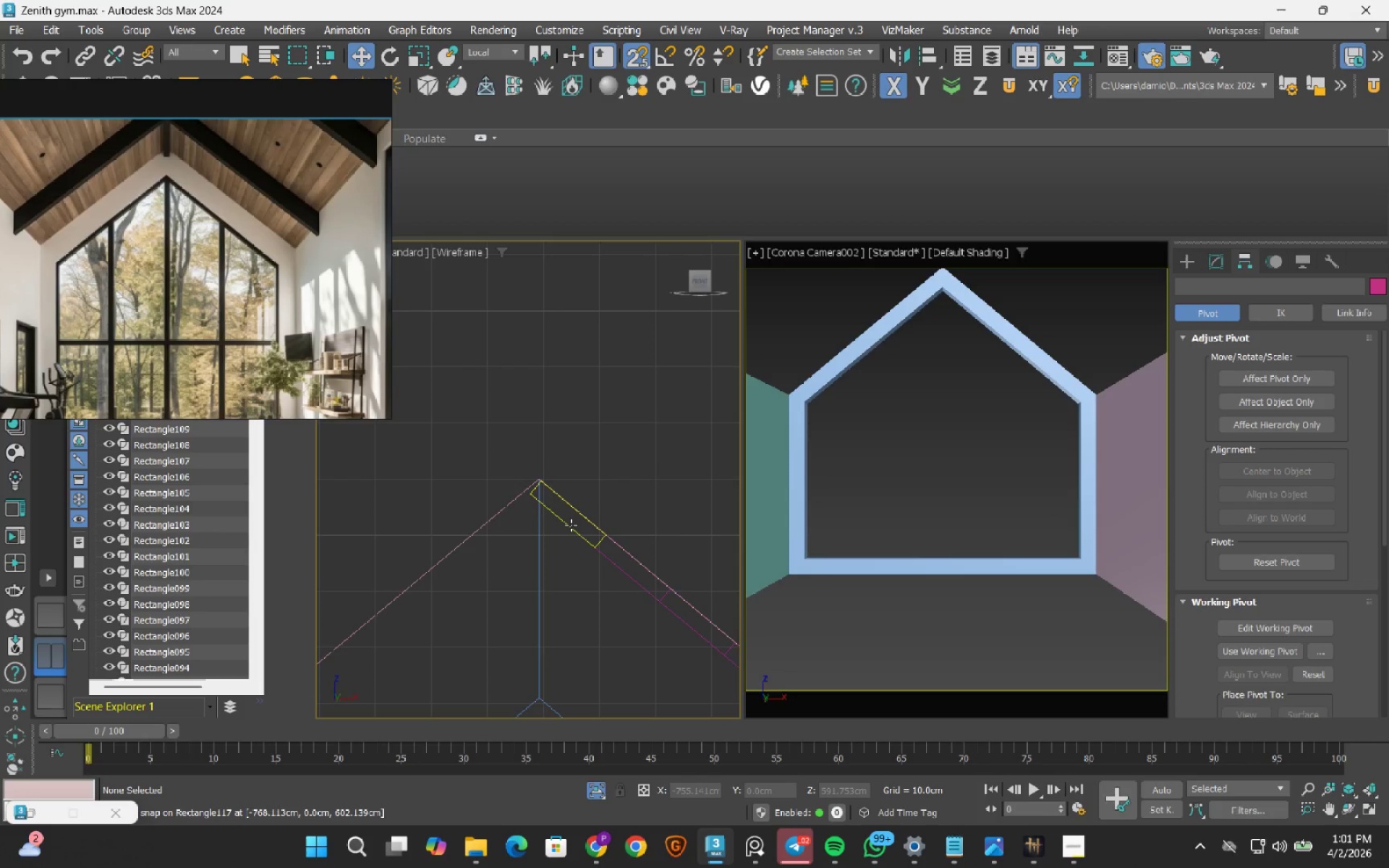 
scroll: coordinate [532, 525], scroll_direction: down, amount: 7.0
 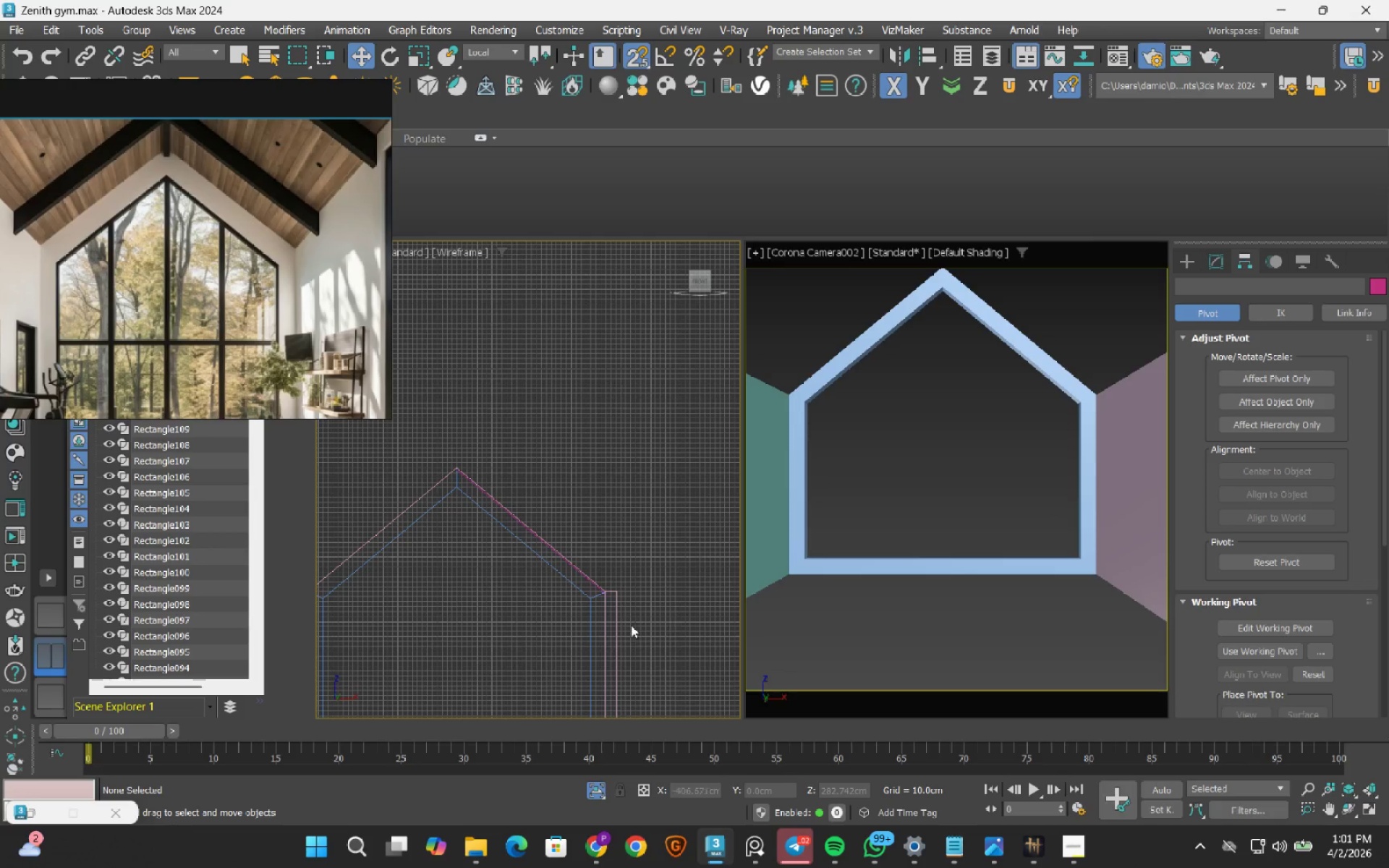 
scroll: coordinate [579, 558], scroll_direction: up, amount: 8.0
 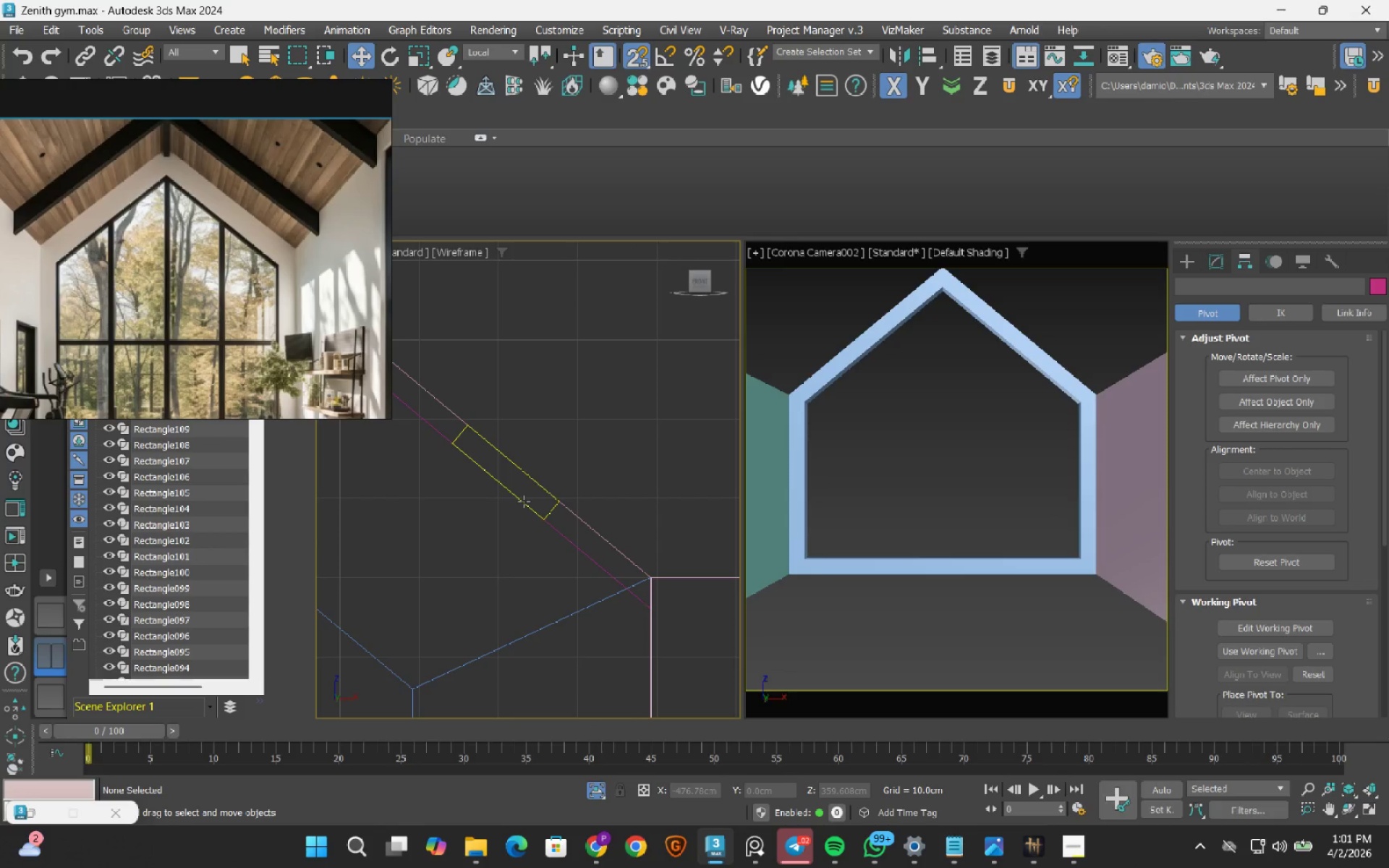 
left_click([524, 501])
 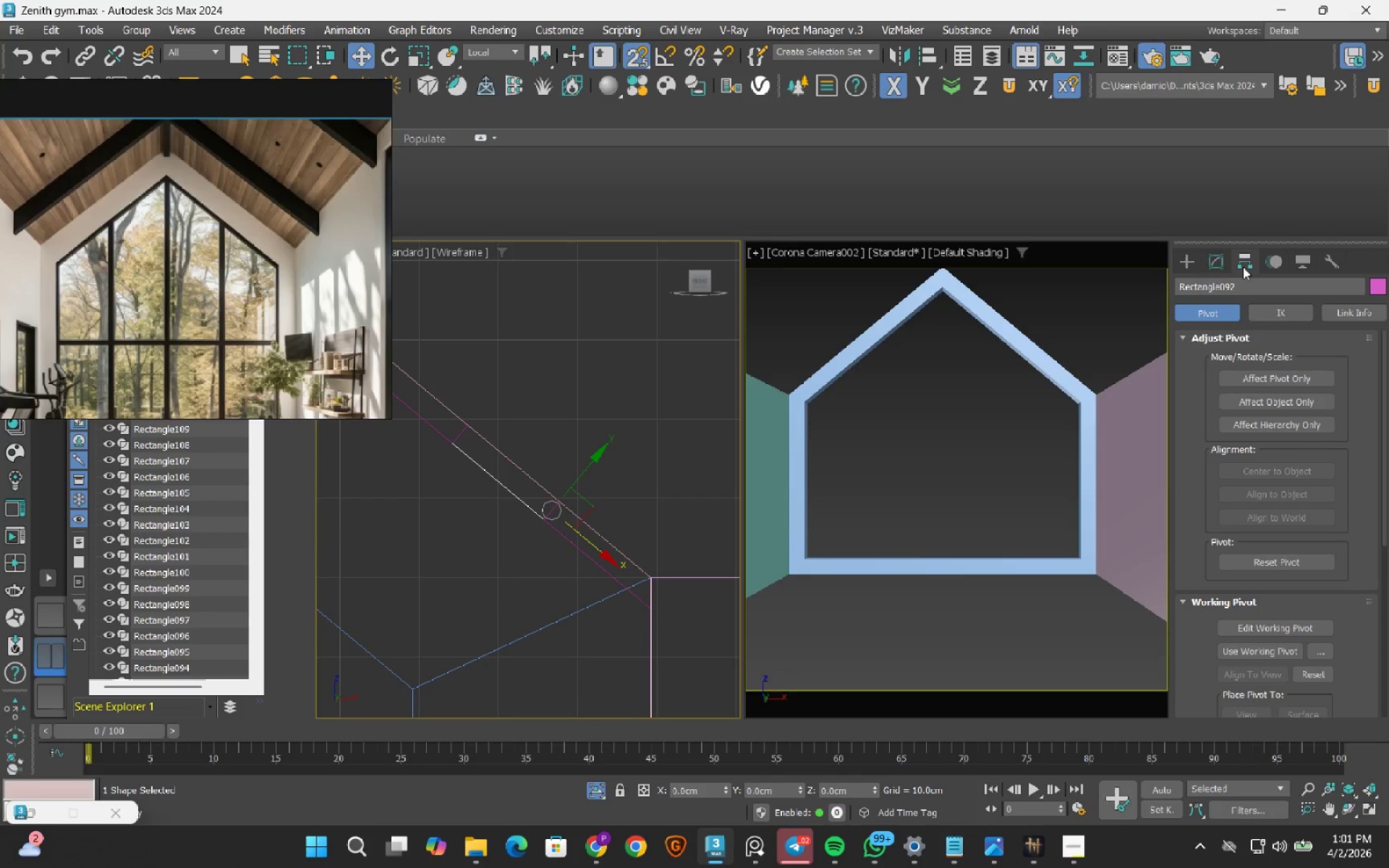 
left_click([1216, 262])
 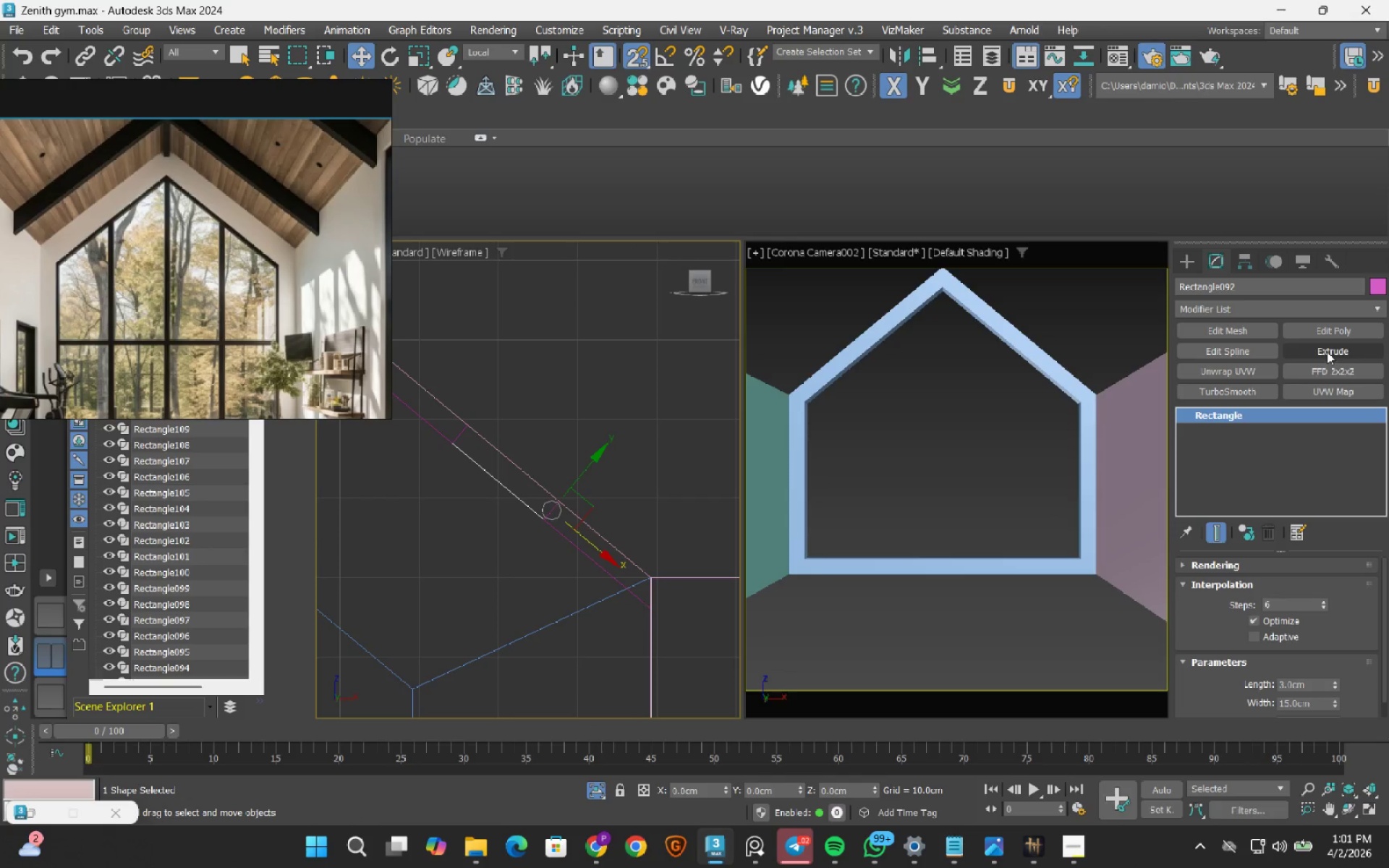 
left_click([1327, 352])
 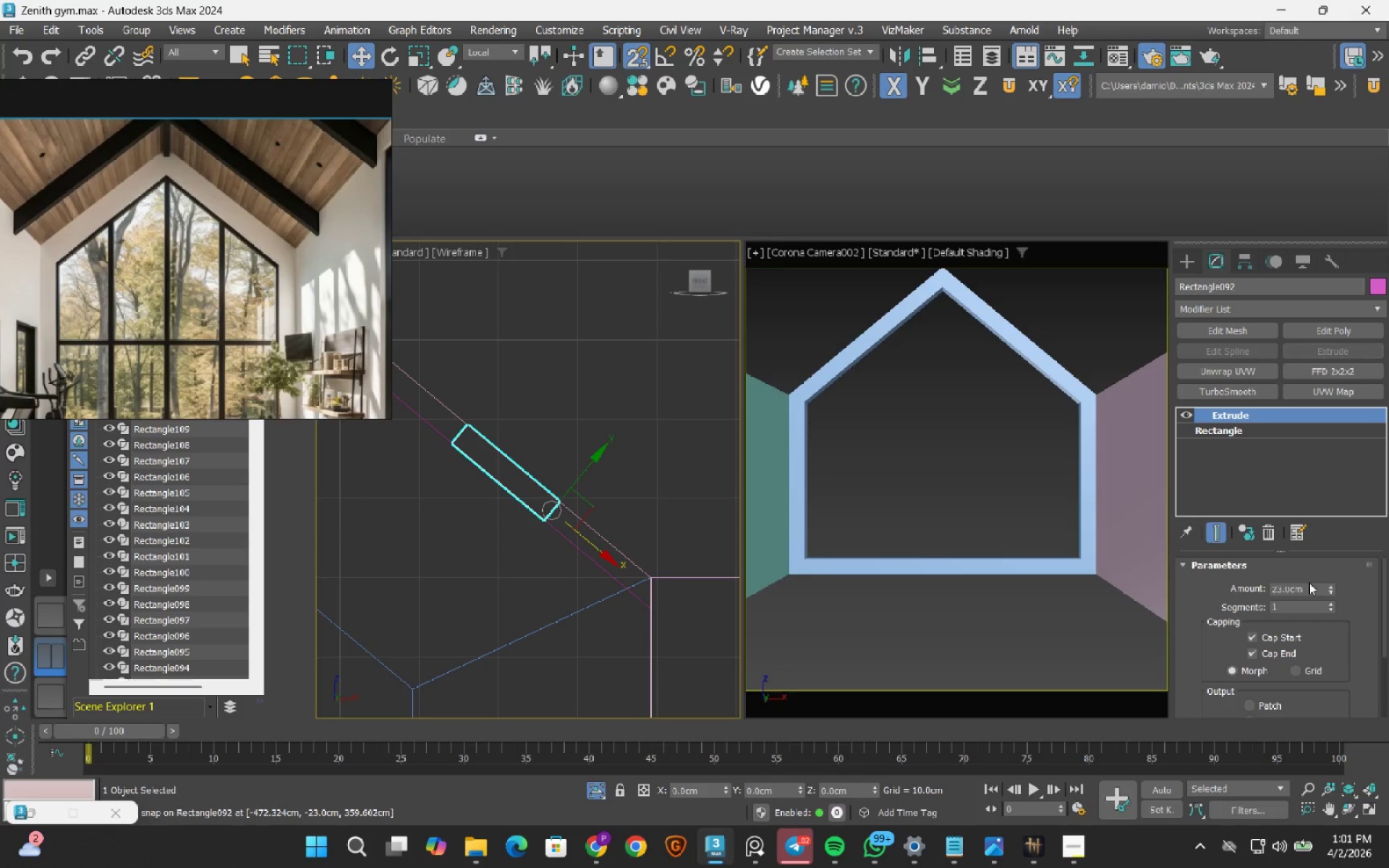 
double_click([1311, 590])
 